 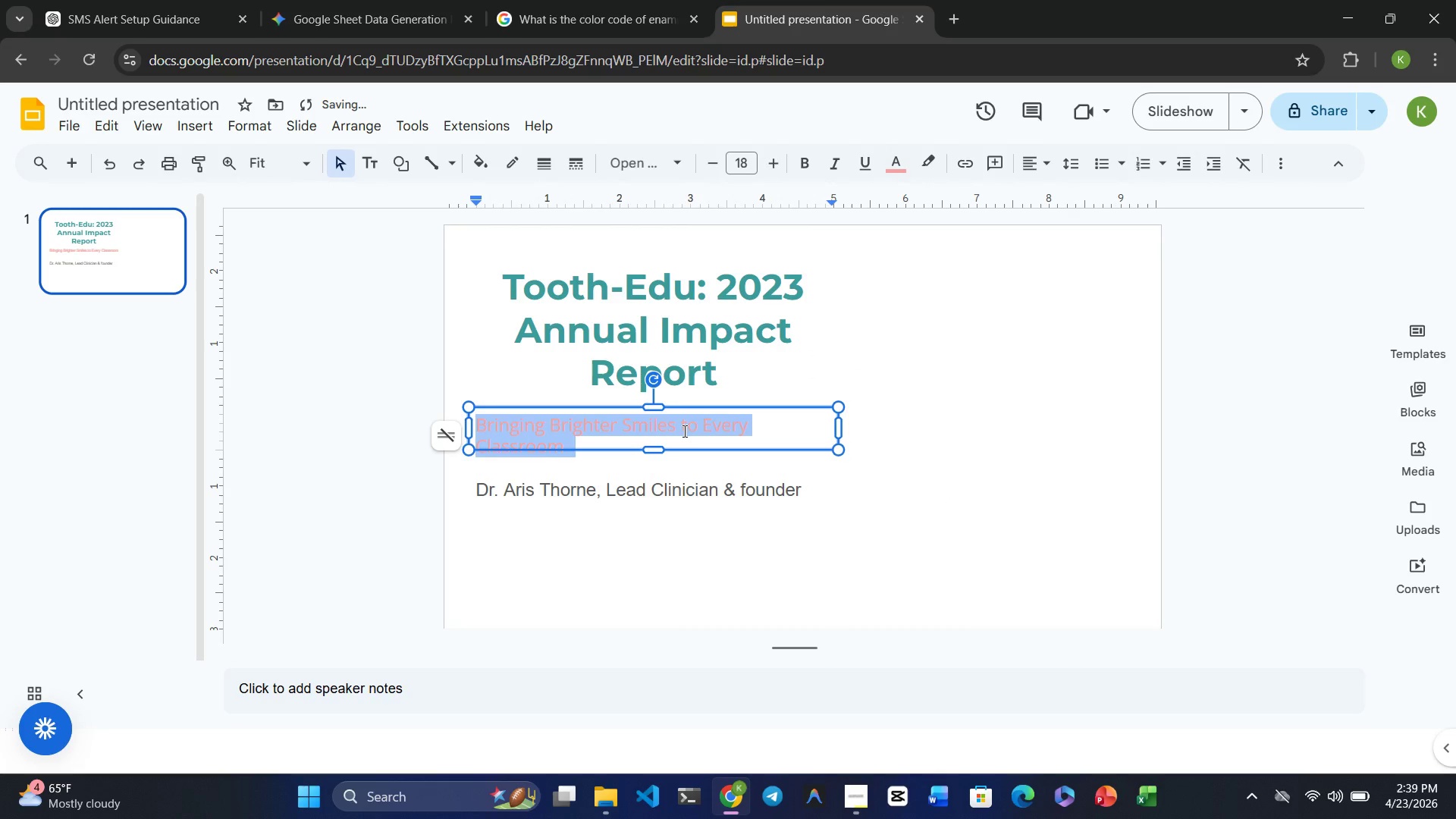 
left_click_drag(start_coordinate=[653, 446], to_coordinate=[662, 457])
 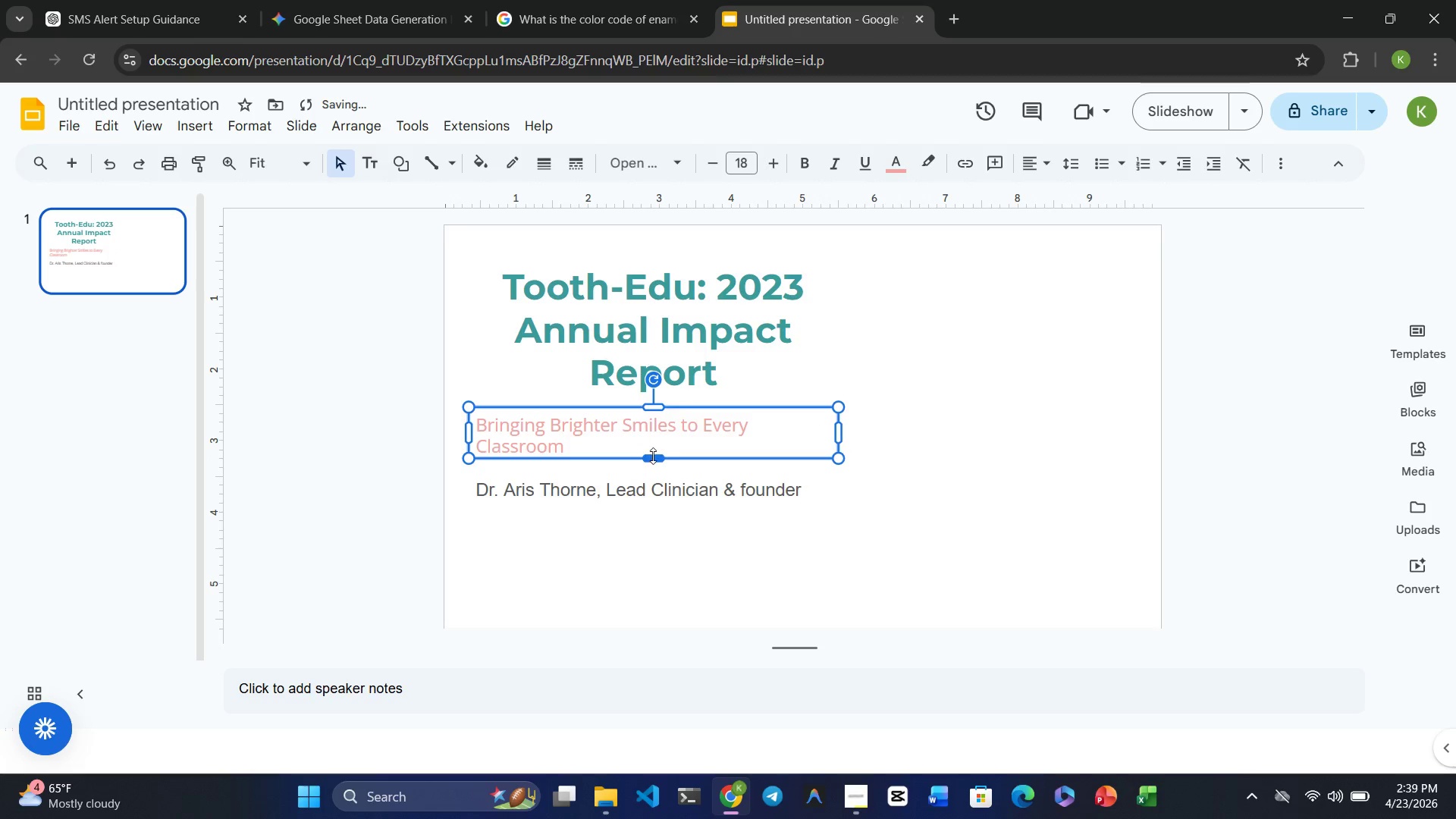 
left_click_drag(start_coordinate=[653, 456], to_coordinate=[658, 461])
 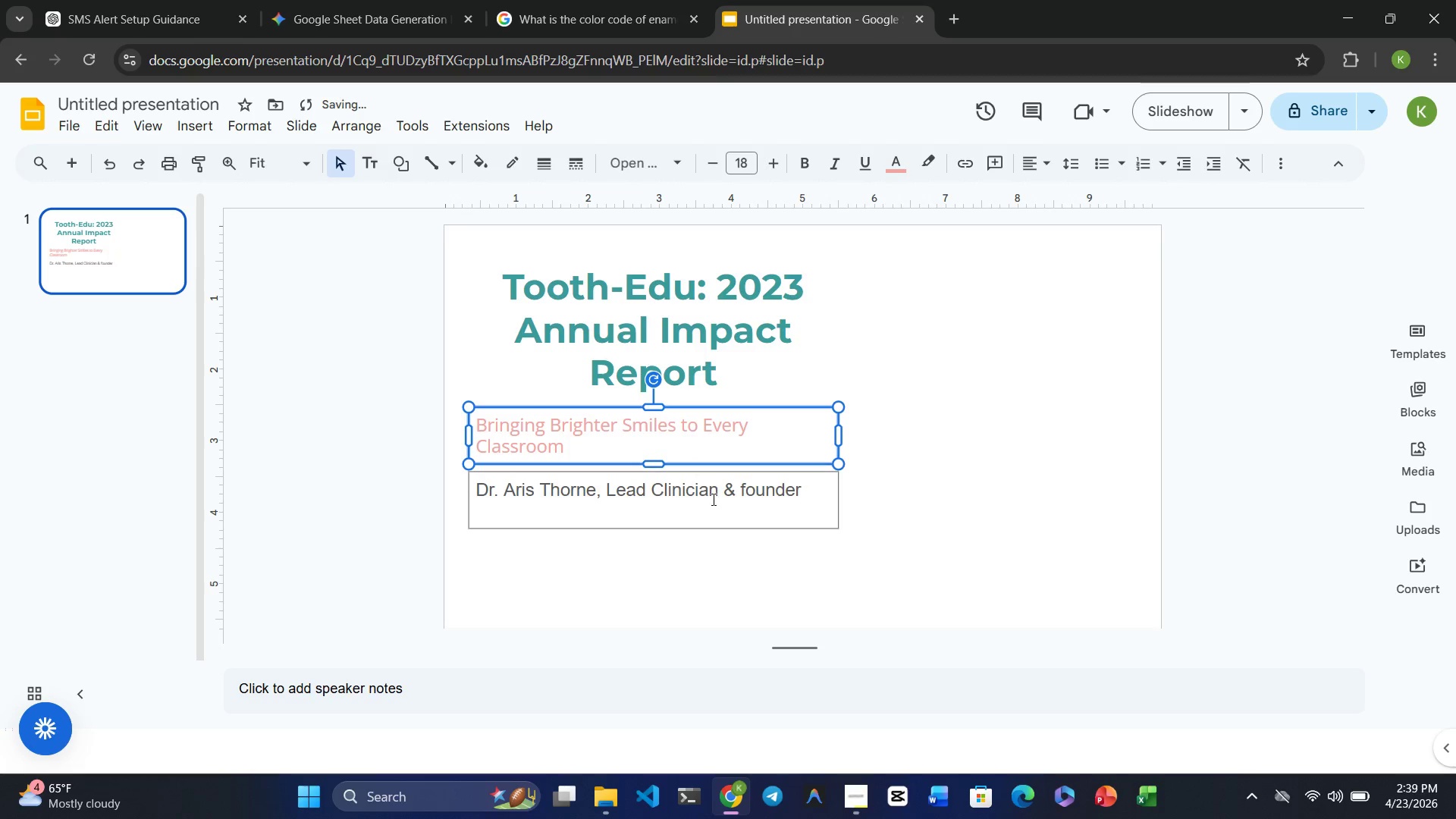 
left_click([728, 524])
 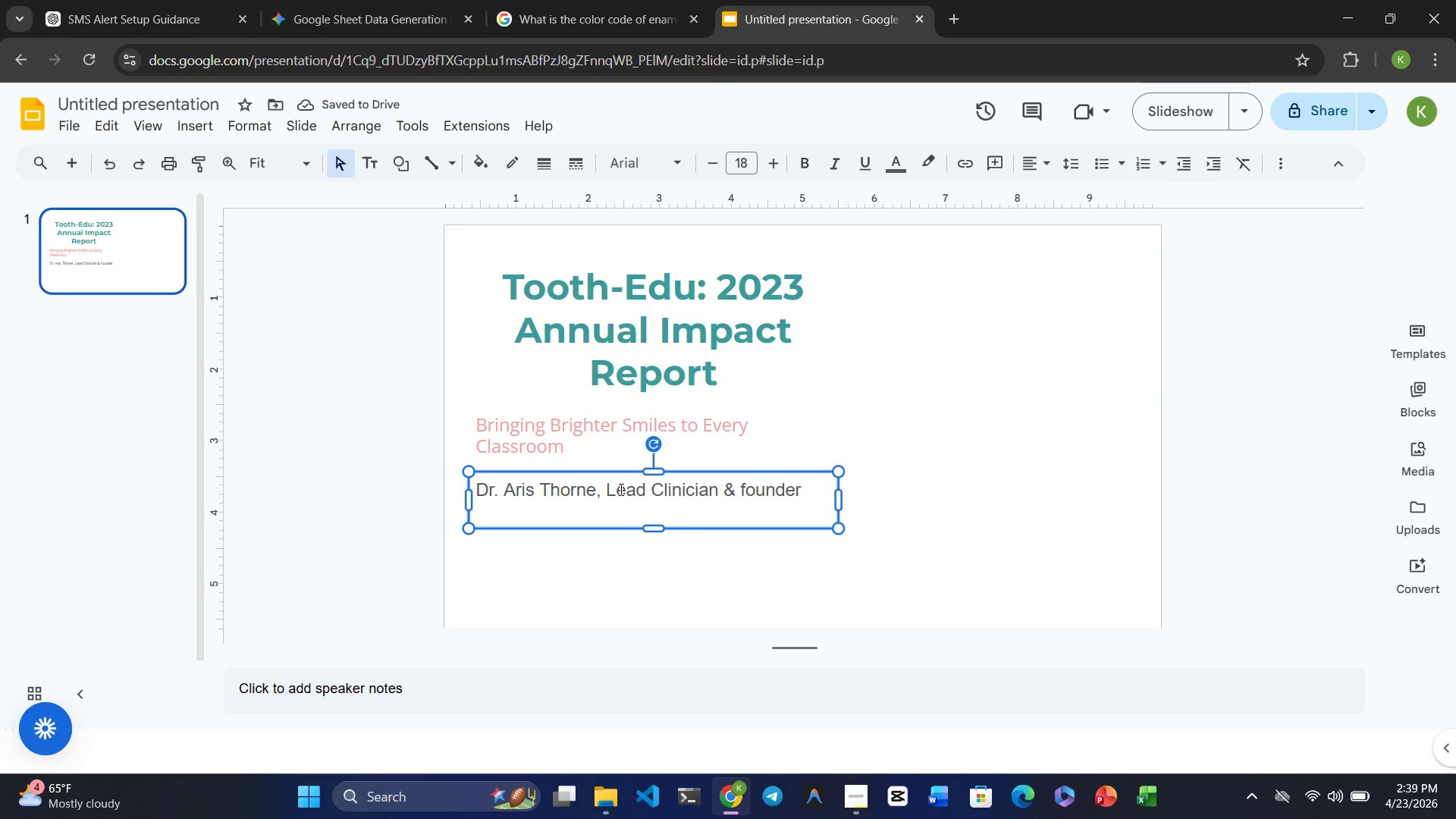 
double_click([620, 488])
 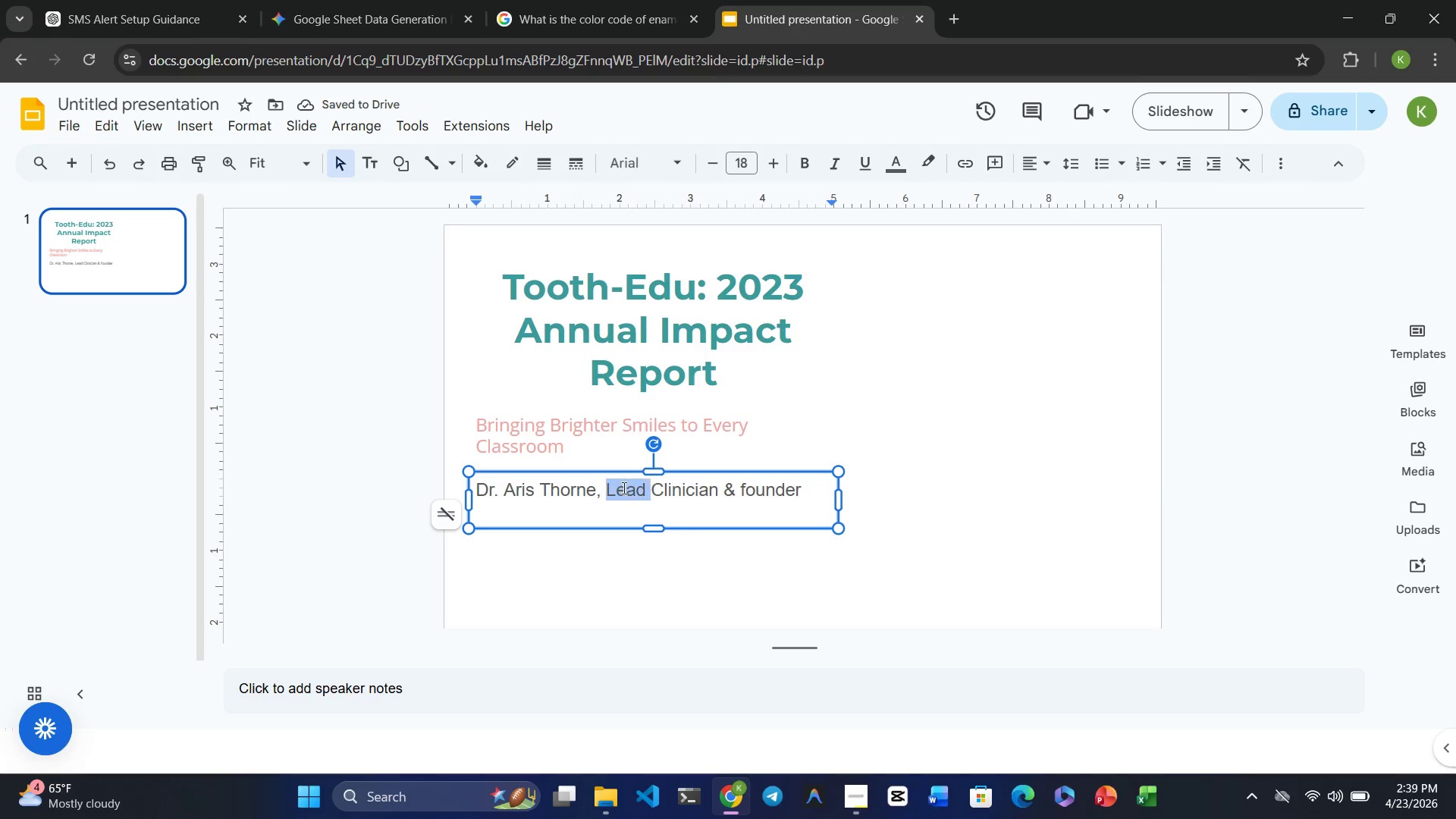 
triple_click([623, 488])
 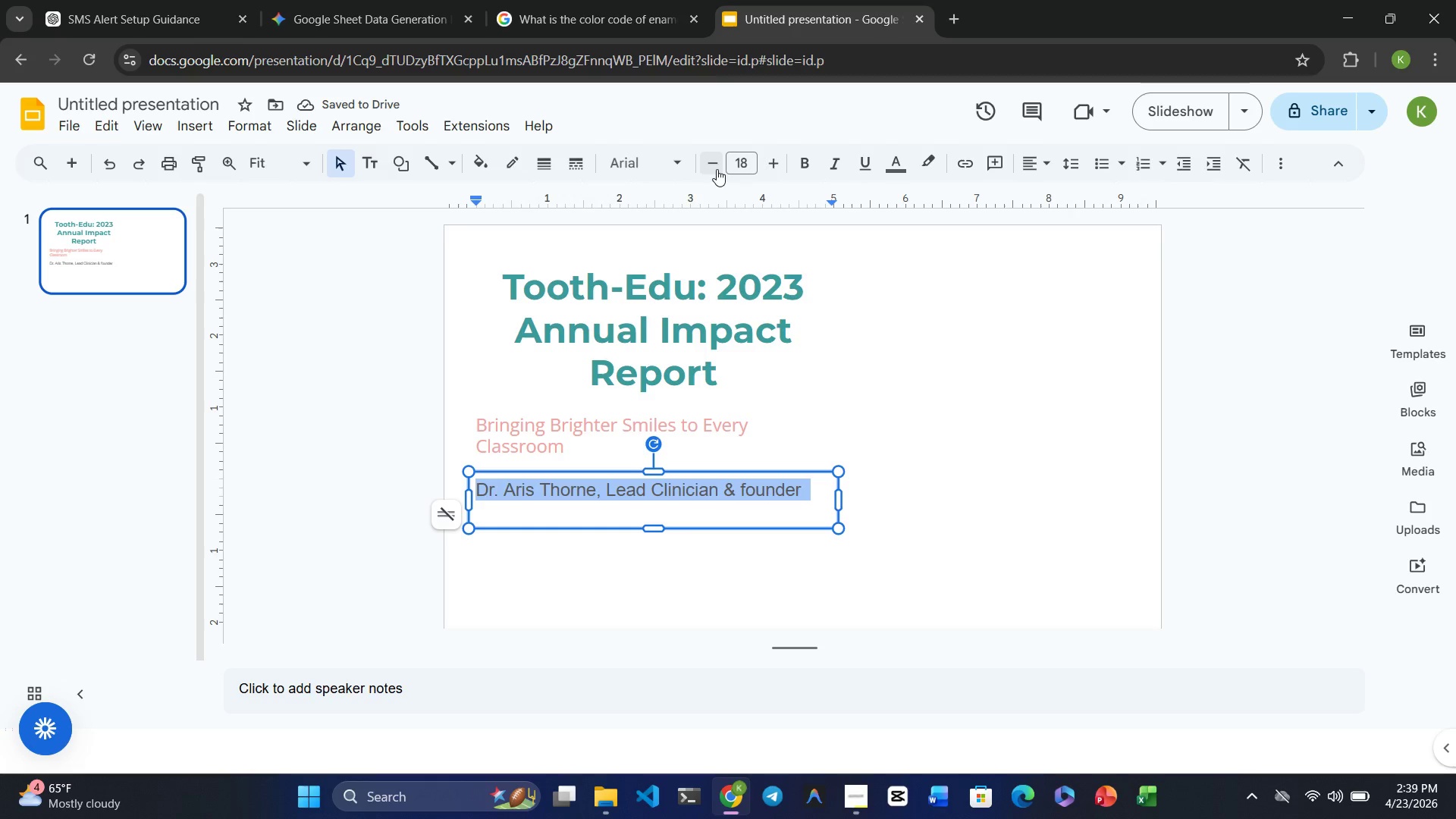 
double_click([717, 169])
 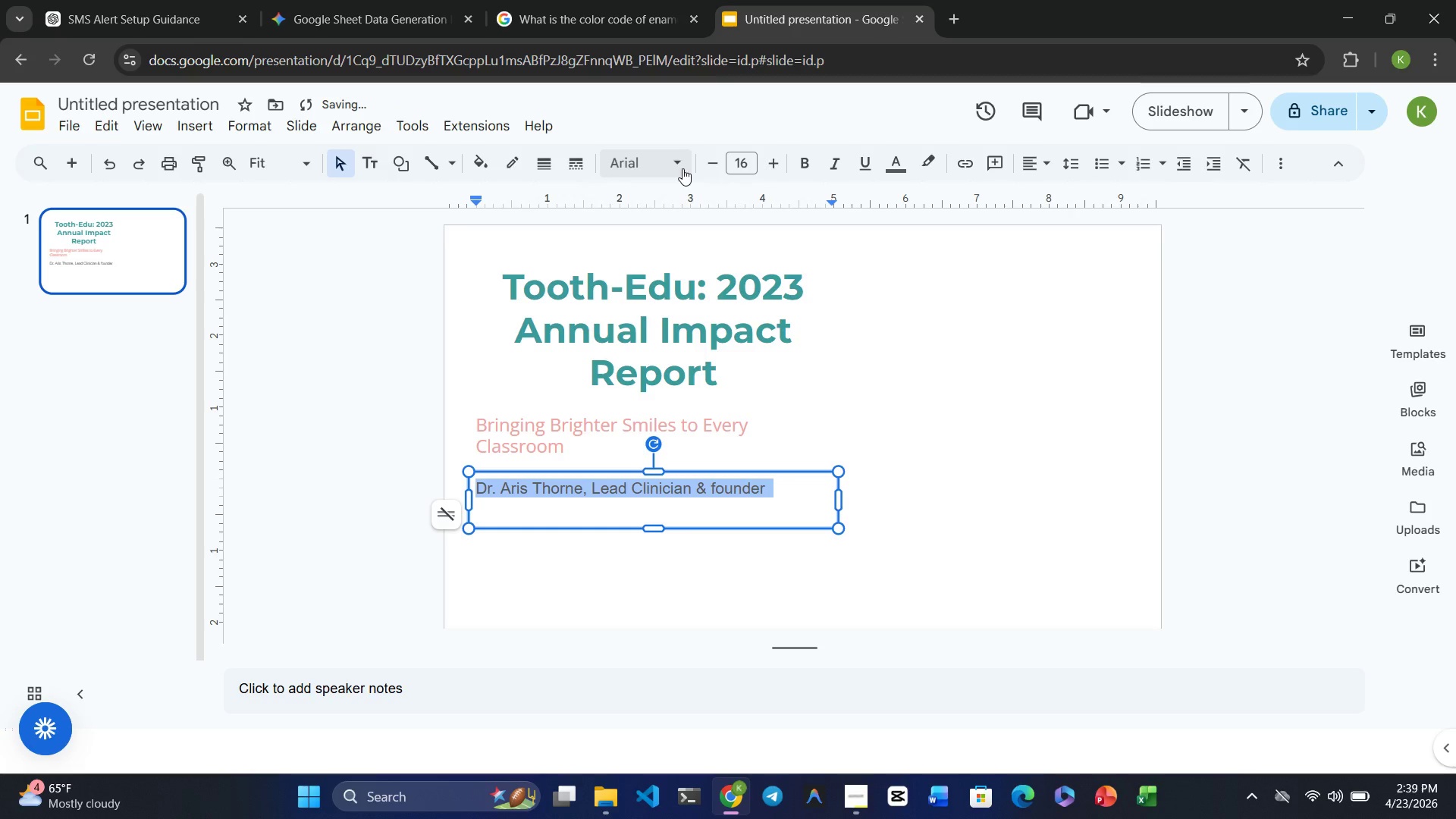 
left_click([623, 165])
 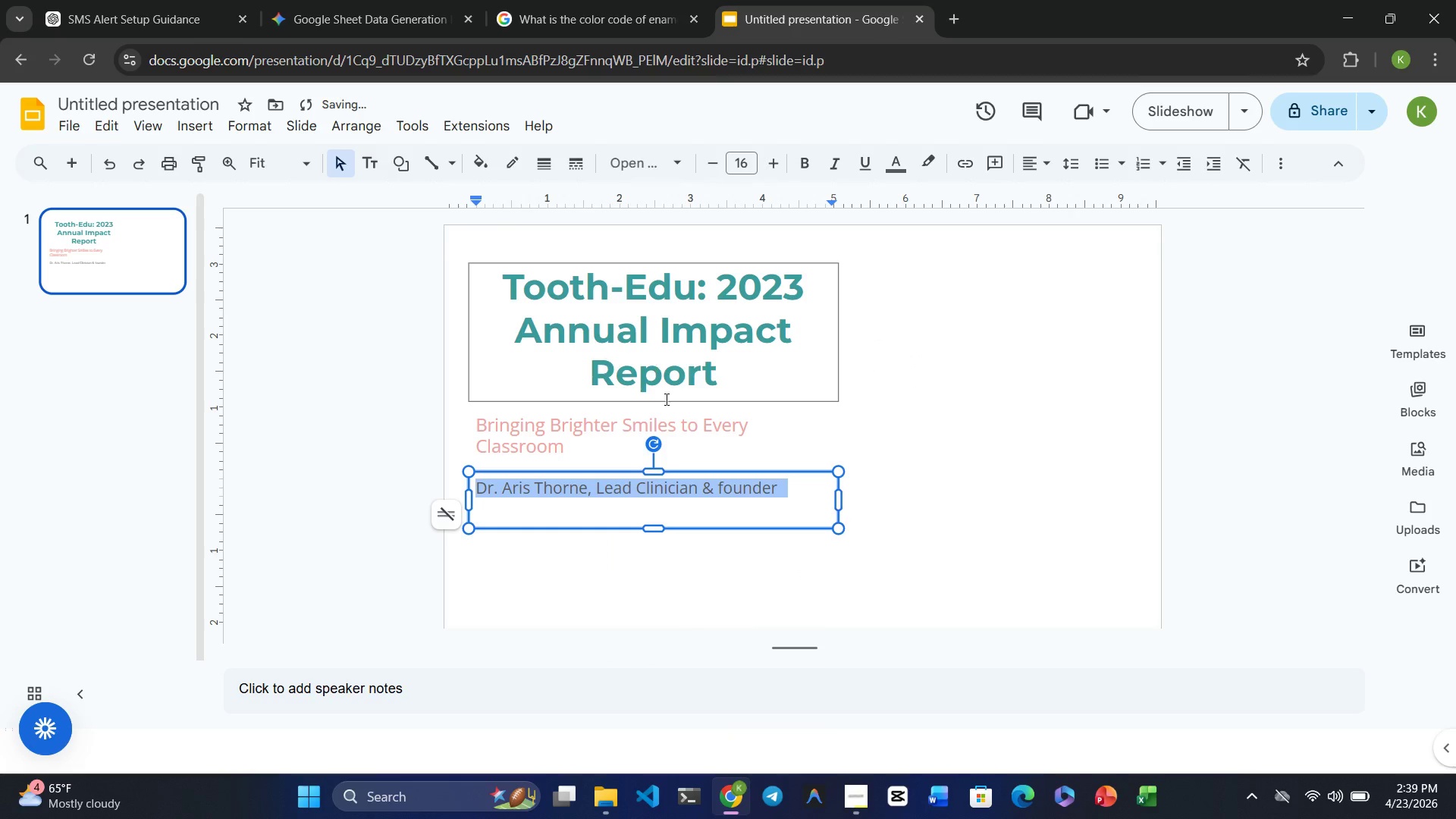 
left_click([678, 573])
 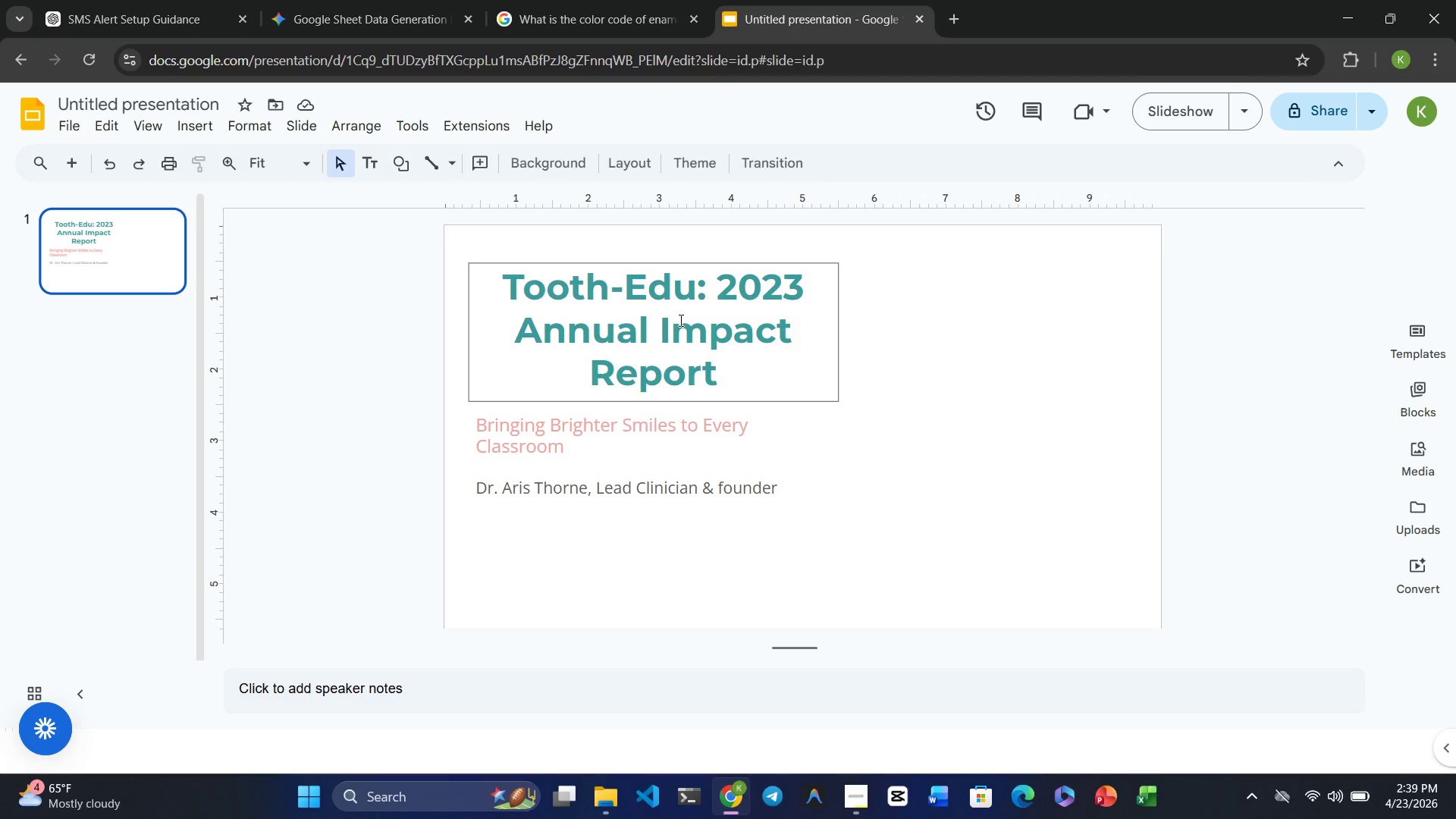 
wait(7.09)
 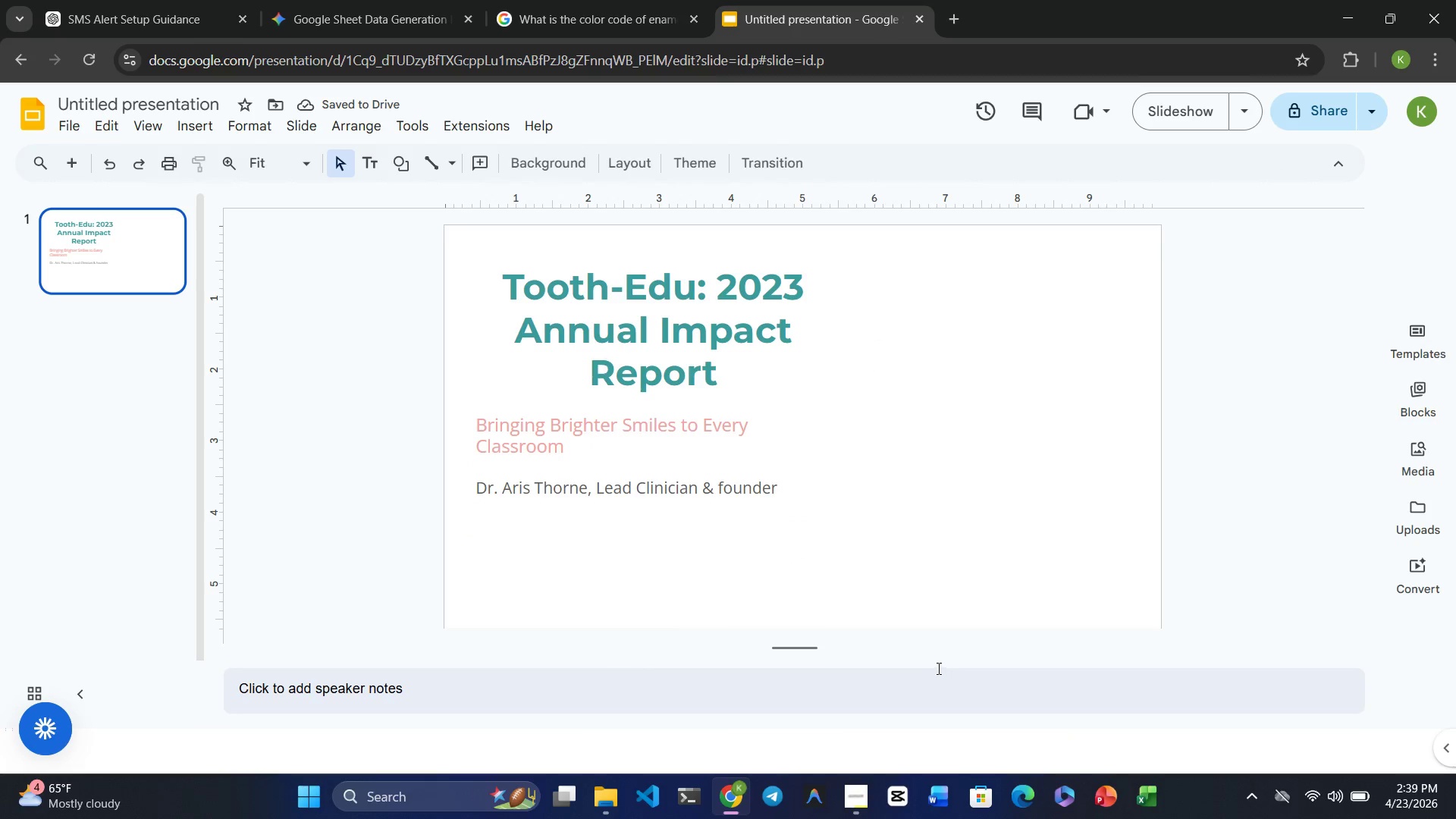 
left_click([494, 286])
 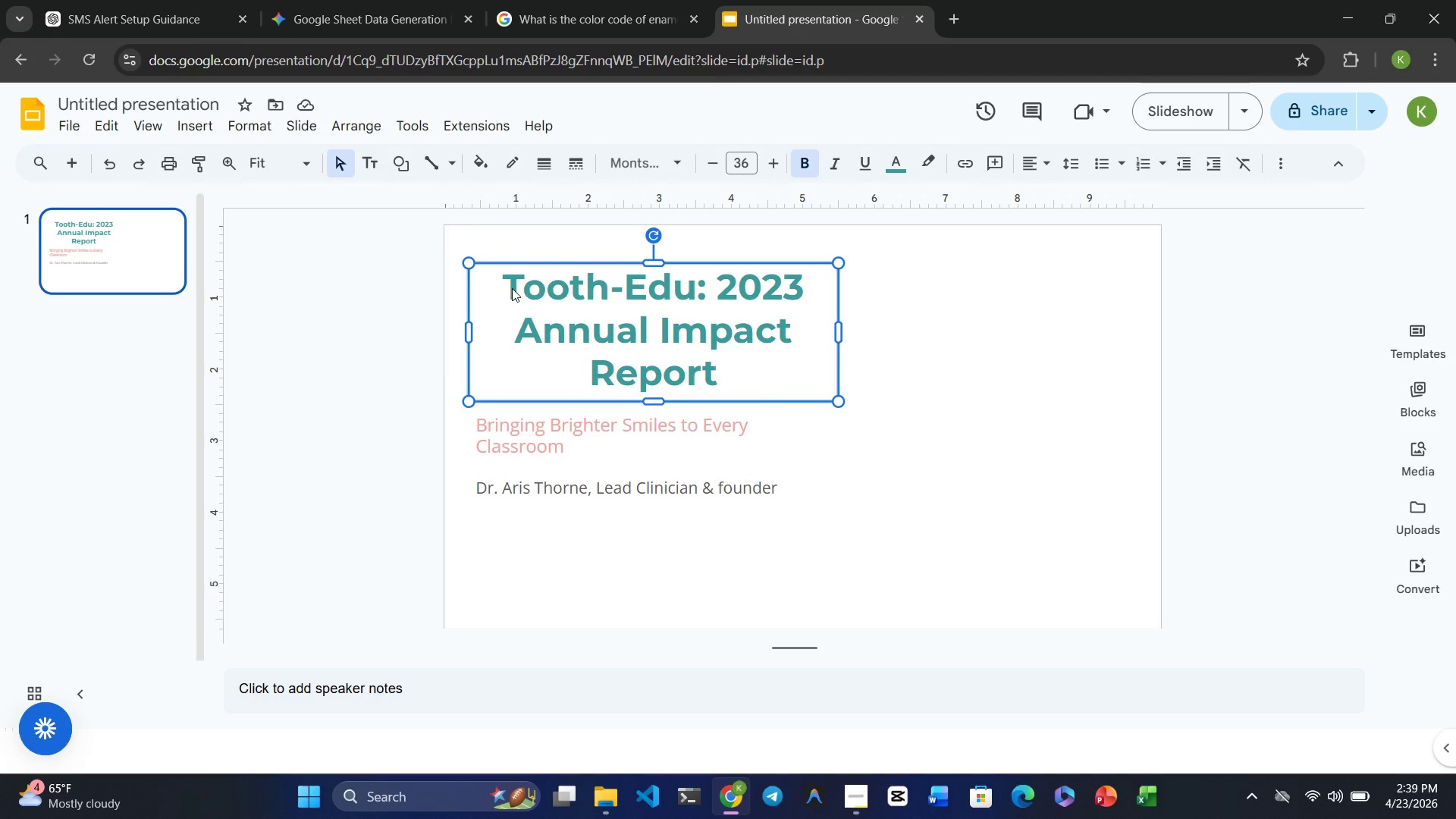 
double_click([513, 288])
 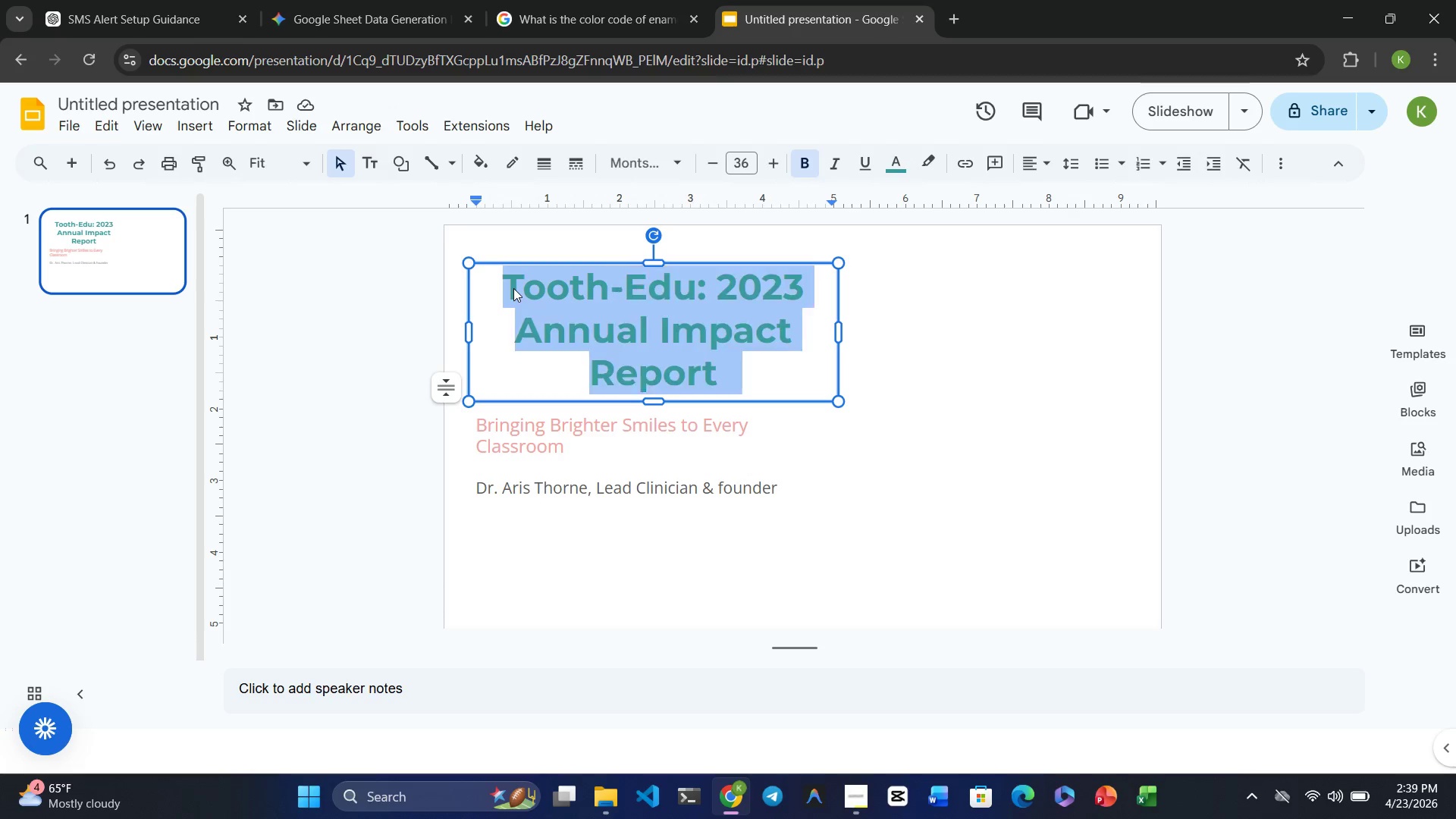 
triple_click([513, 288])
 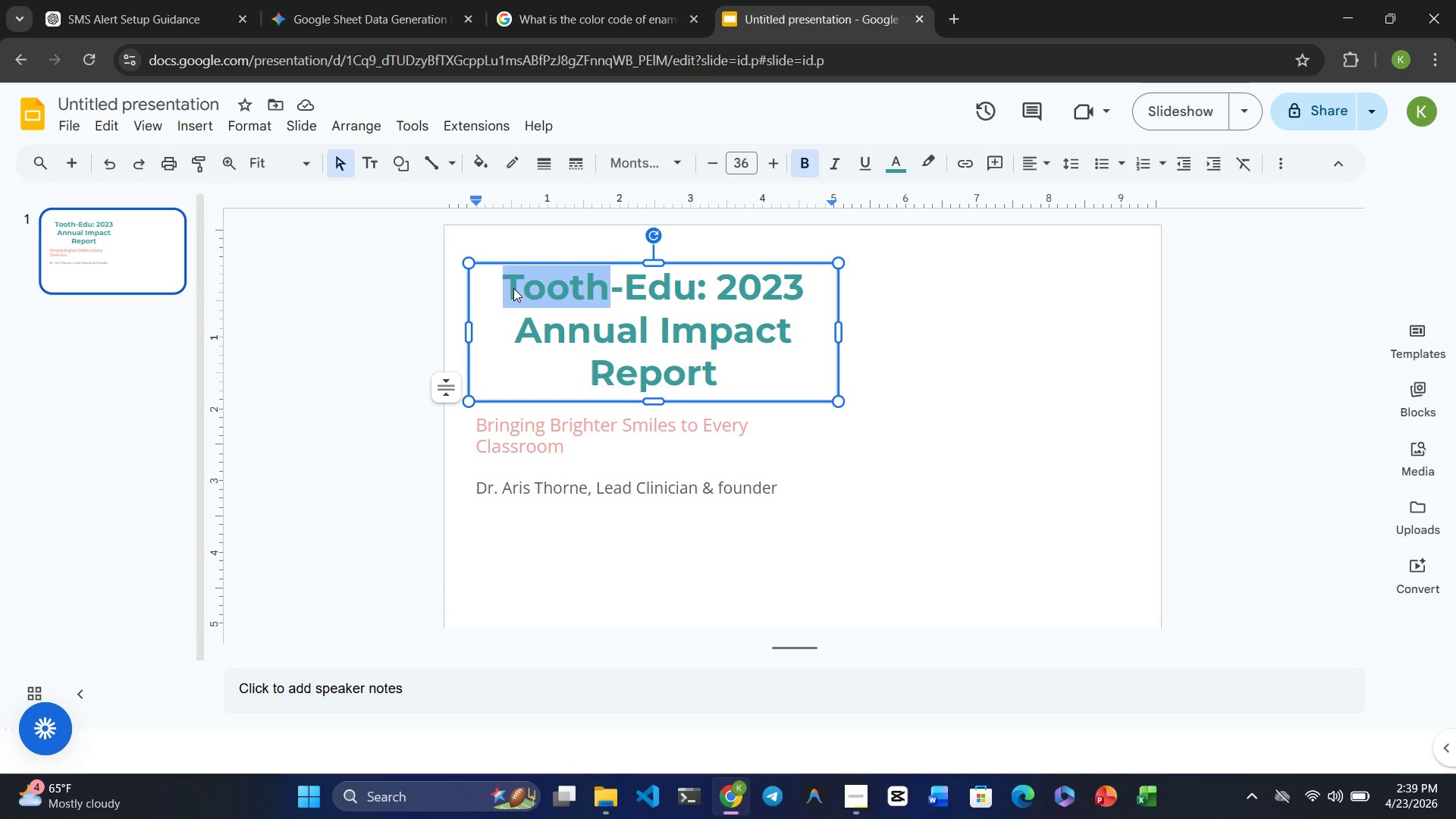 
triple_click([513, 288])
 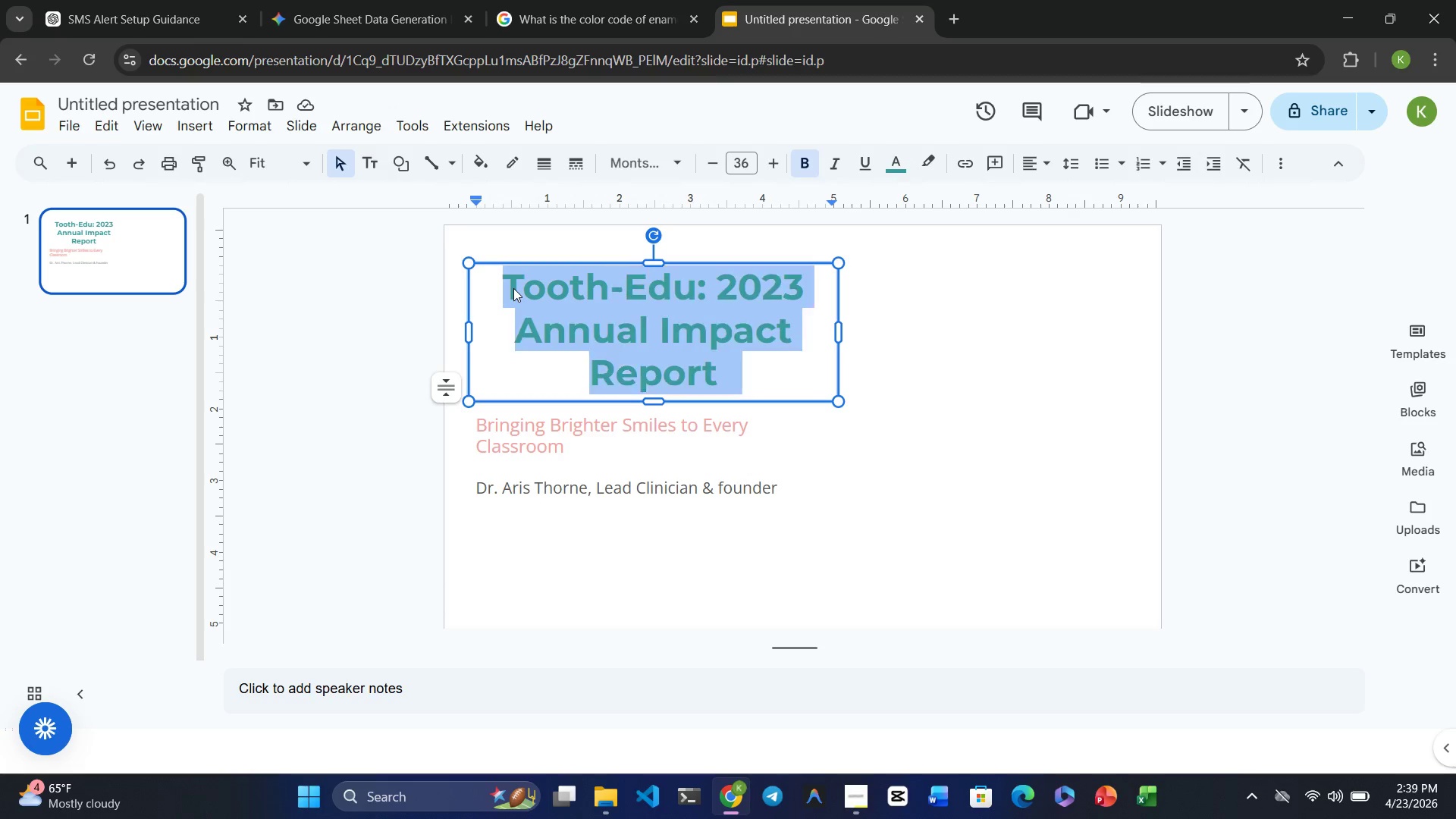 
triple_click([513, 288])
 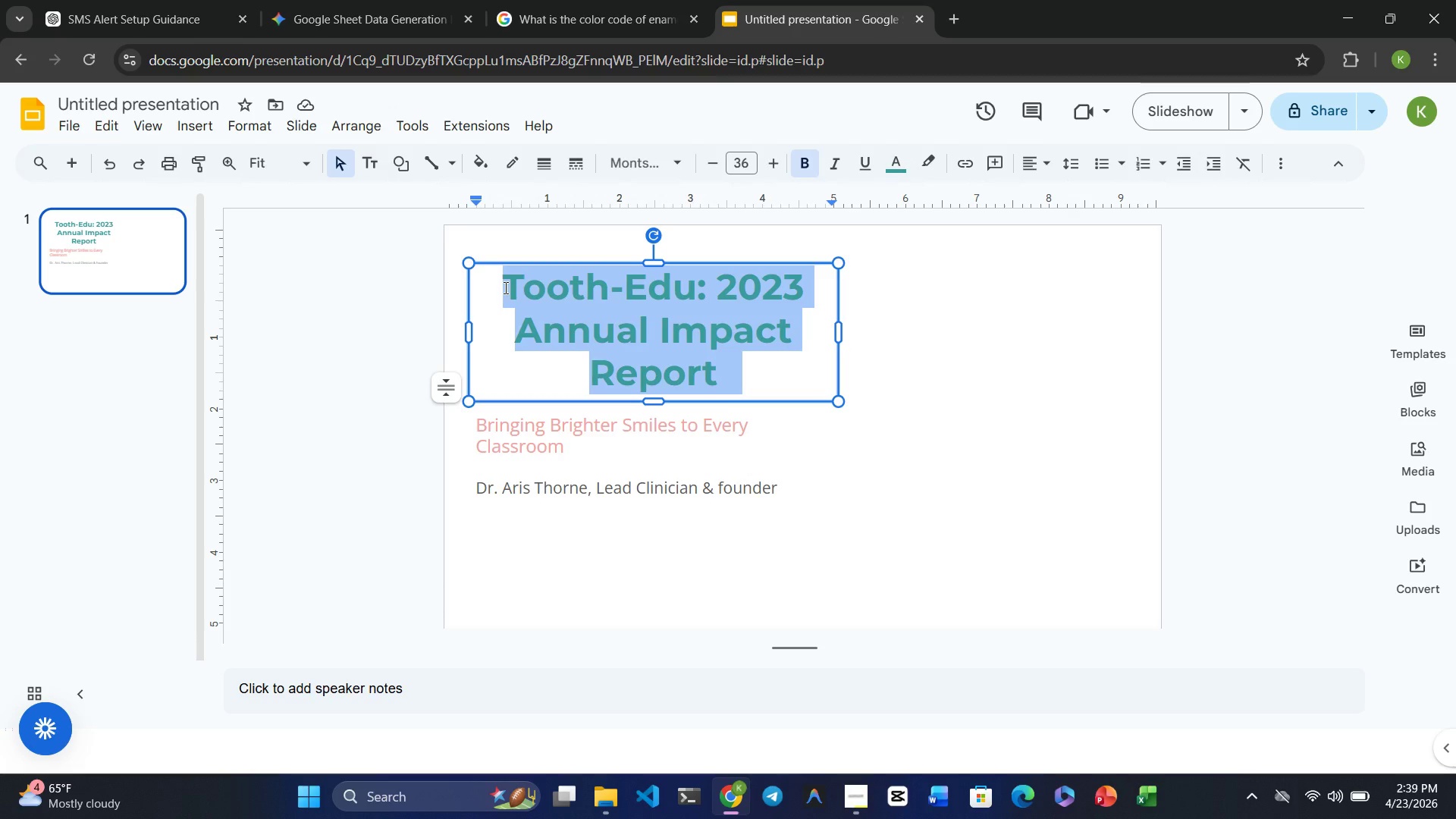 
left_click([504, 287])
 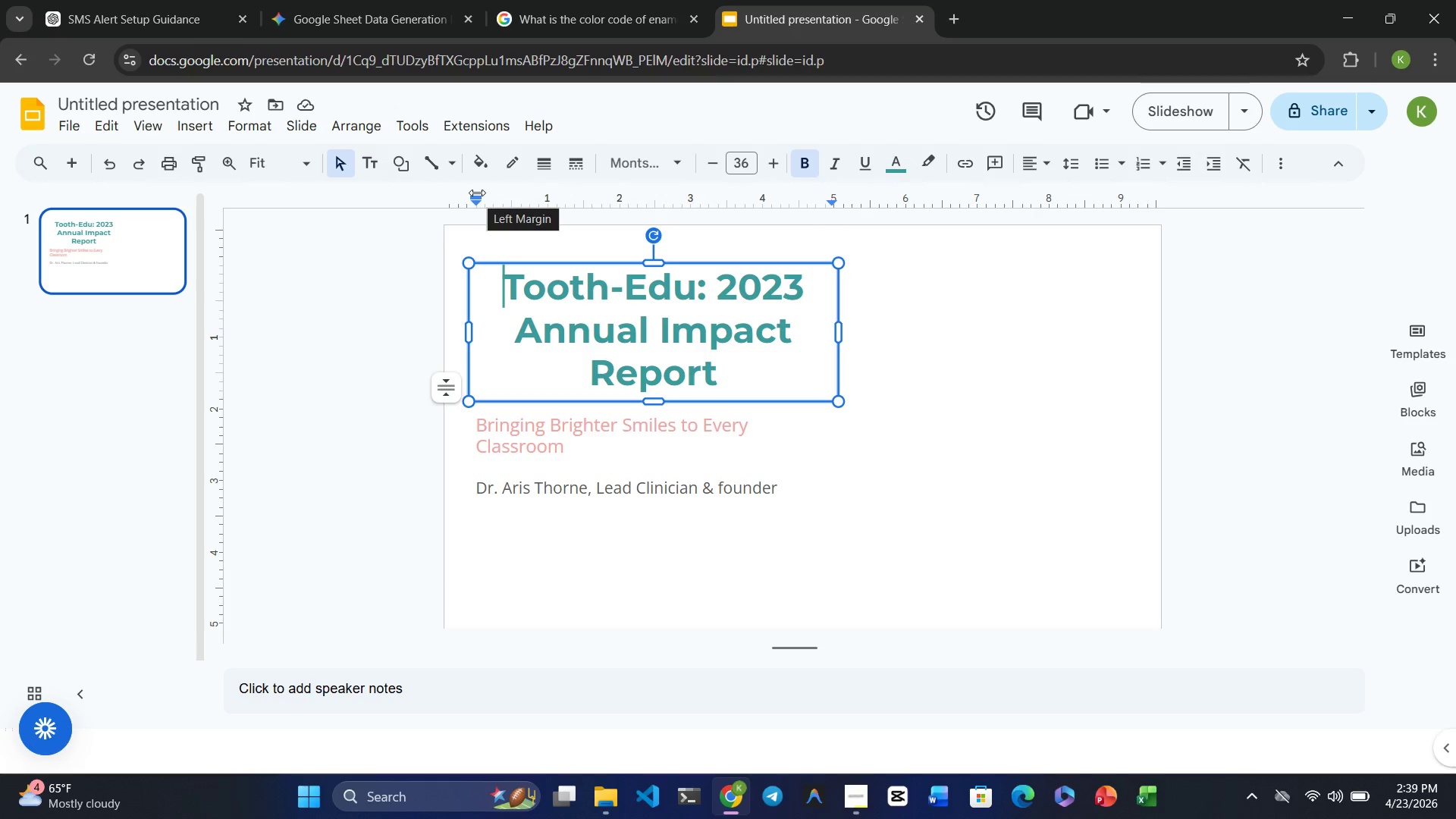 
key(Backspace)
 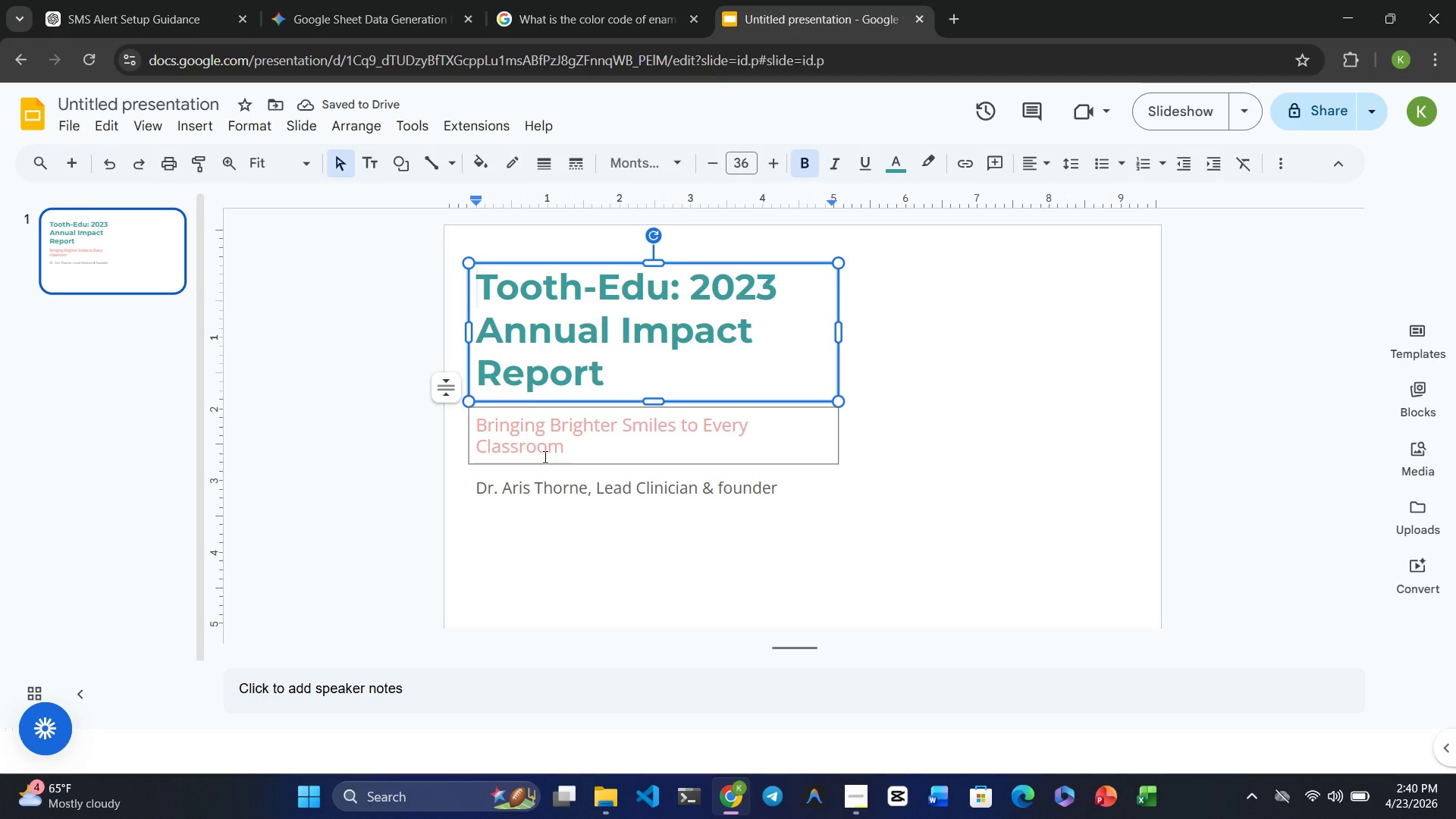 
left_click([579, 438])
 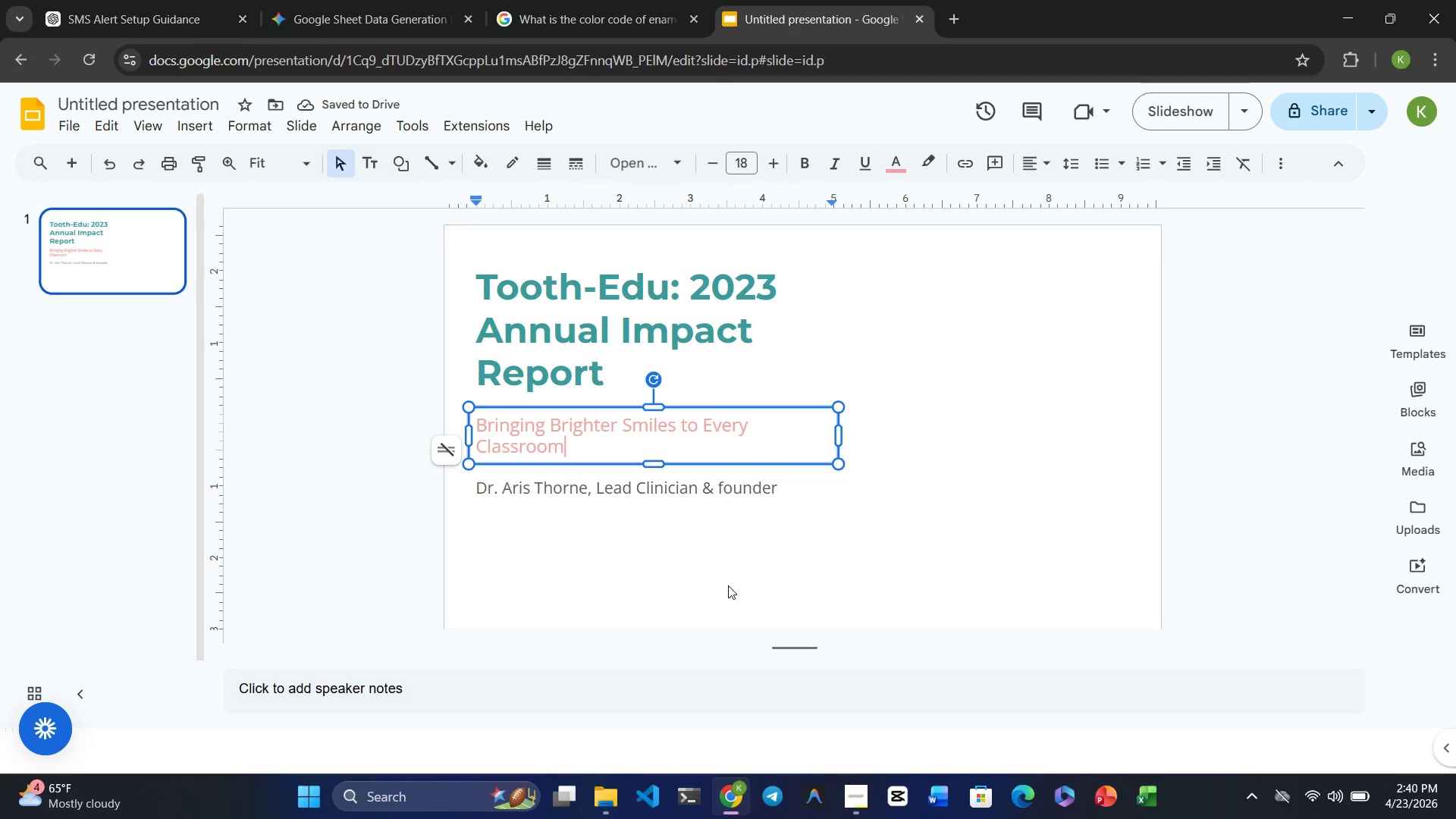 
left_click([735, 591])
 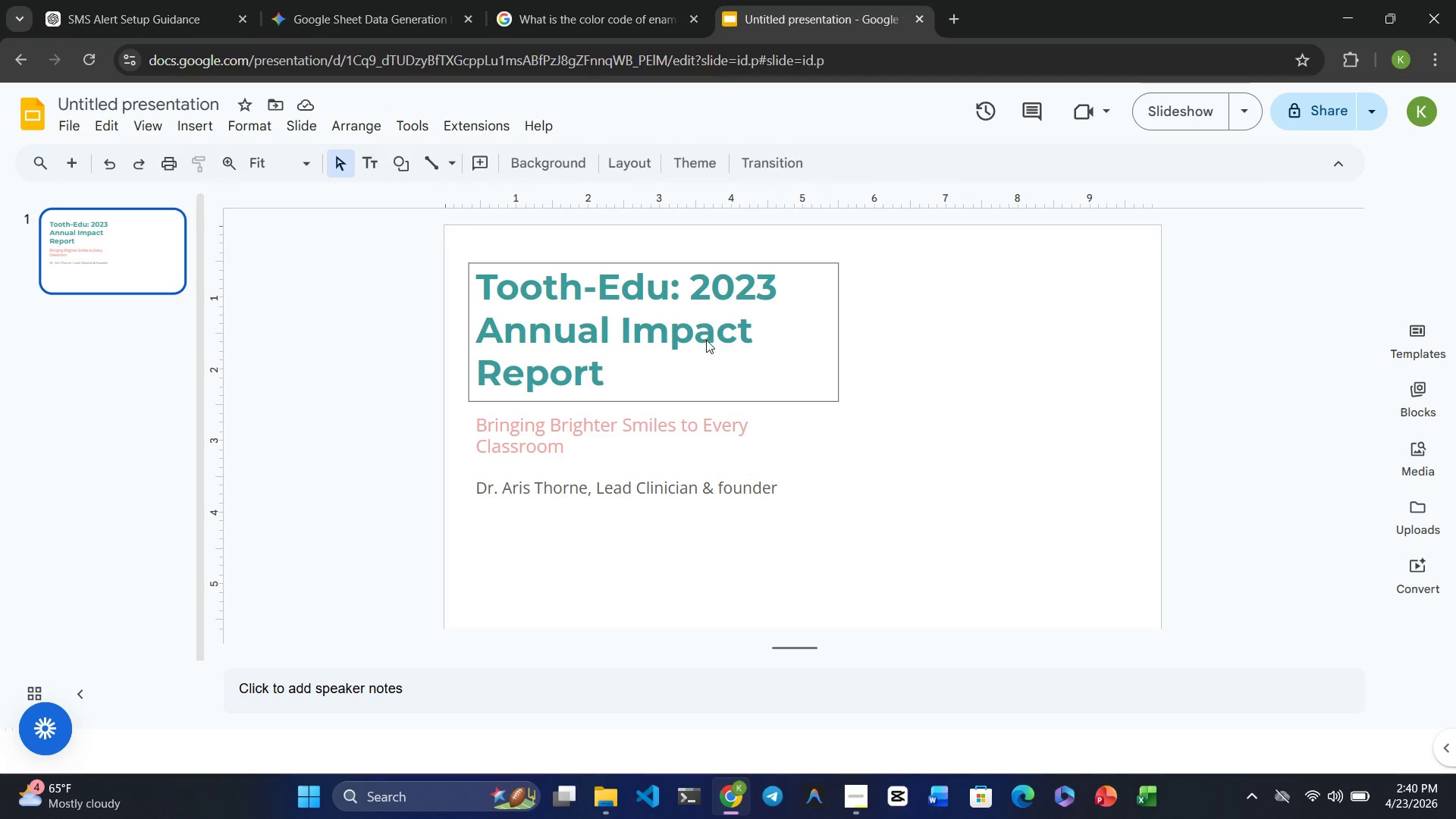 
left_click([704, 326])
 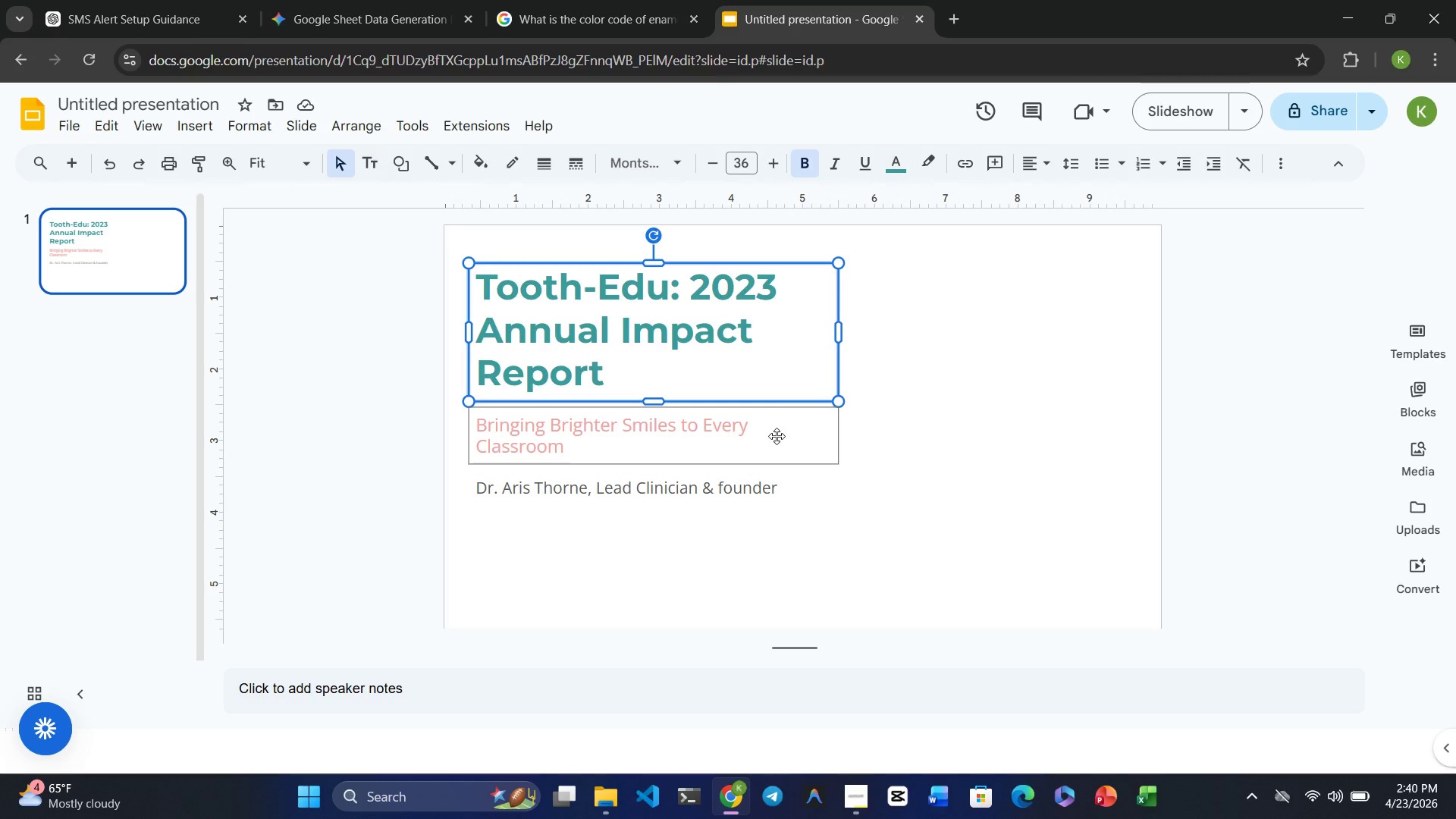 
left_click([777, 436])
 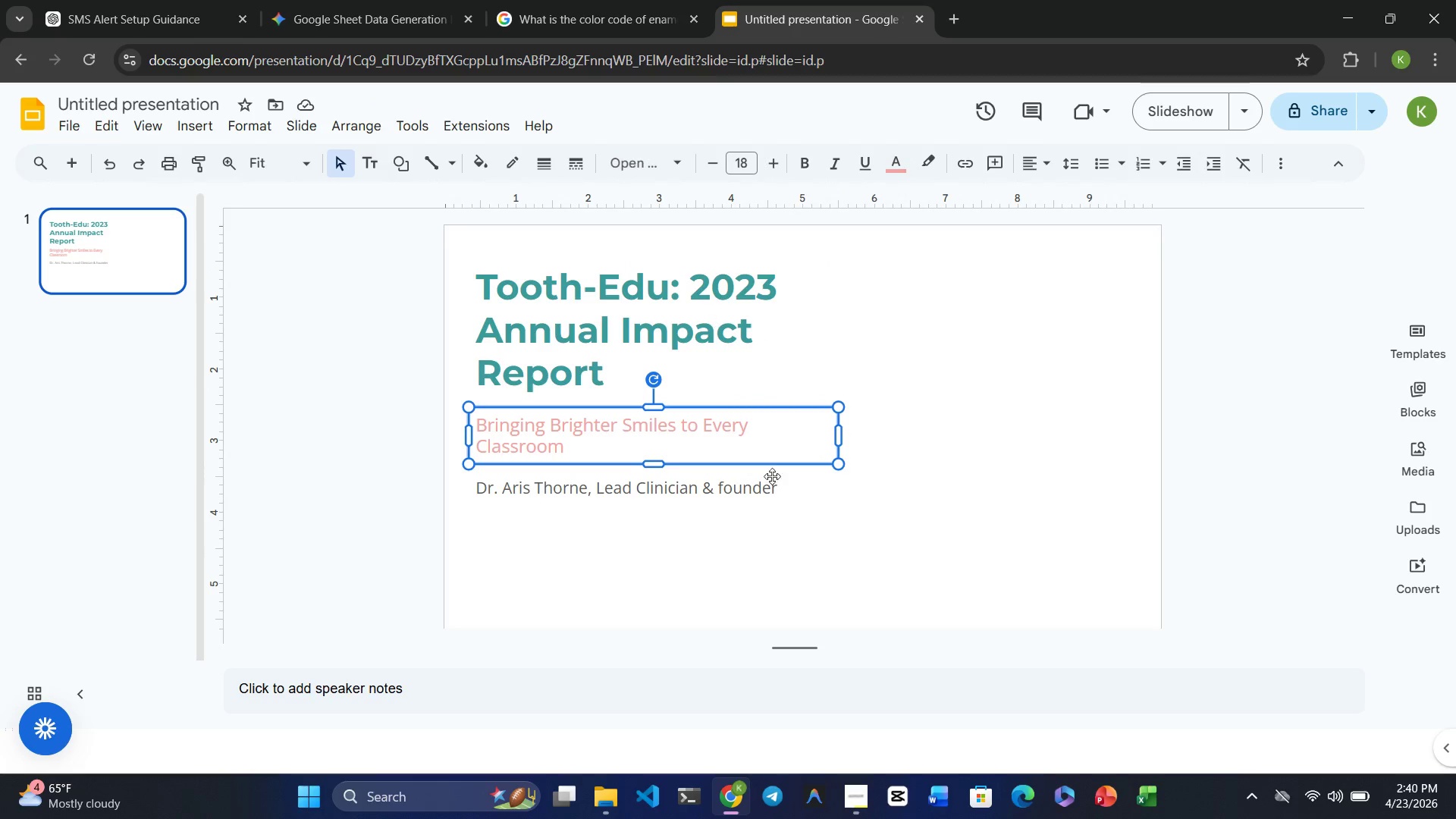 
left_click([777, 580])
 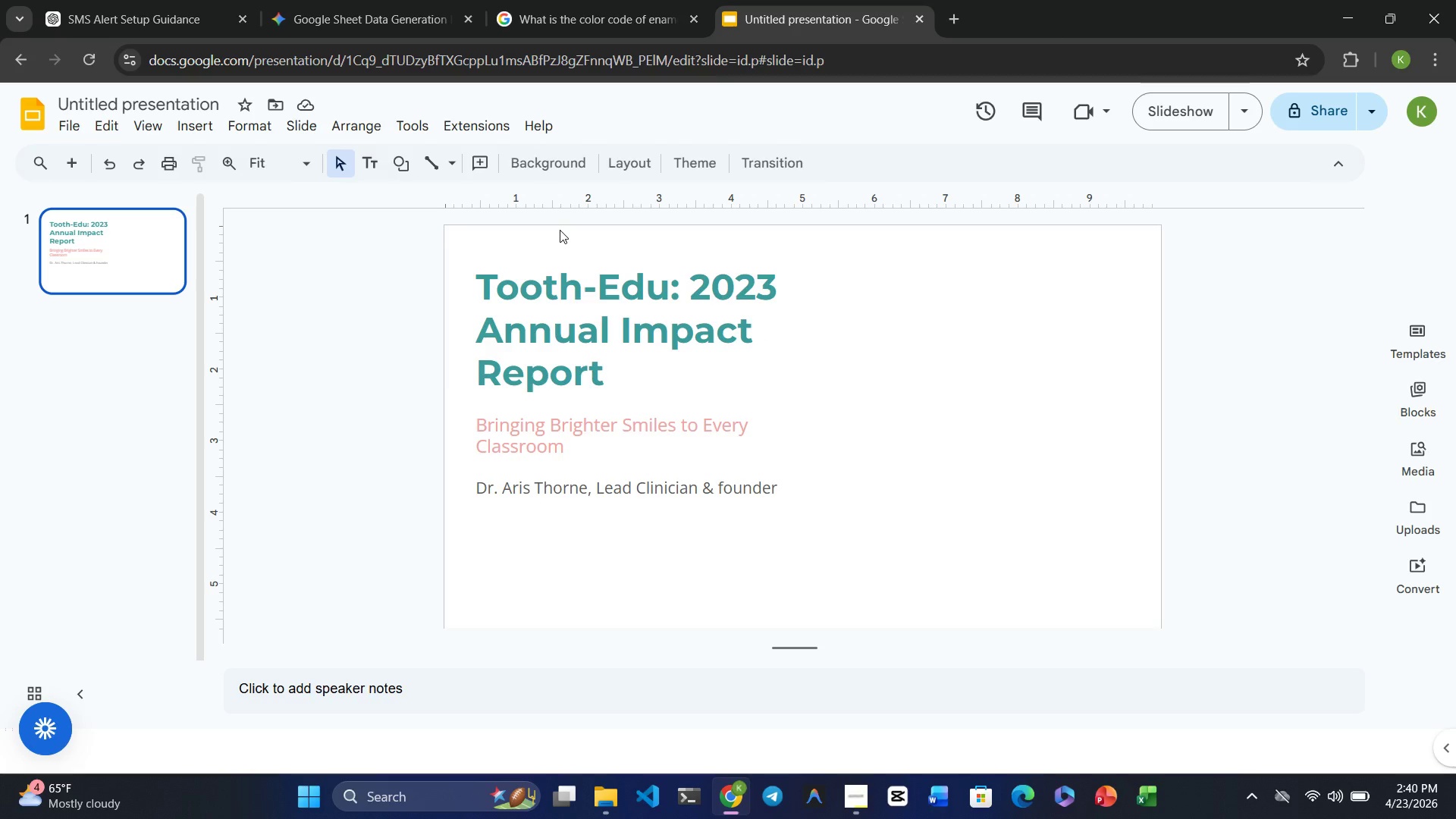 
wait(31.61)
 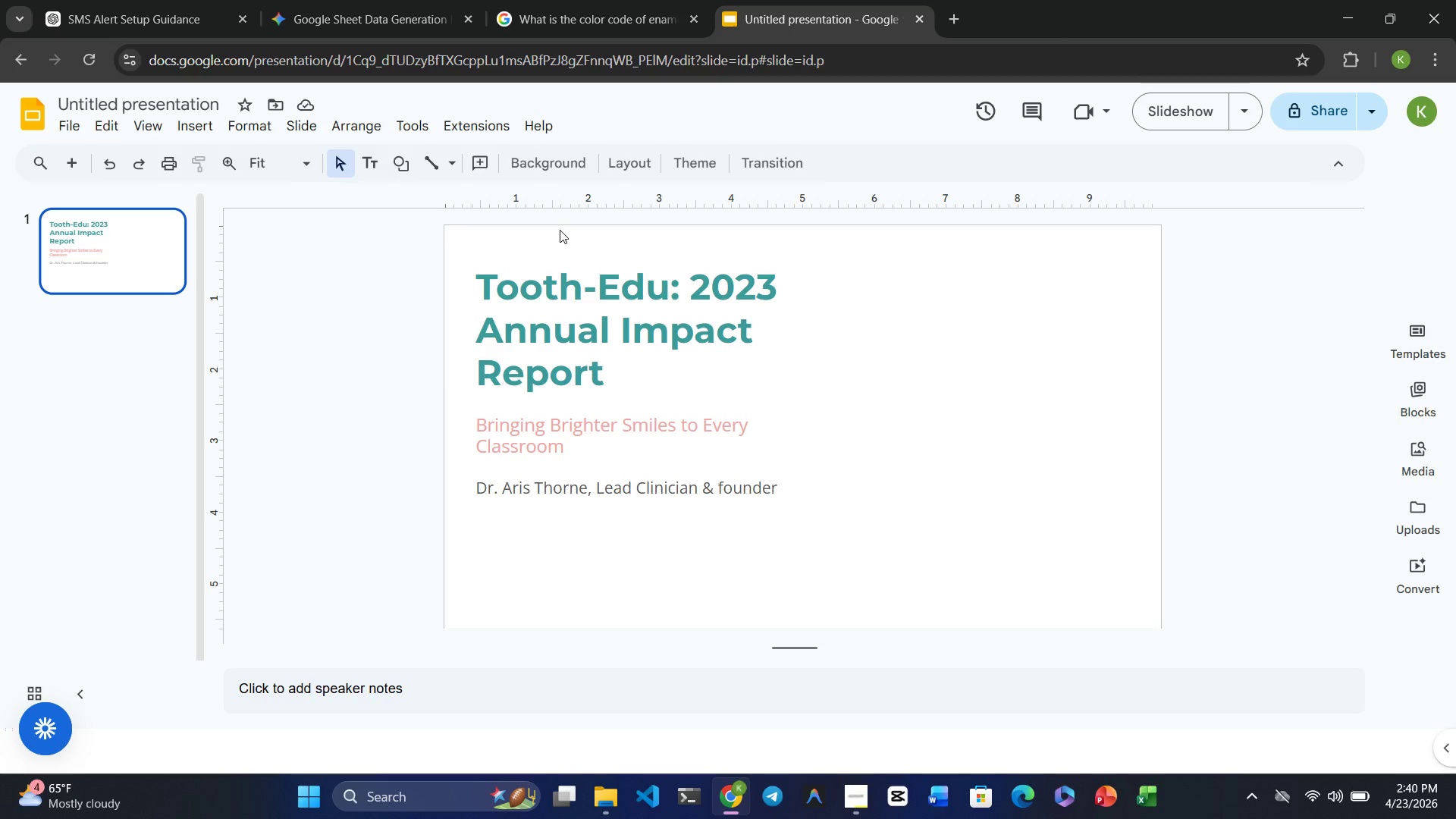 
left_click([523, 428])
 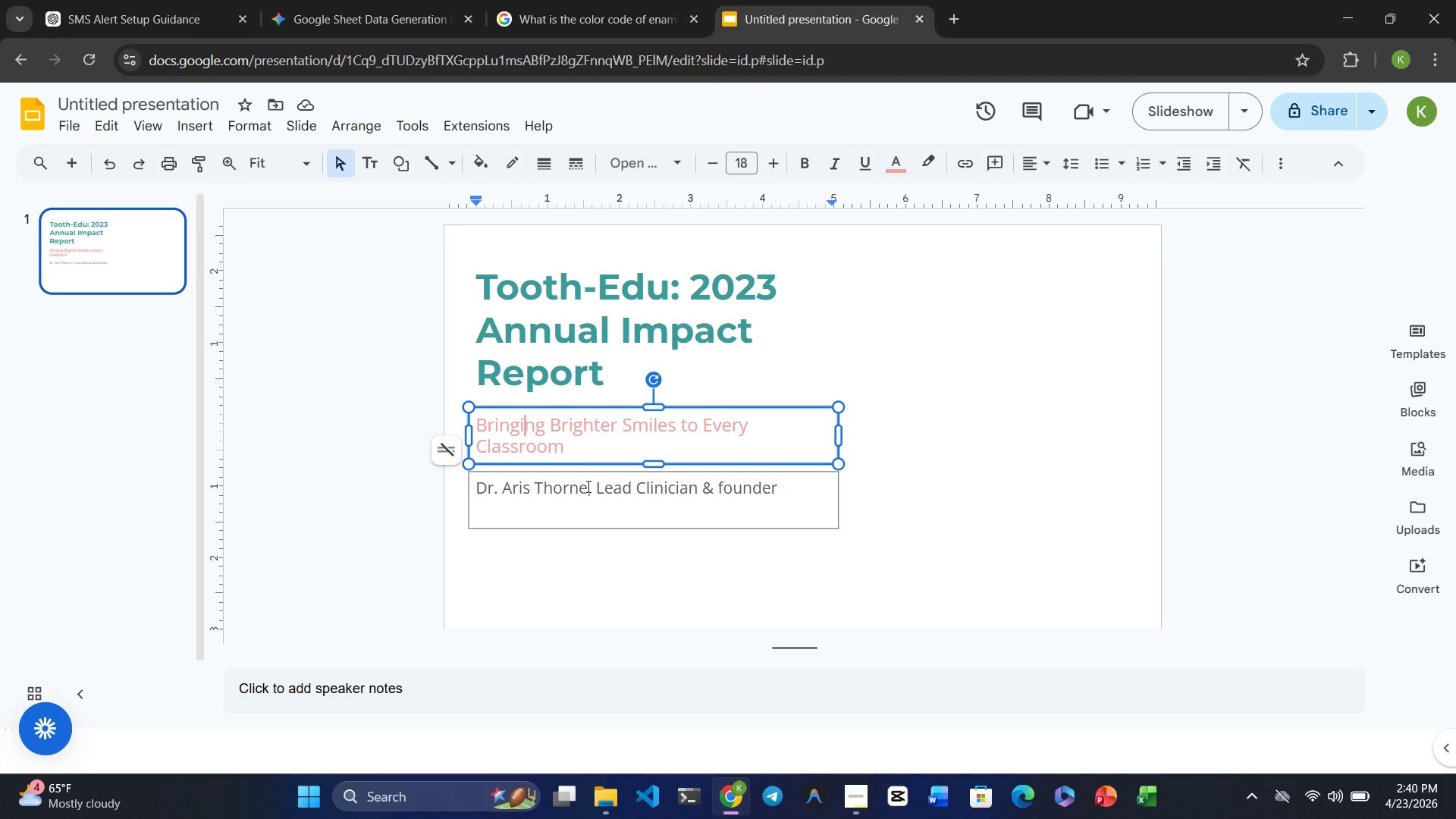 
left_click([587, 486])
 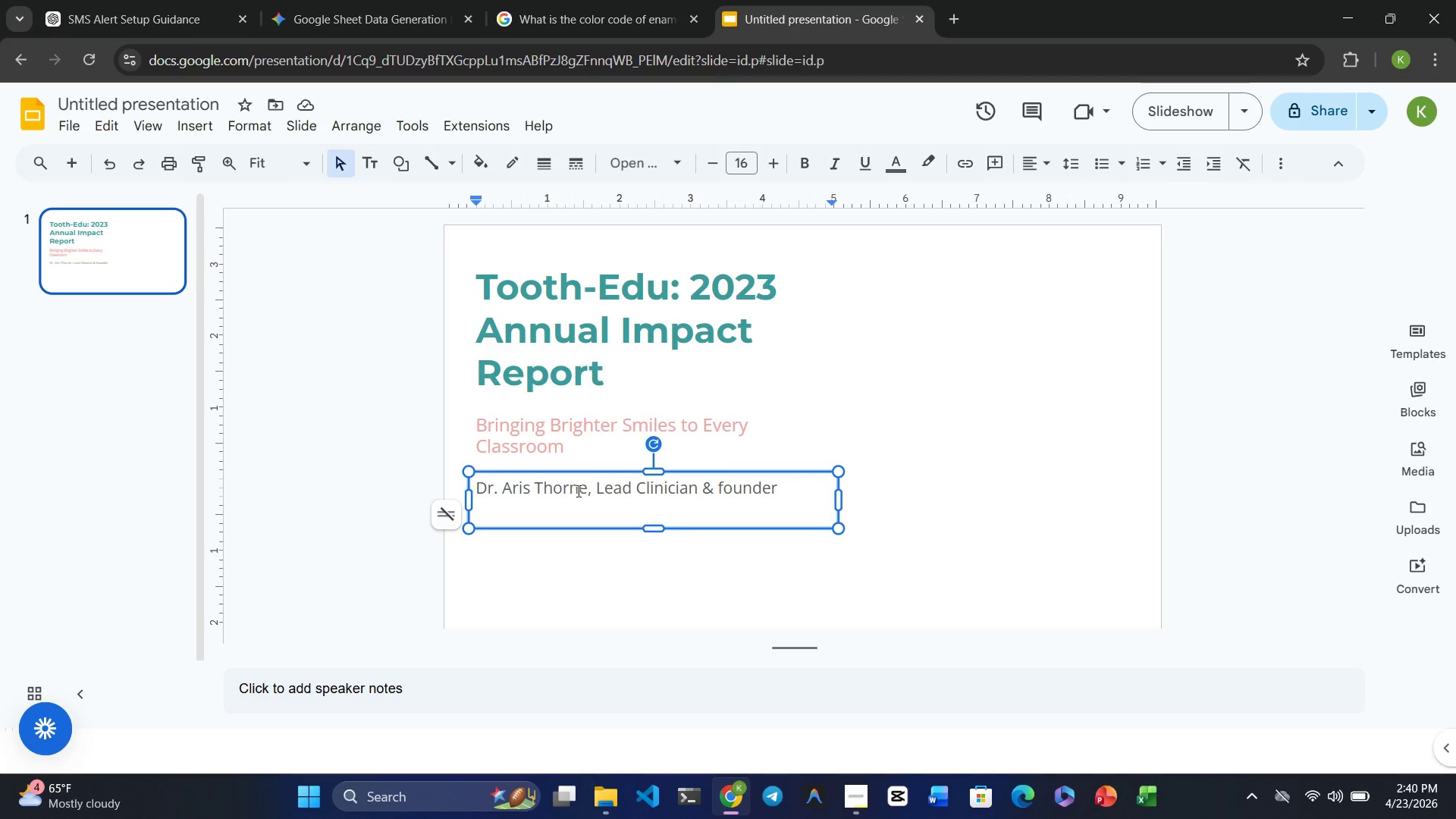 
left_click_drag(start_coordinate=[609, 469], to_coordinate=[607, 506])
 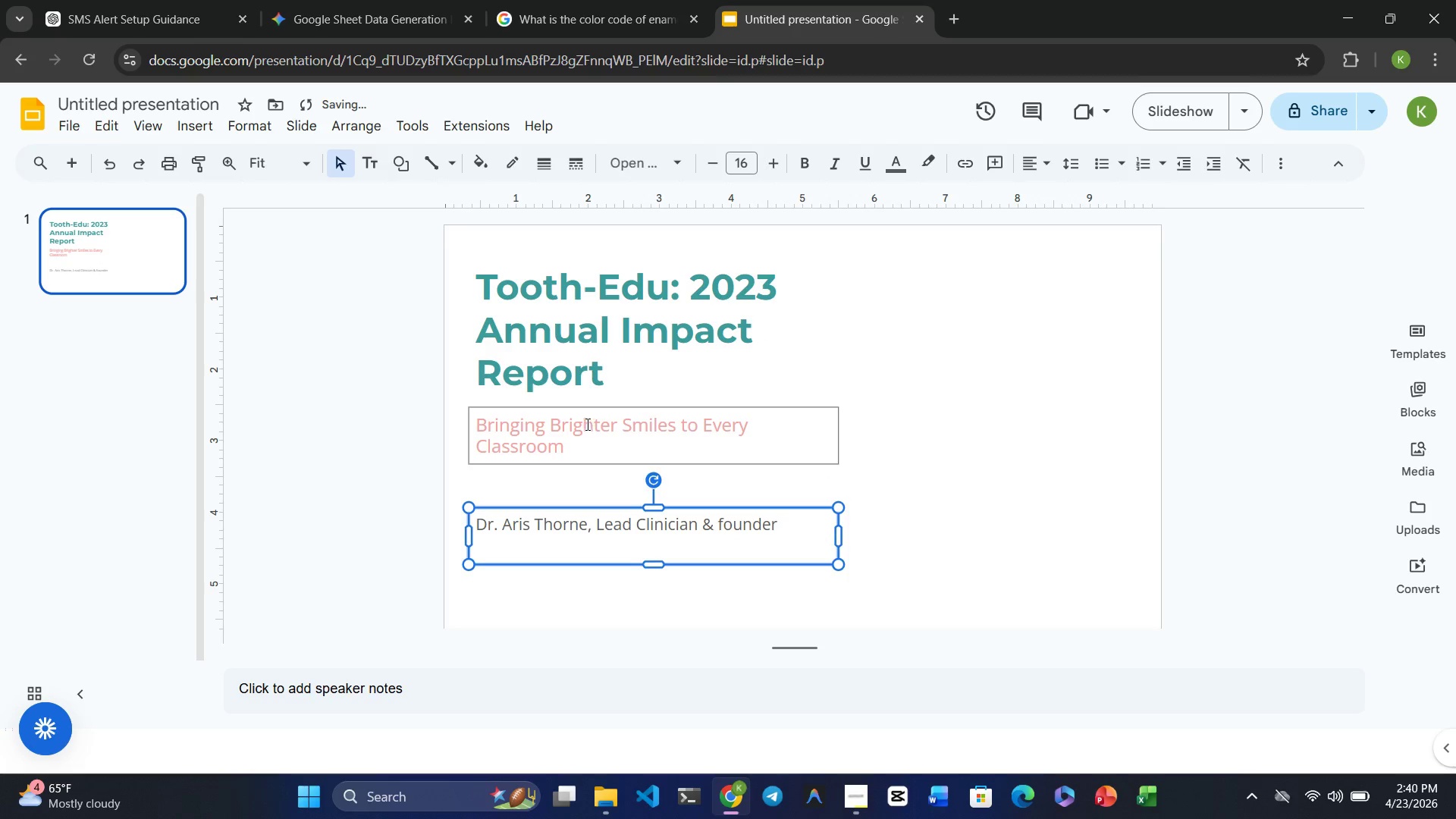 
left_click([586, 424])
 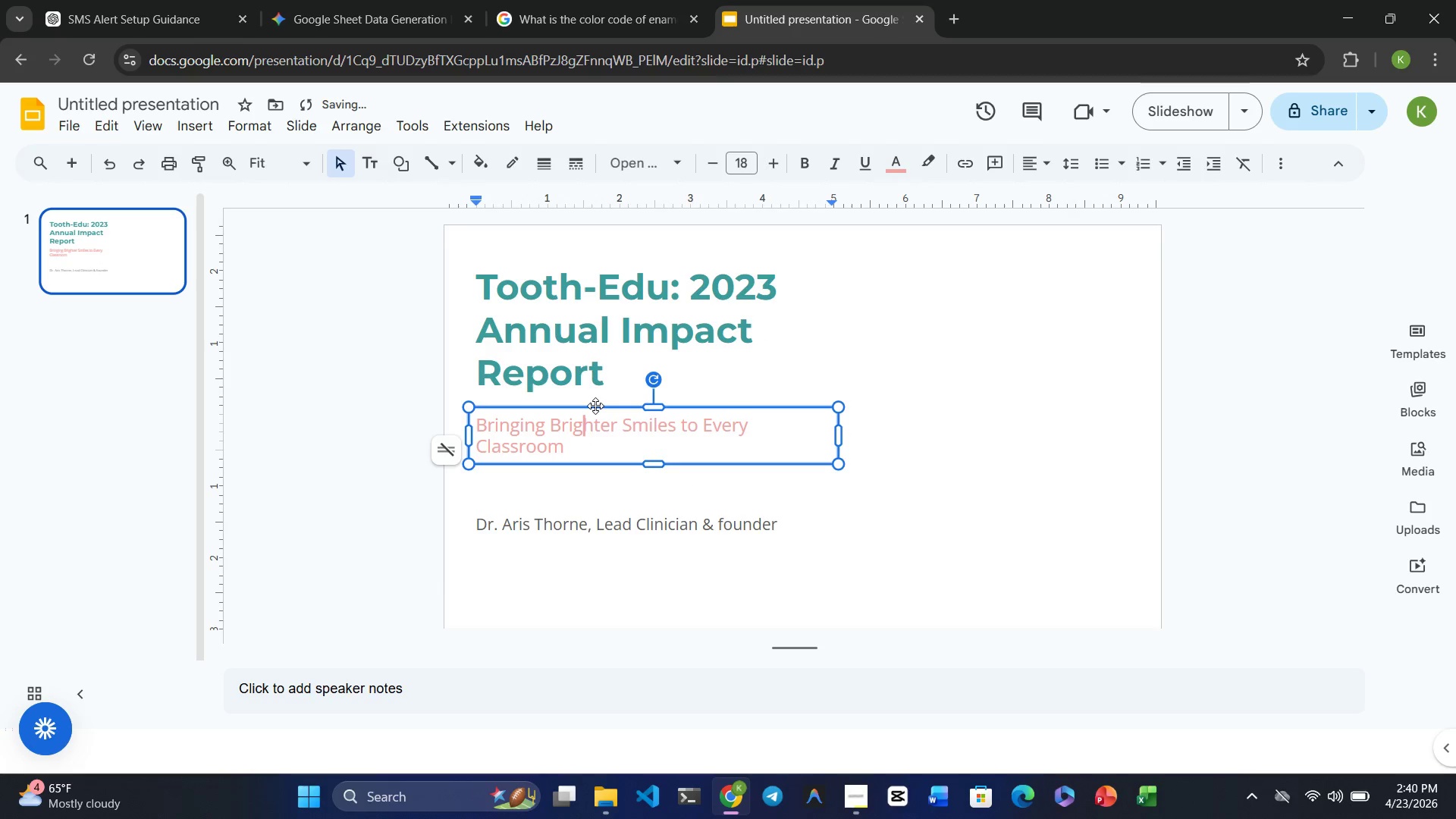 
left_click_drag(start_coordinate=[595, 406], to_coordinate=[598, 432])
 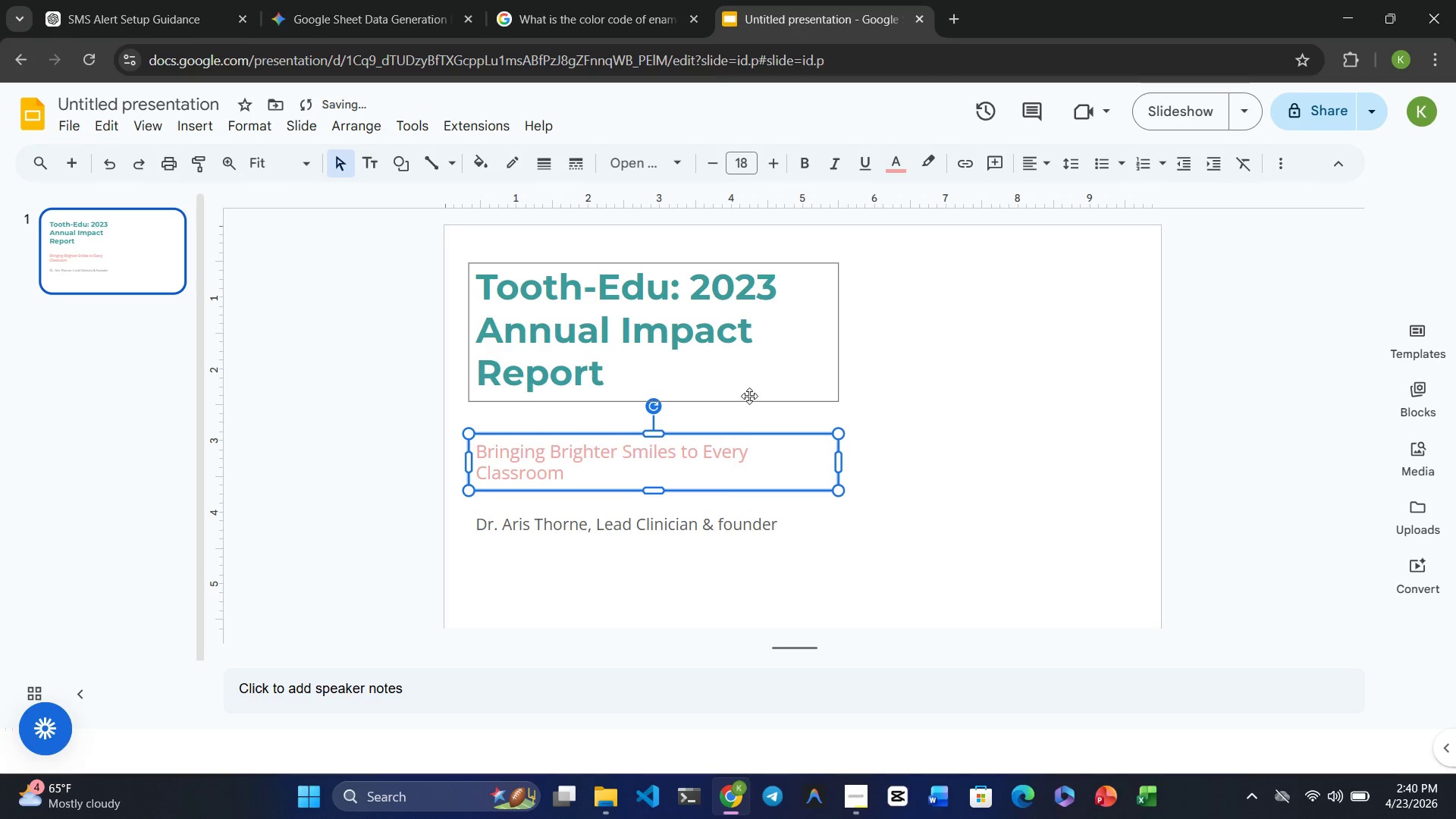 
left_click([759, 383])
 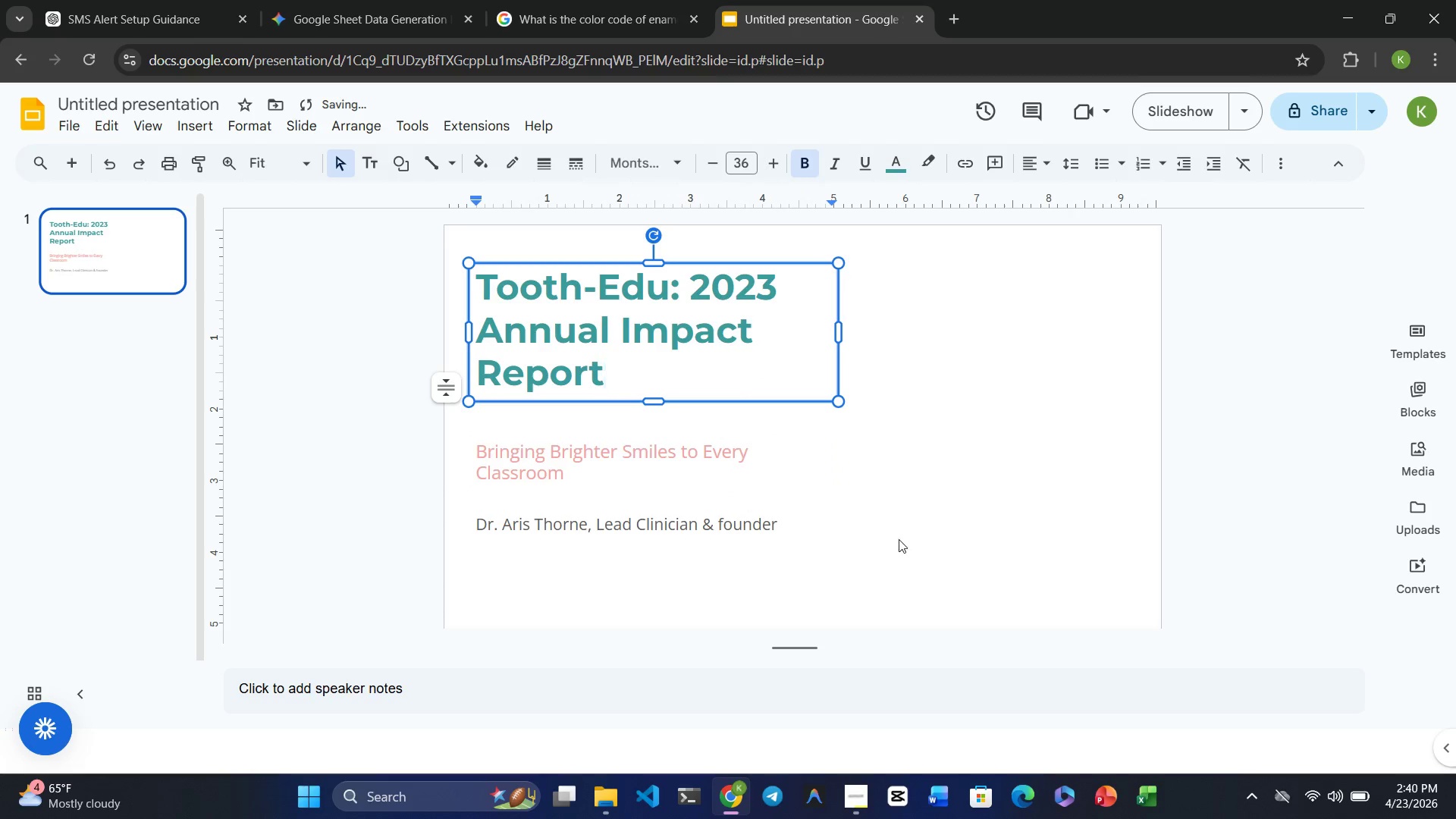 
left_click_drag(start_coordinate=[902, 560], to_coordinate=[905, 564])
 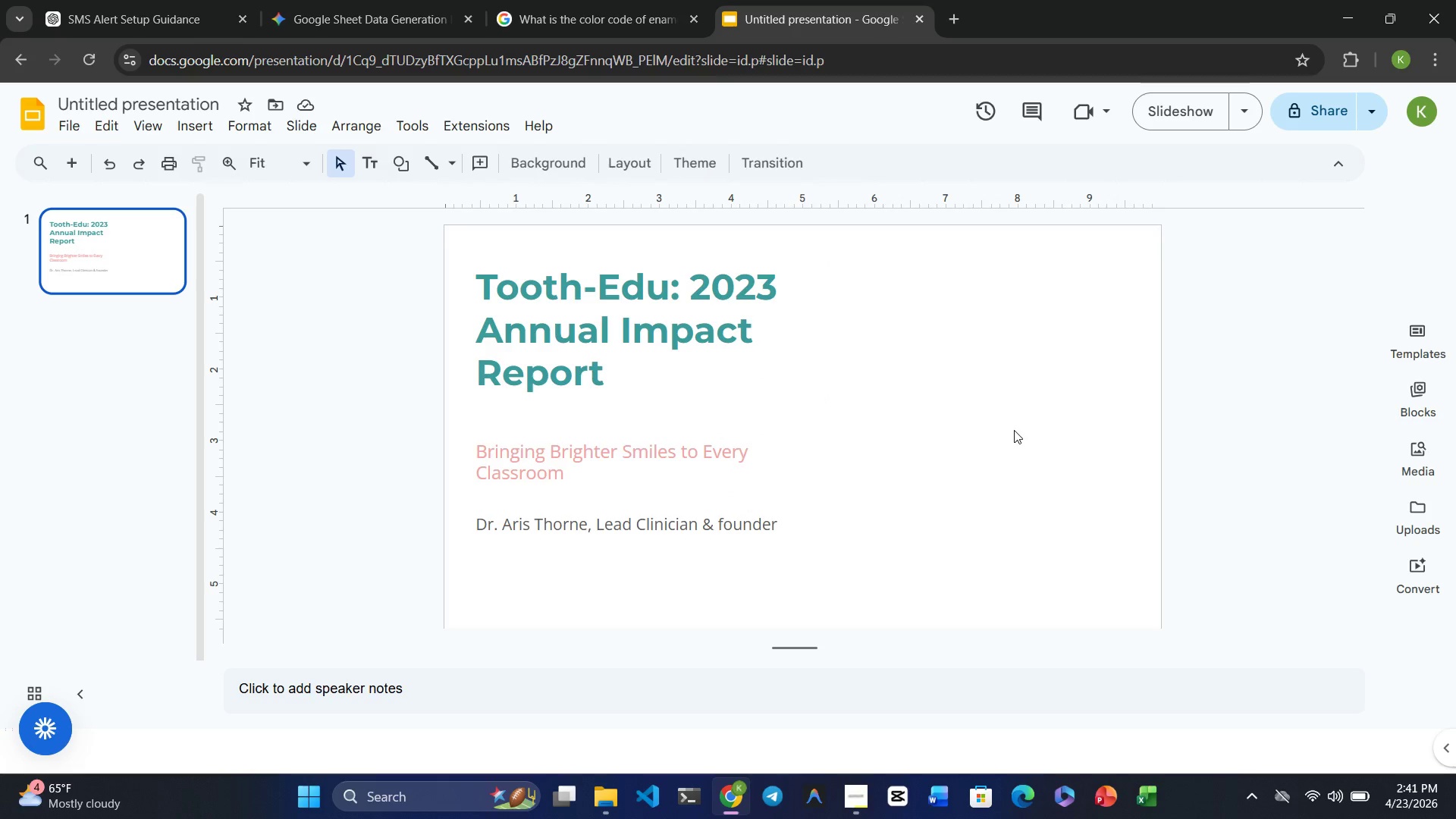 
left_click([661, 465])
 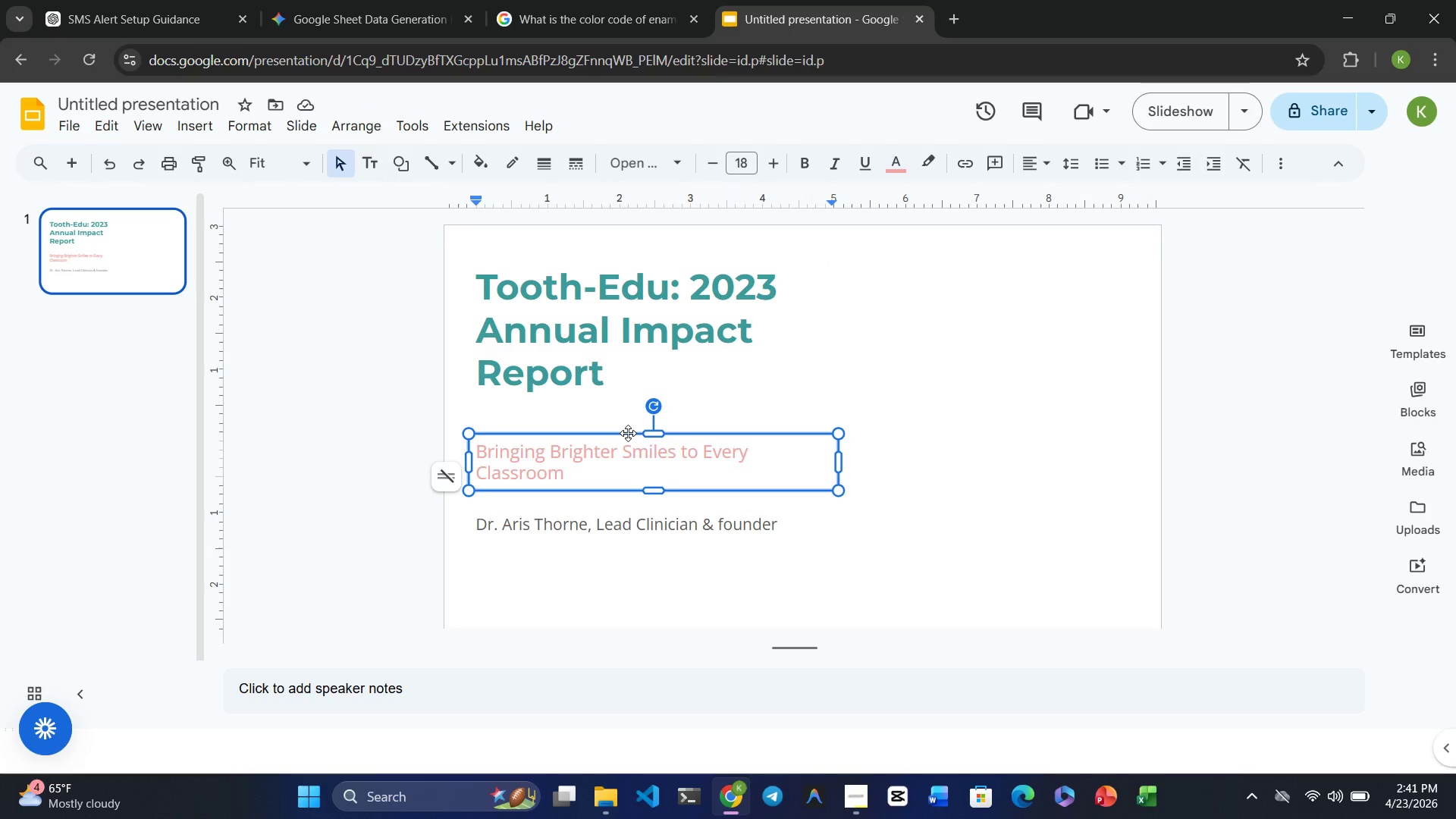 
left_click_drag(start_coordinate=[628, 433], to_coordinate=[627, 422])
 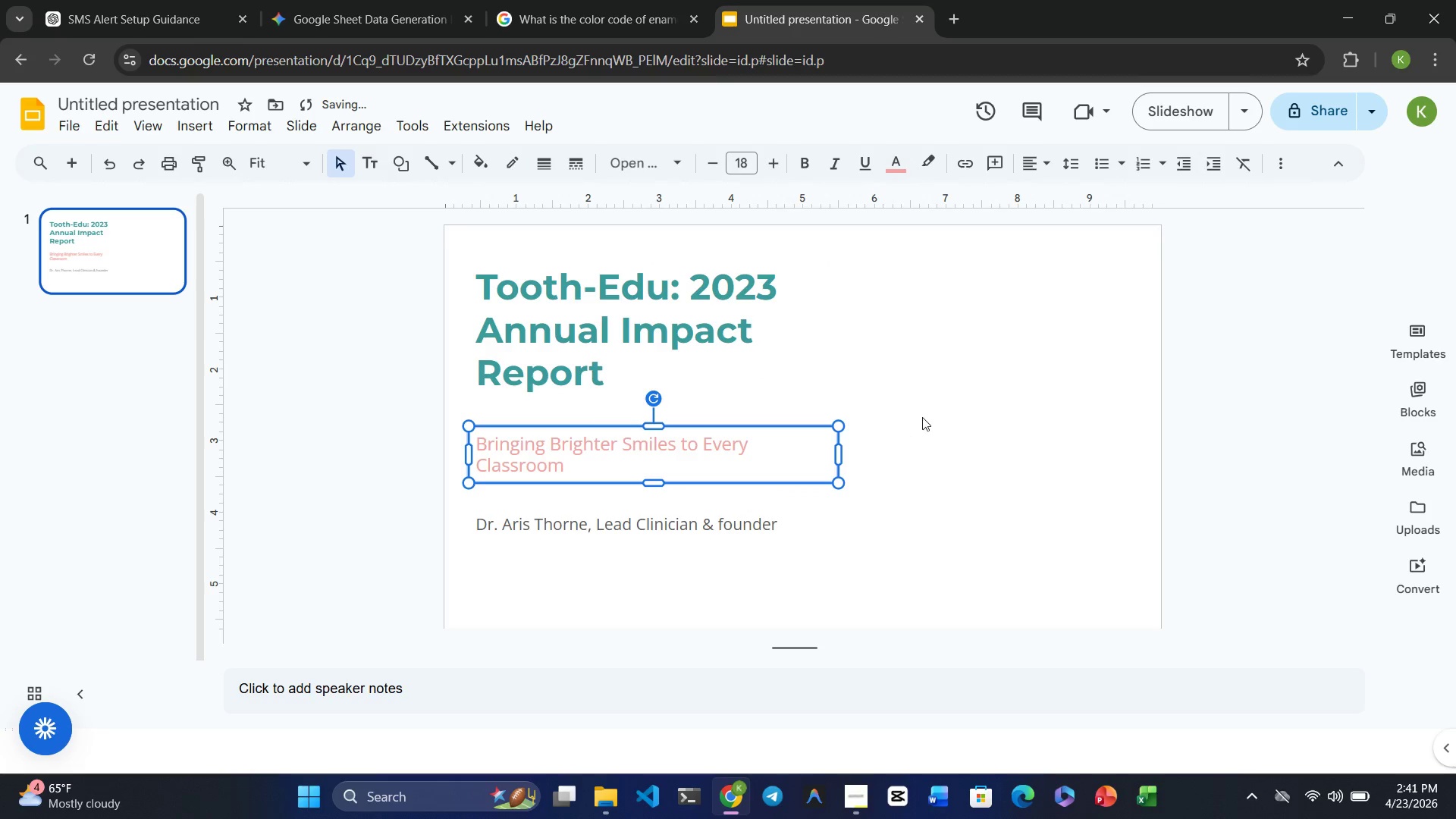 
left_click([922, 417])
 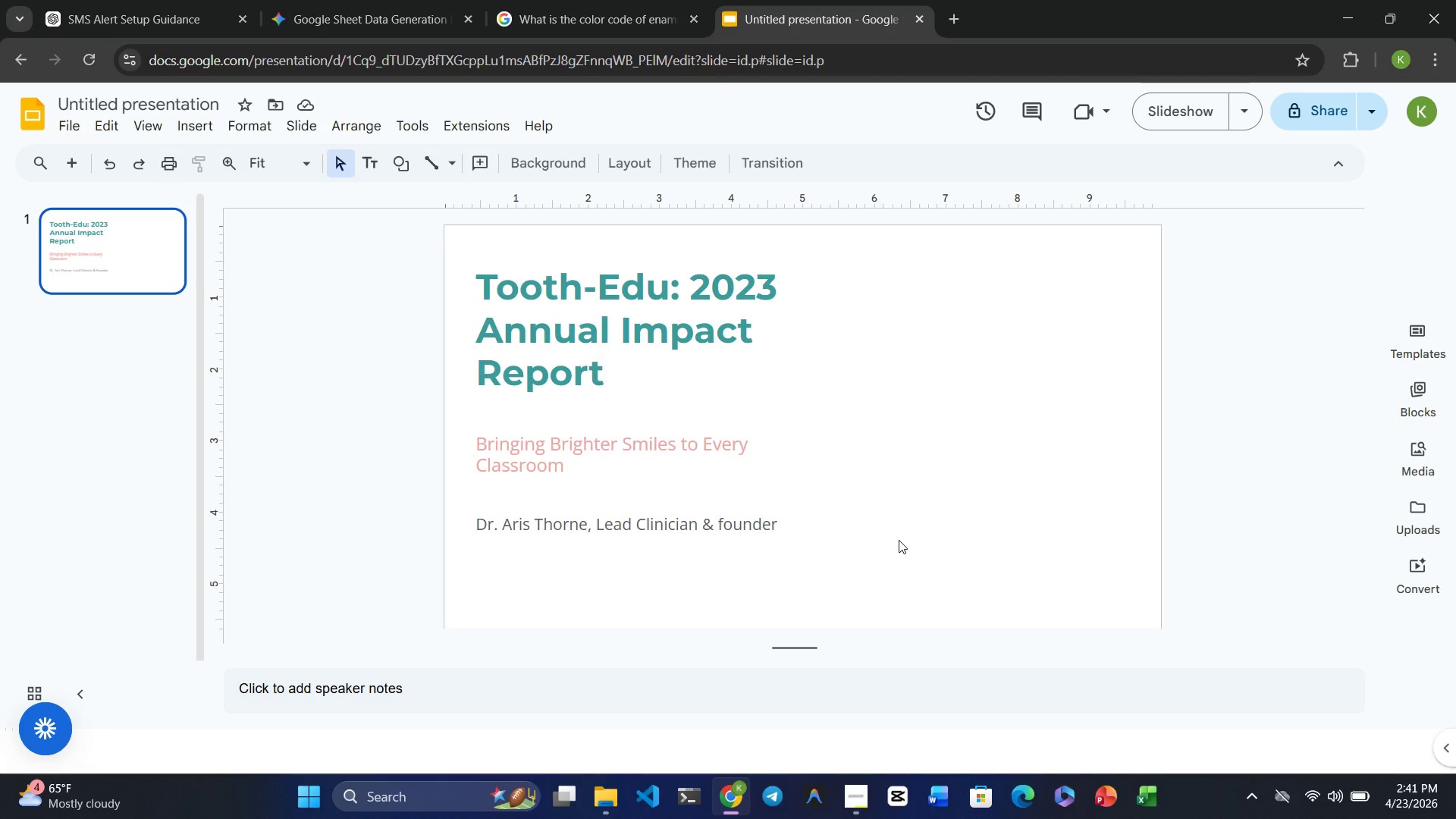 
wait(25.72)
 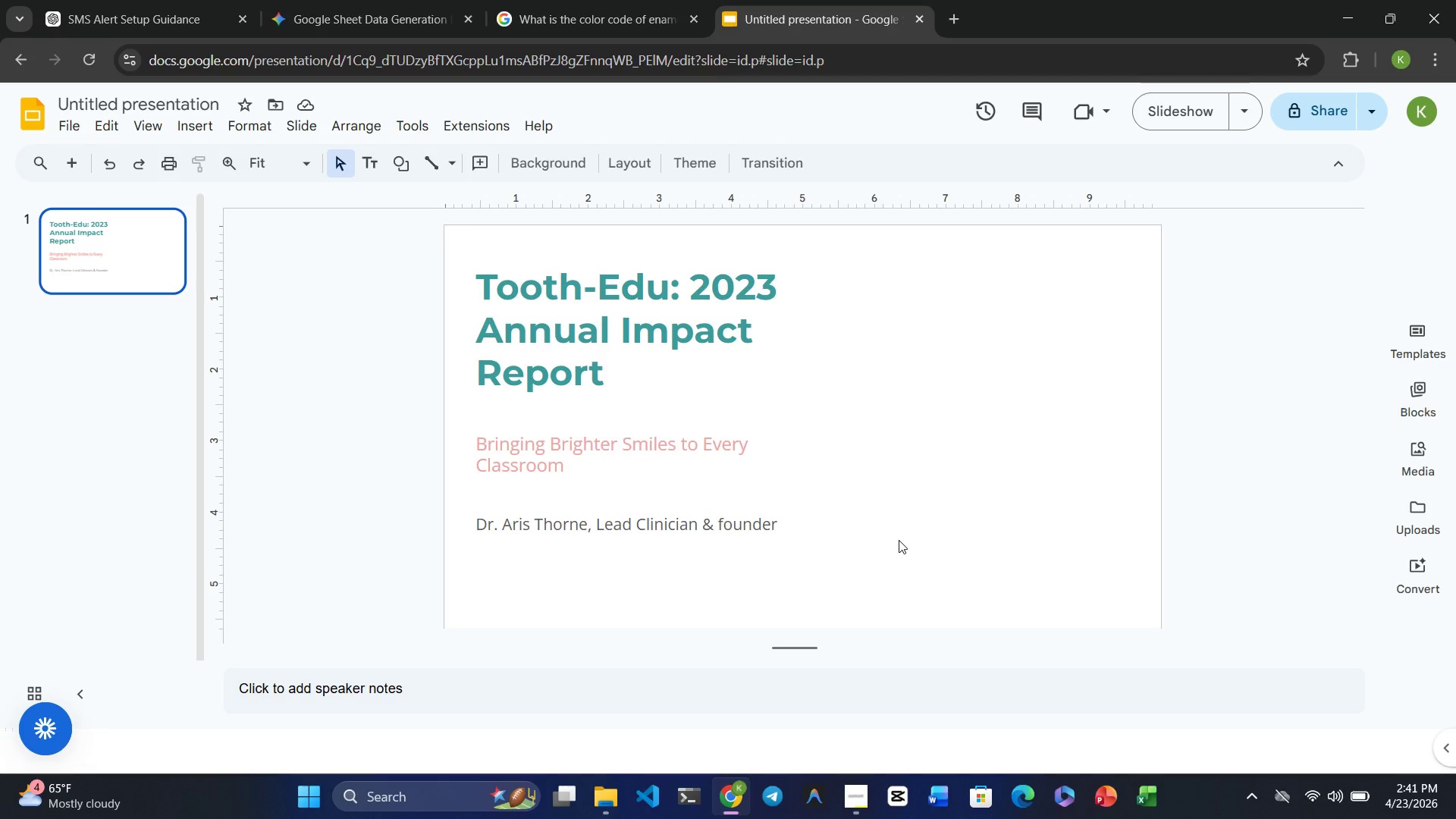 
left_click([318, 121])
 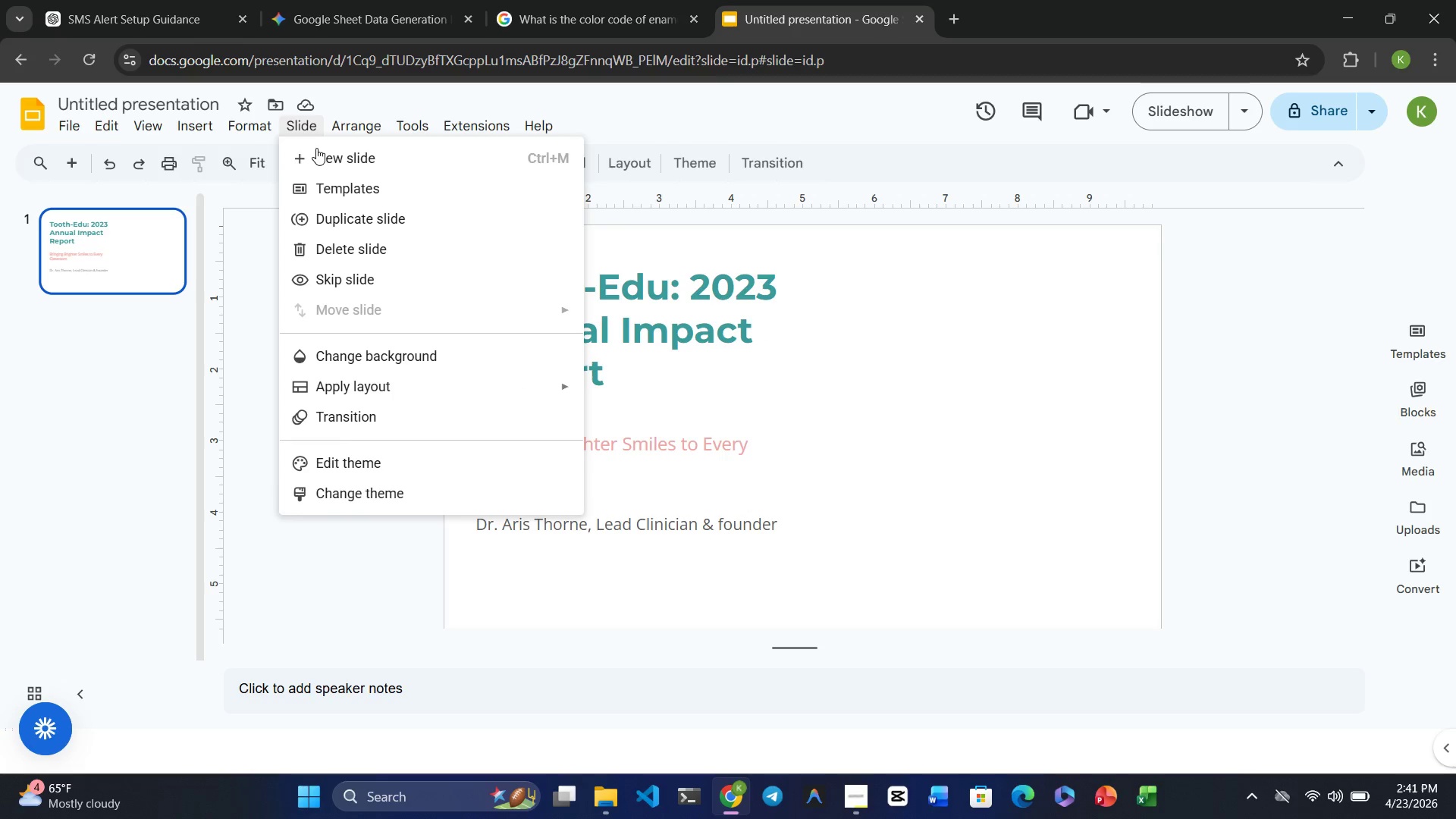 
left_click([352, 463])
 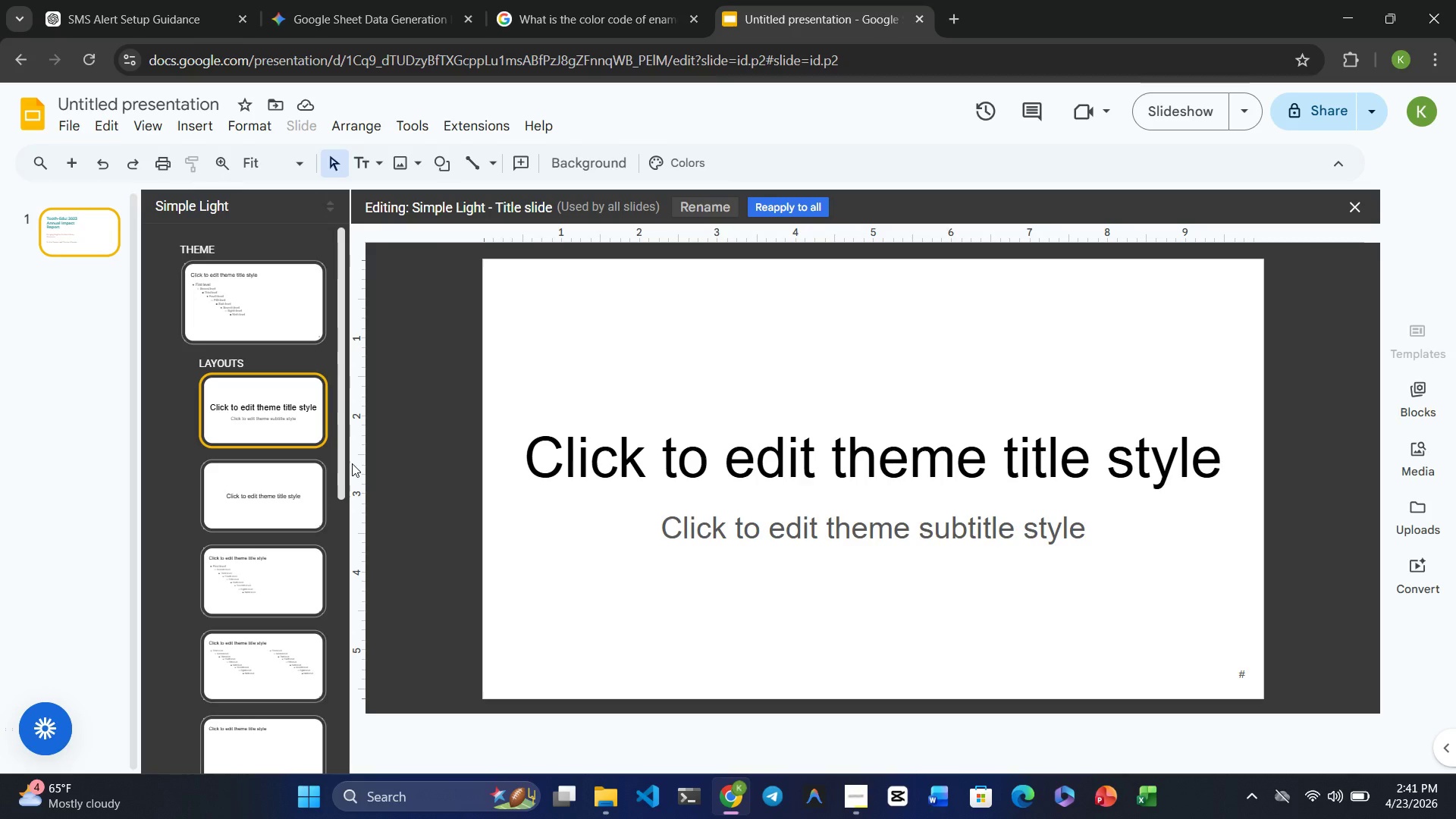 
wait(9.33)
 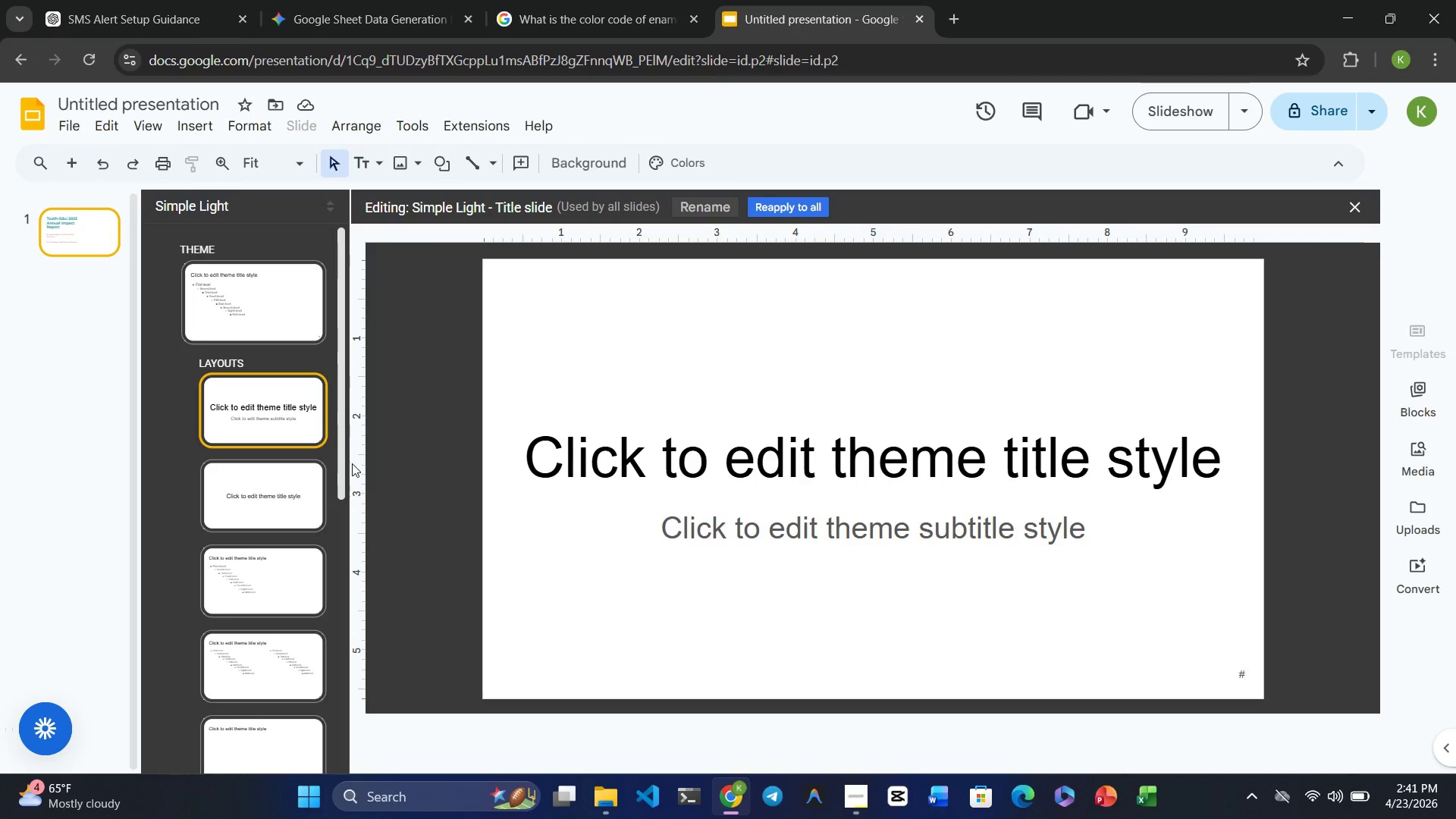 
scroll: coordinate [264, 507], scroll_direction: up, amount: 3.0
 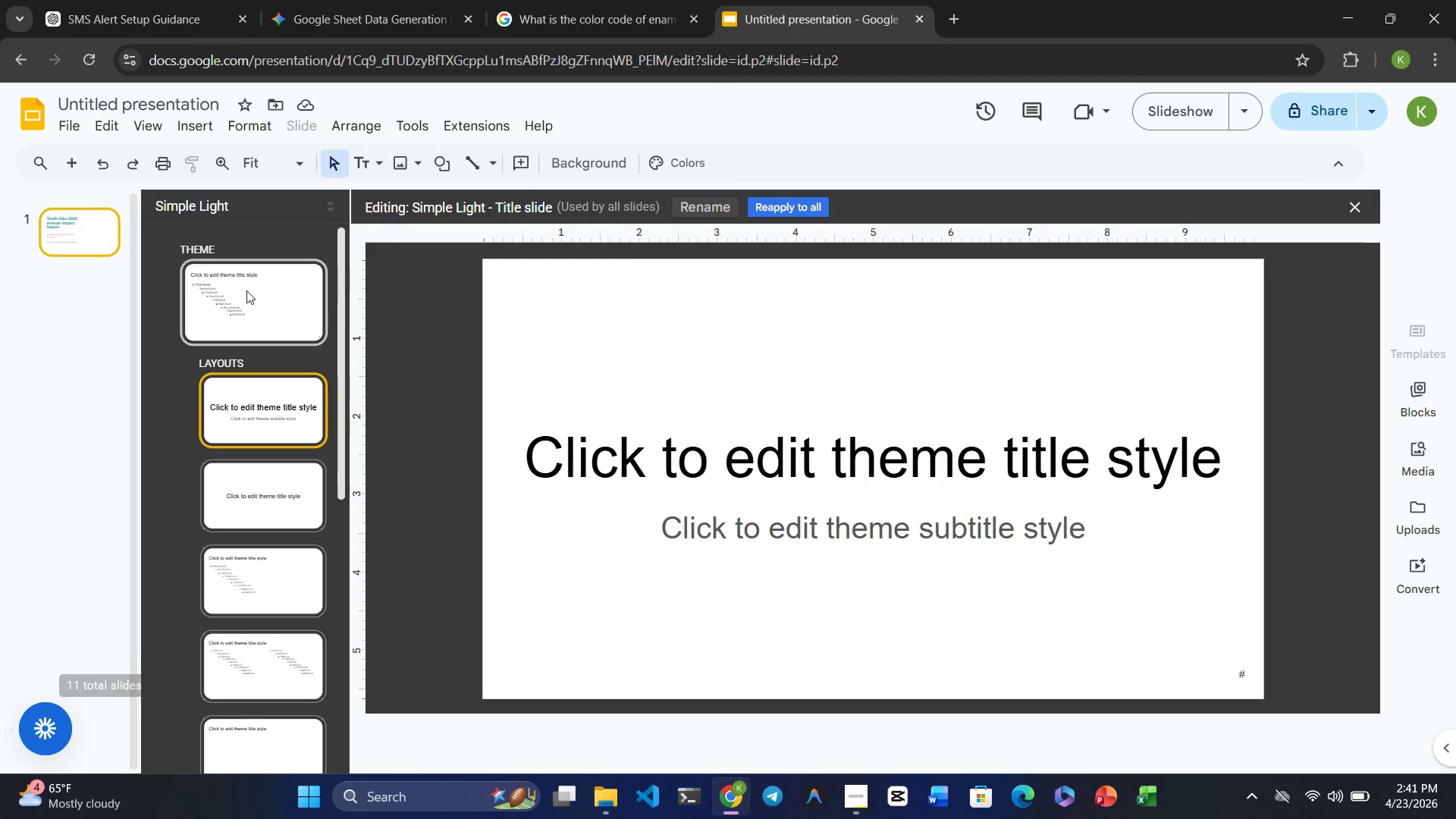 
left_click([246, 290])
 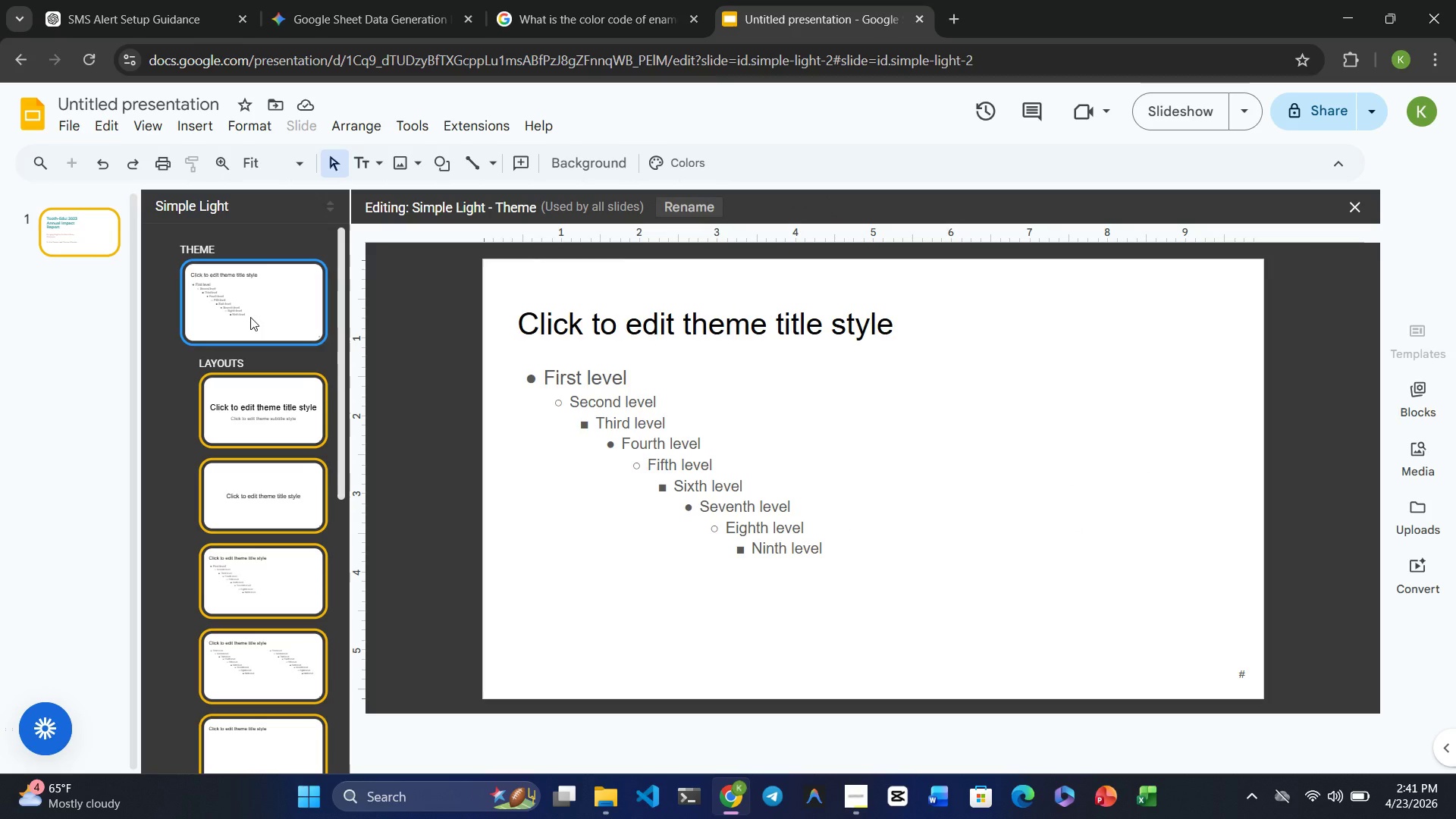 
scroll: coordinate [280, 500], scroll_direction: up, amount: 2.0
 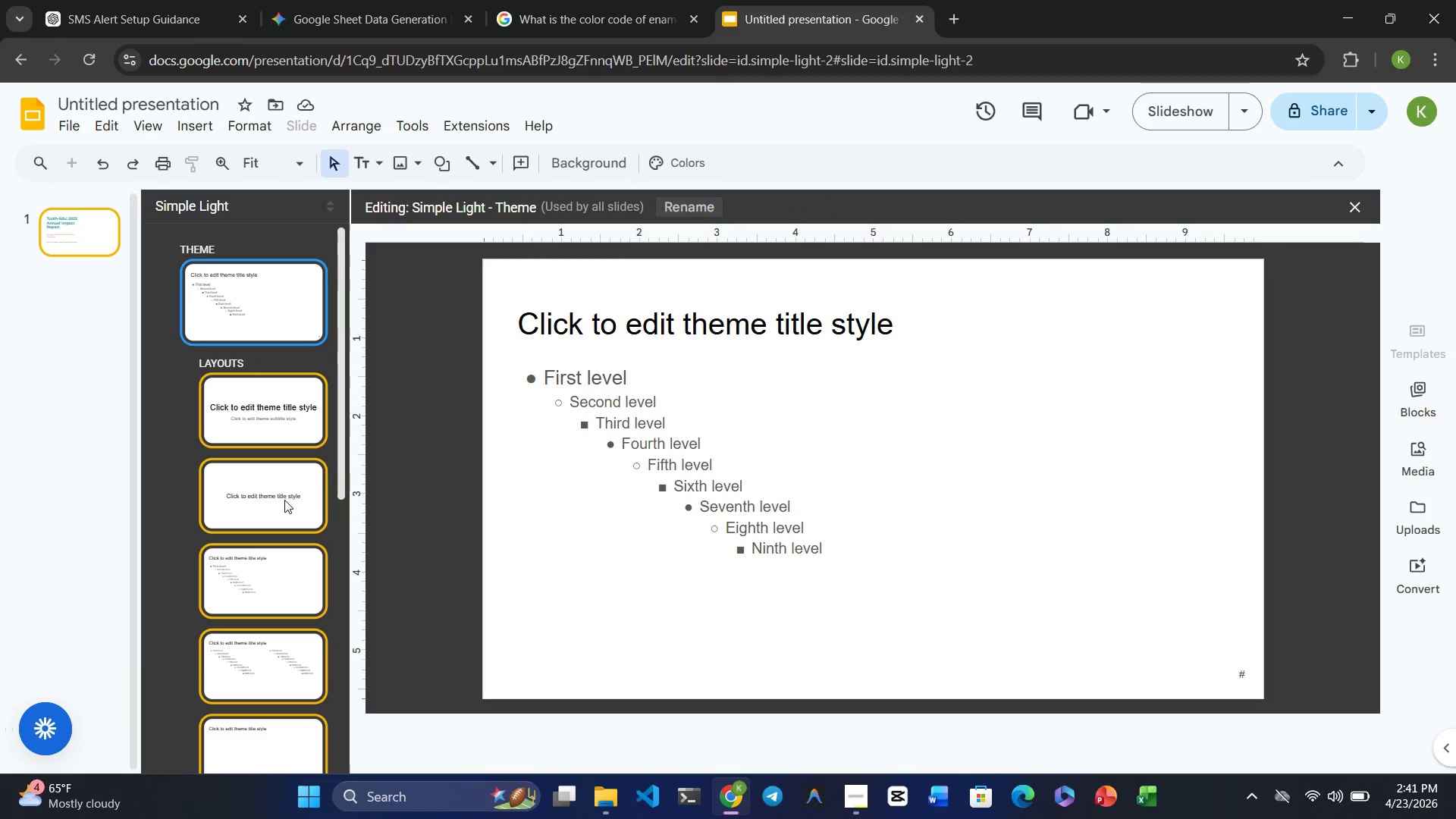 
wait(9.96)
 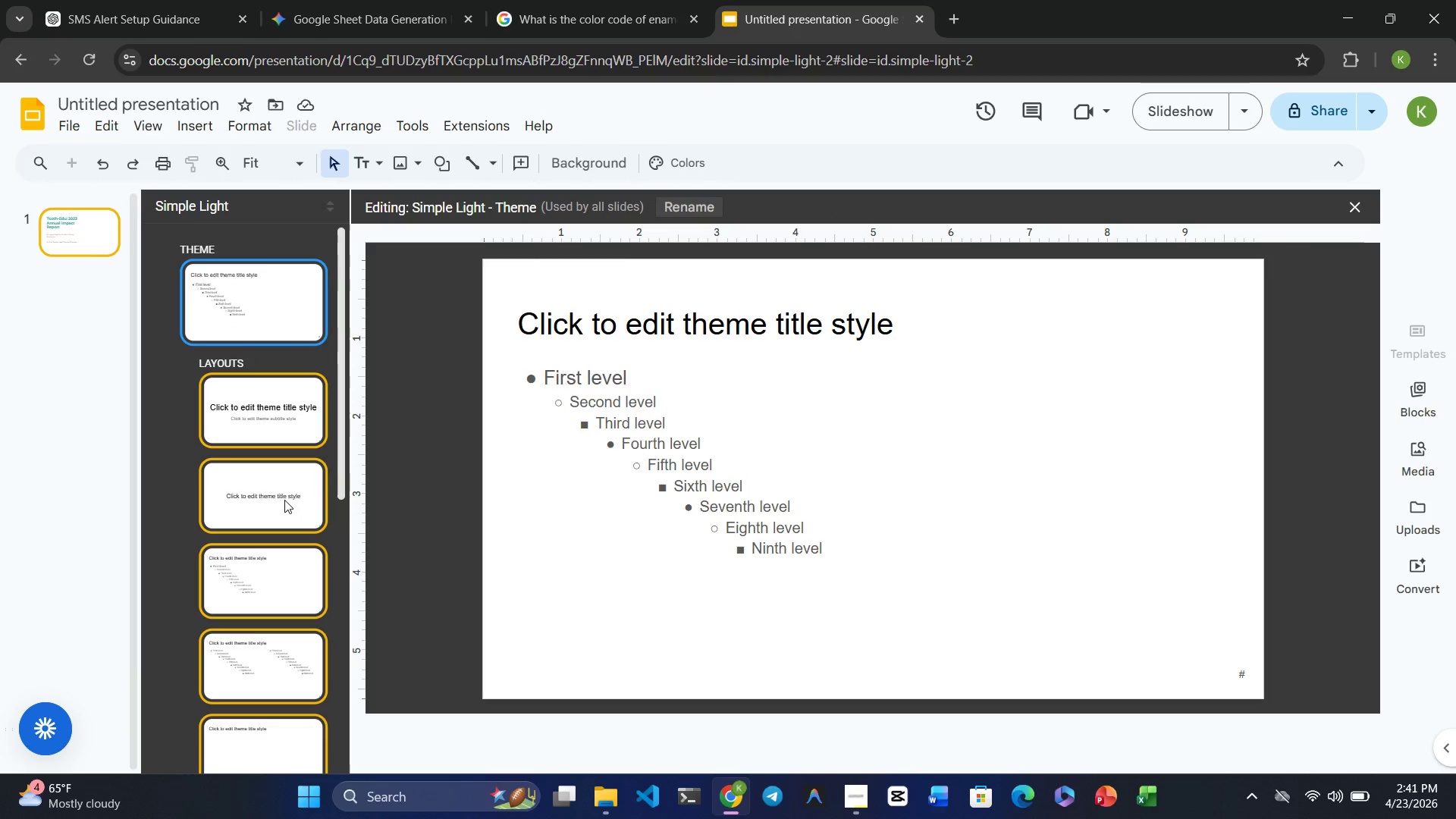 
left_click_drag(start_coordinate=[690, 659], to_coordinate=[1078, 687])
 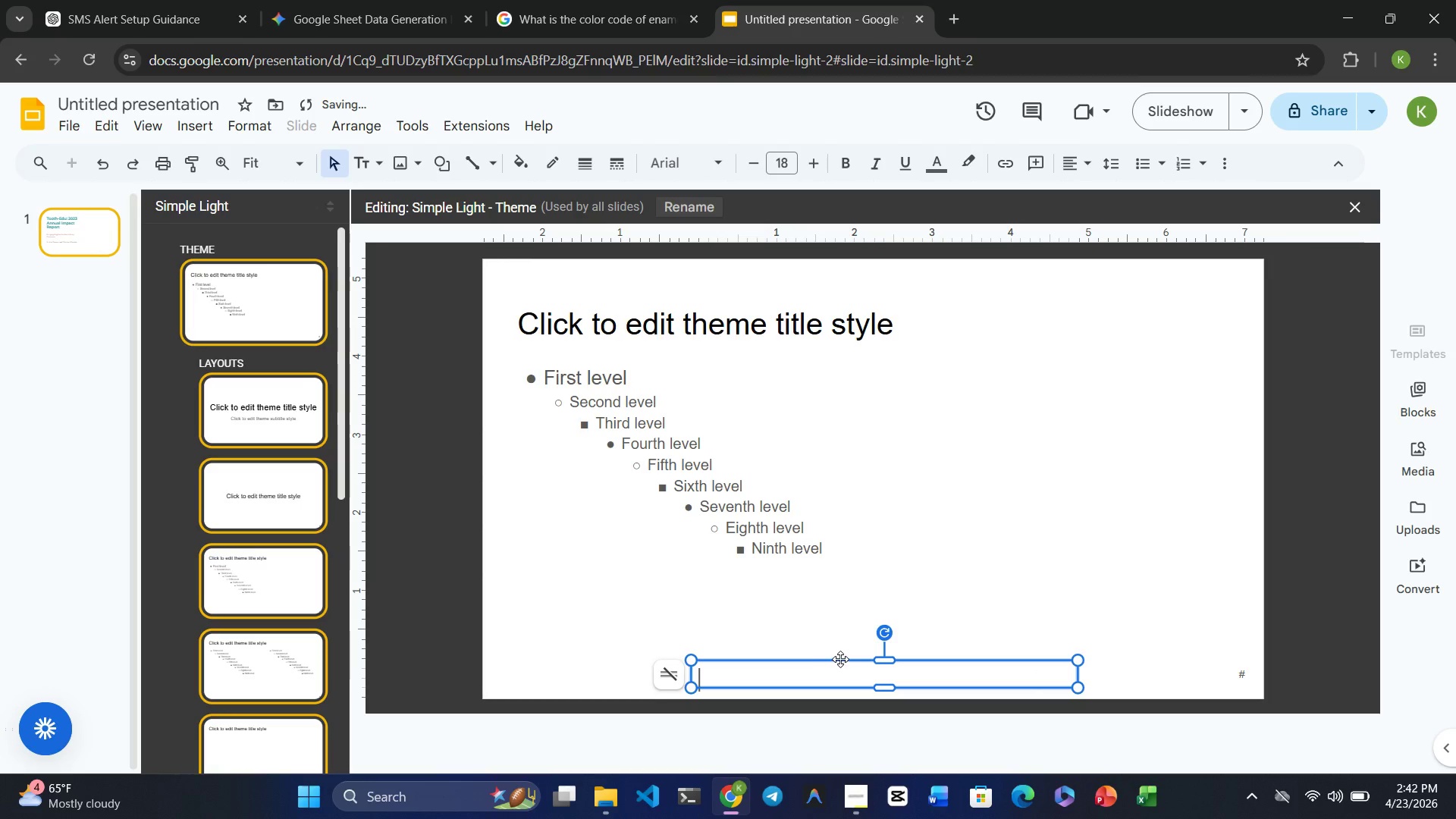 
left_click_drag(start_coordinate=[850, 664], to_coordinate=[849, 671])
 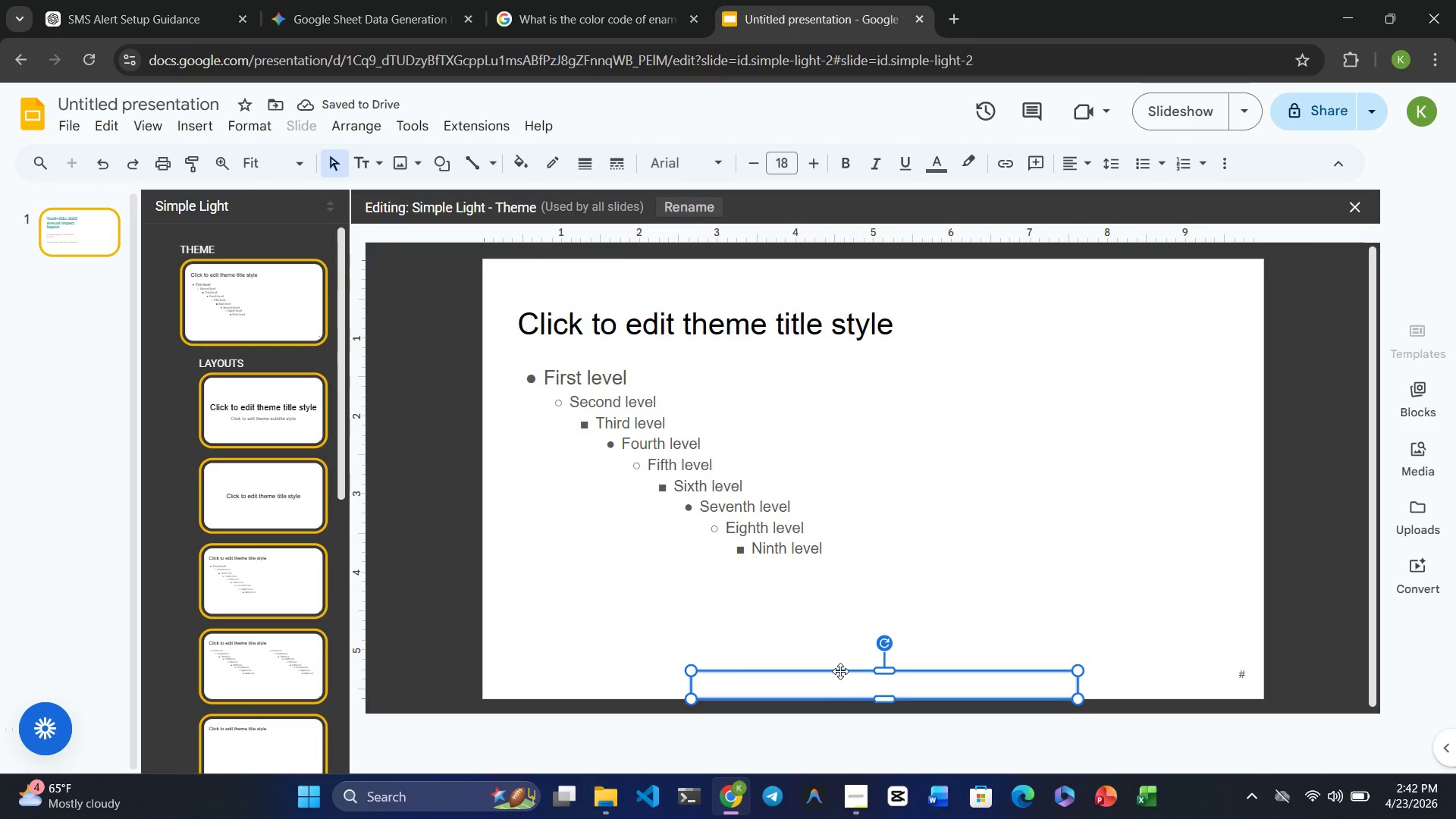 
wait(8.91)
 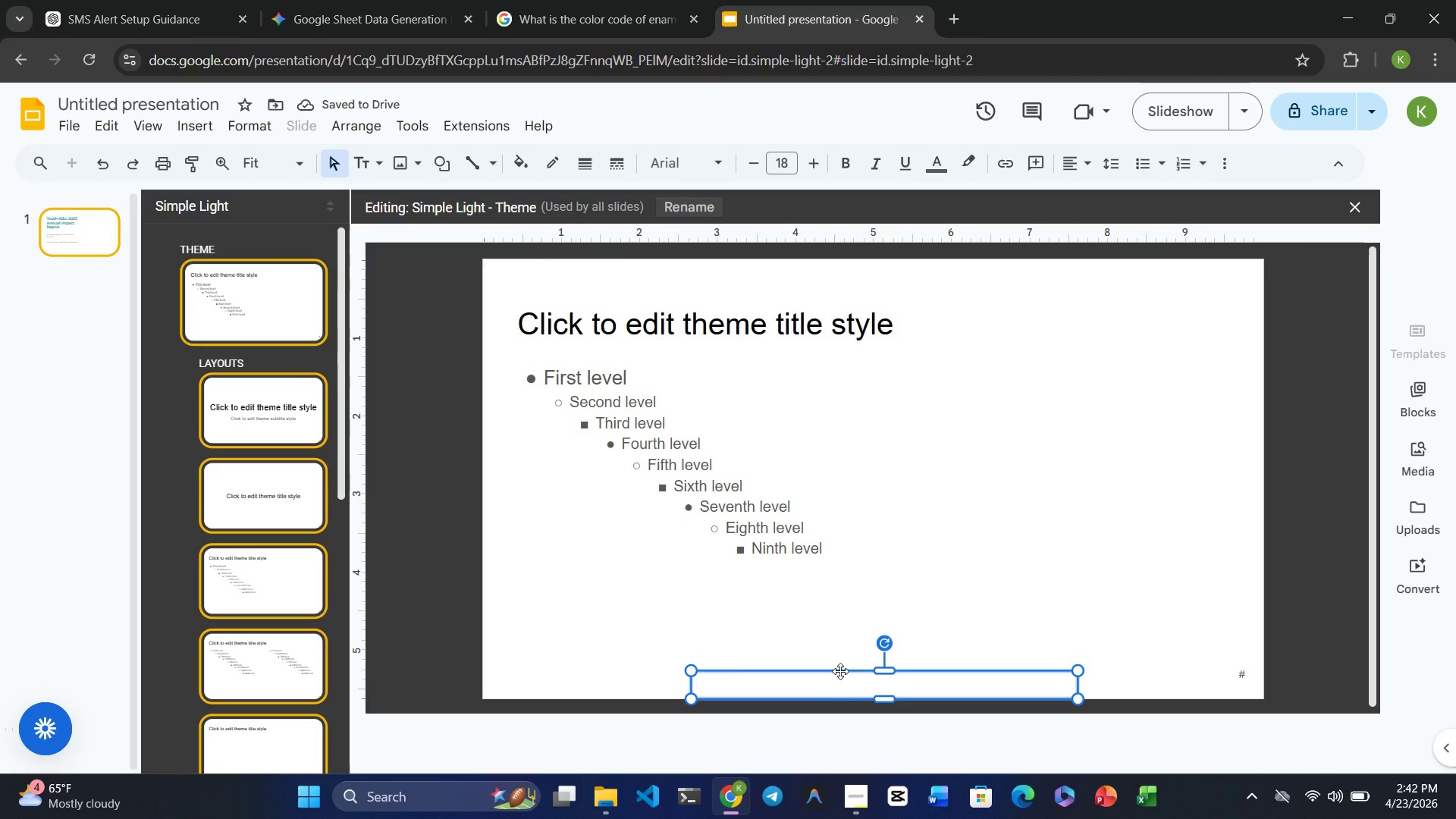 
type(Mobile Outreach & )
 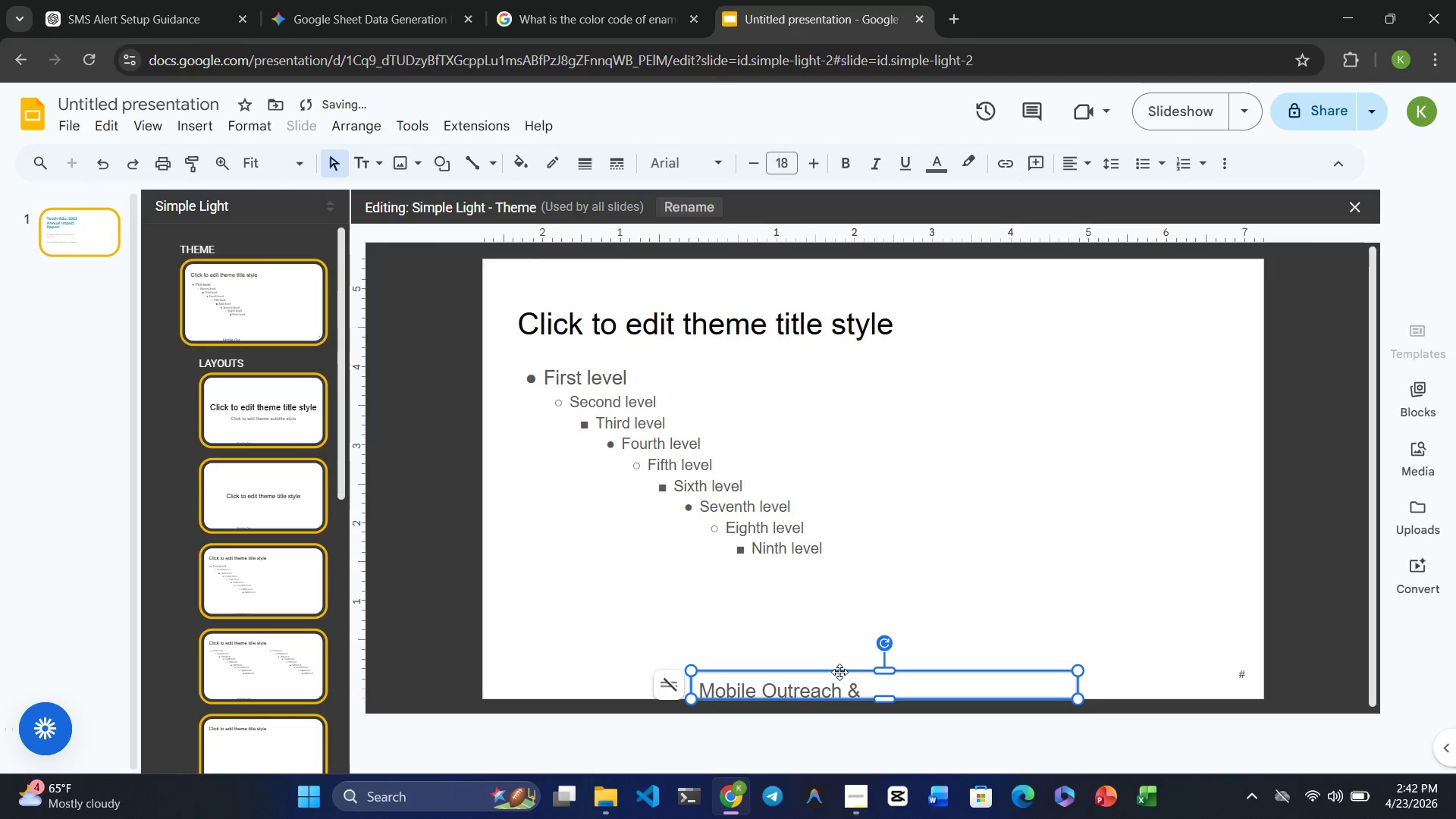 
type(Pediatric )
 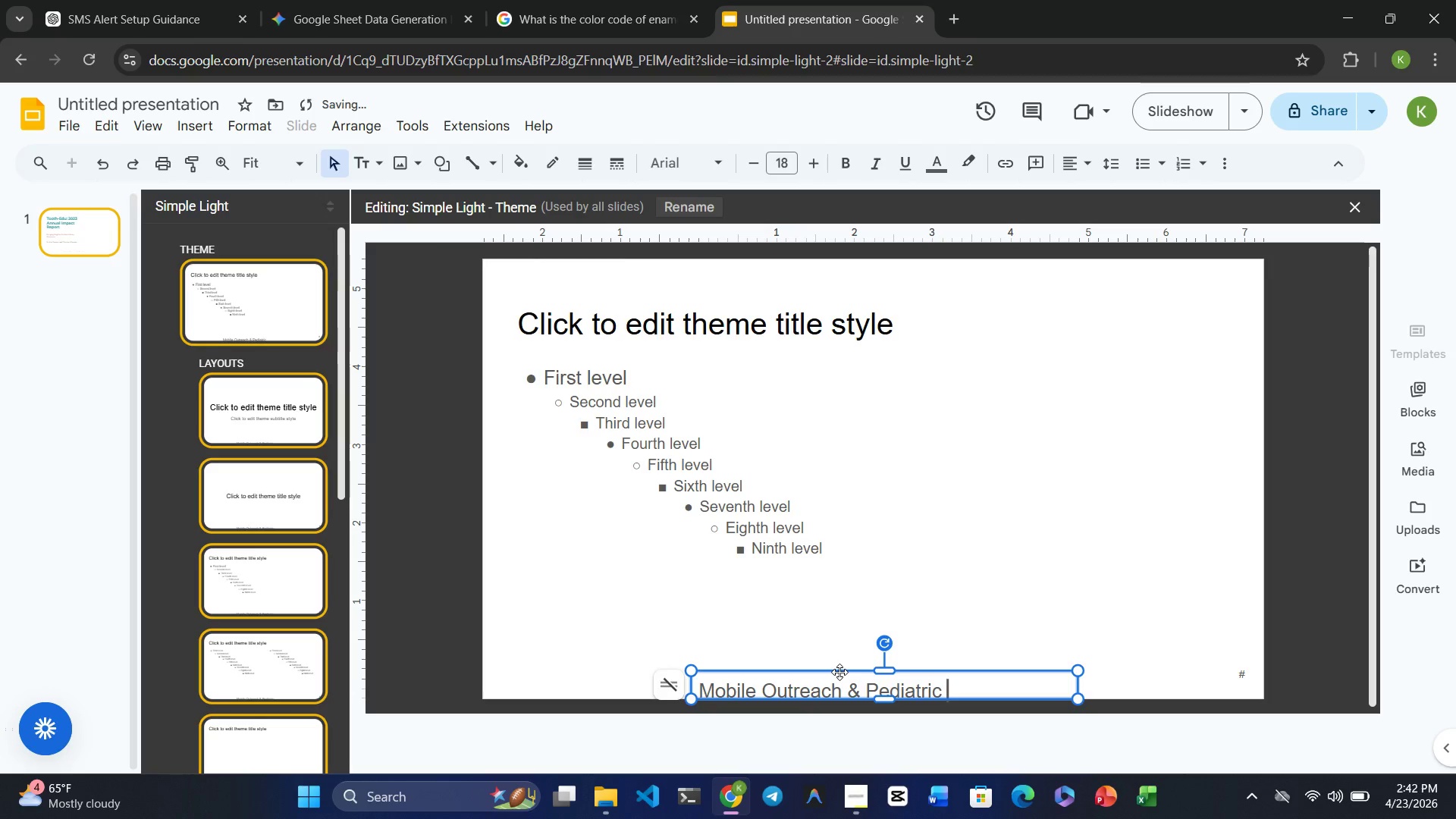 
type(D]E)
key(Backspace)
key(Backspace)
key(Backspace)
type(Education i)
 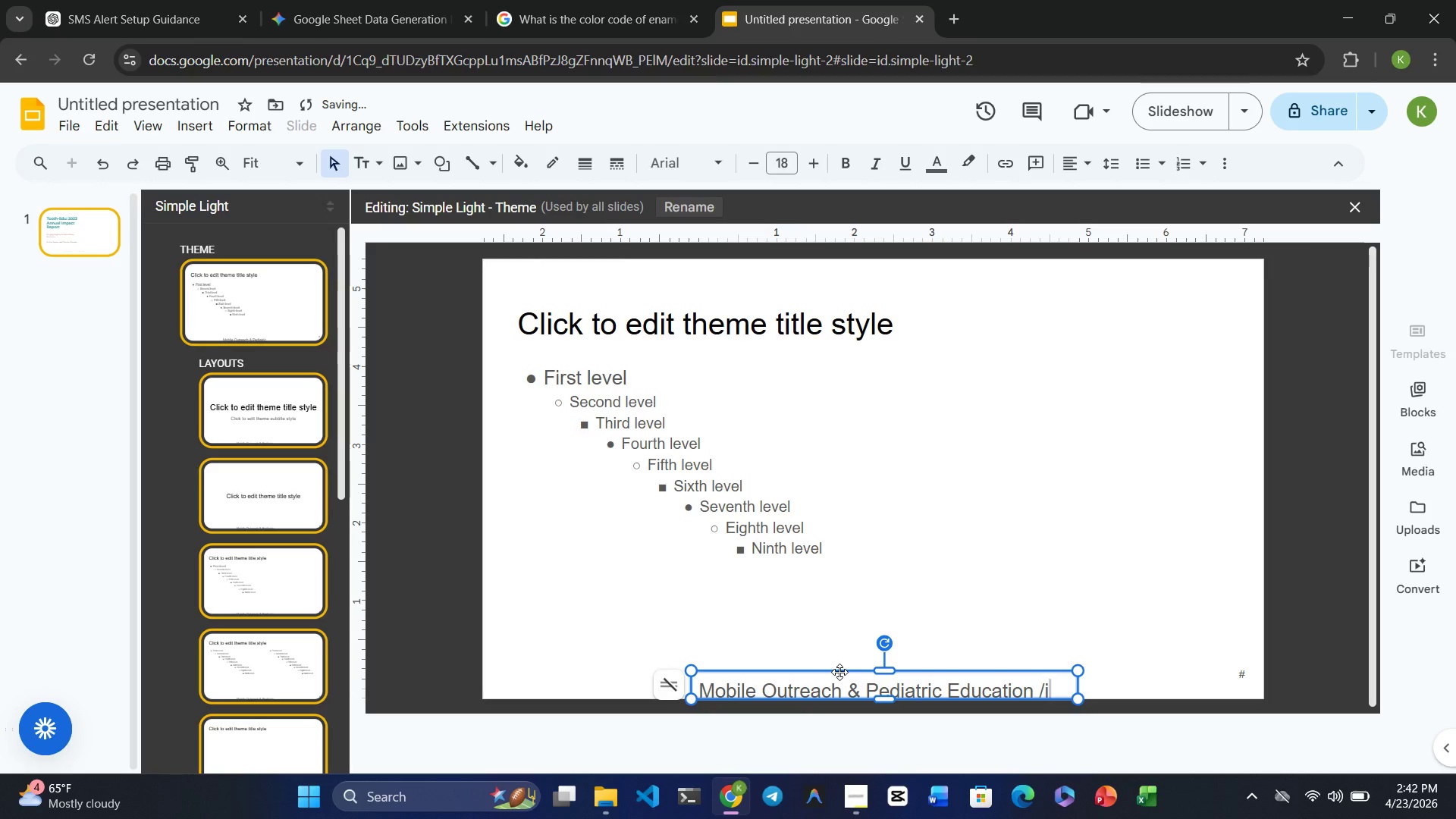 
hold_key(key=Slash, duration=0.31)
 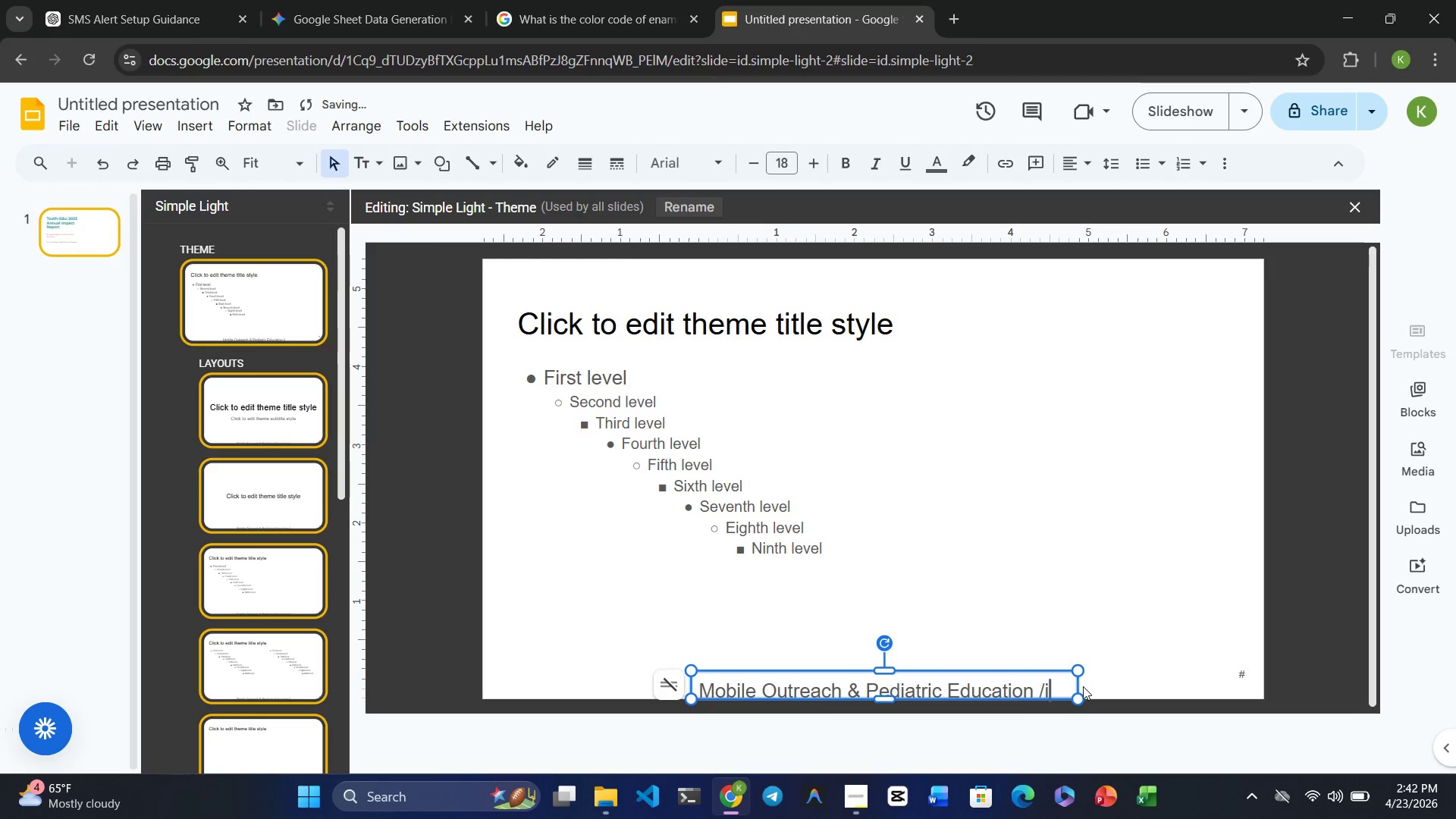 
left_click_drag(start_coordinate=[1077, 686], to_coordinate=[1169, 698])
 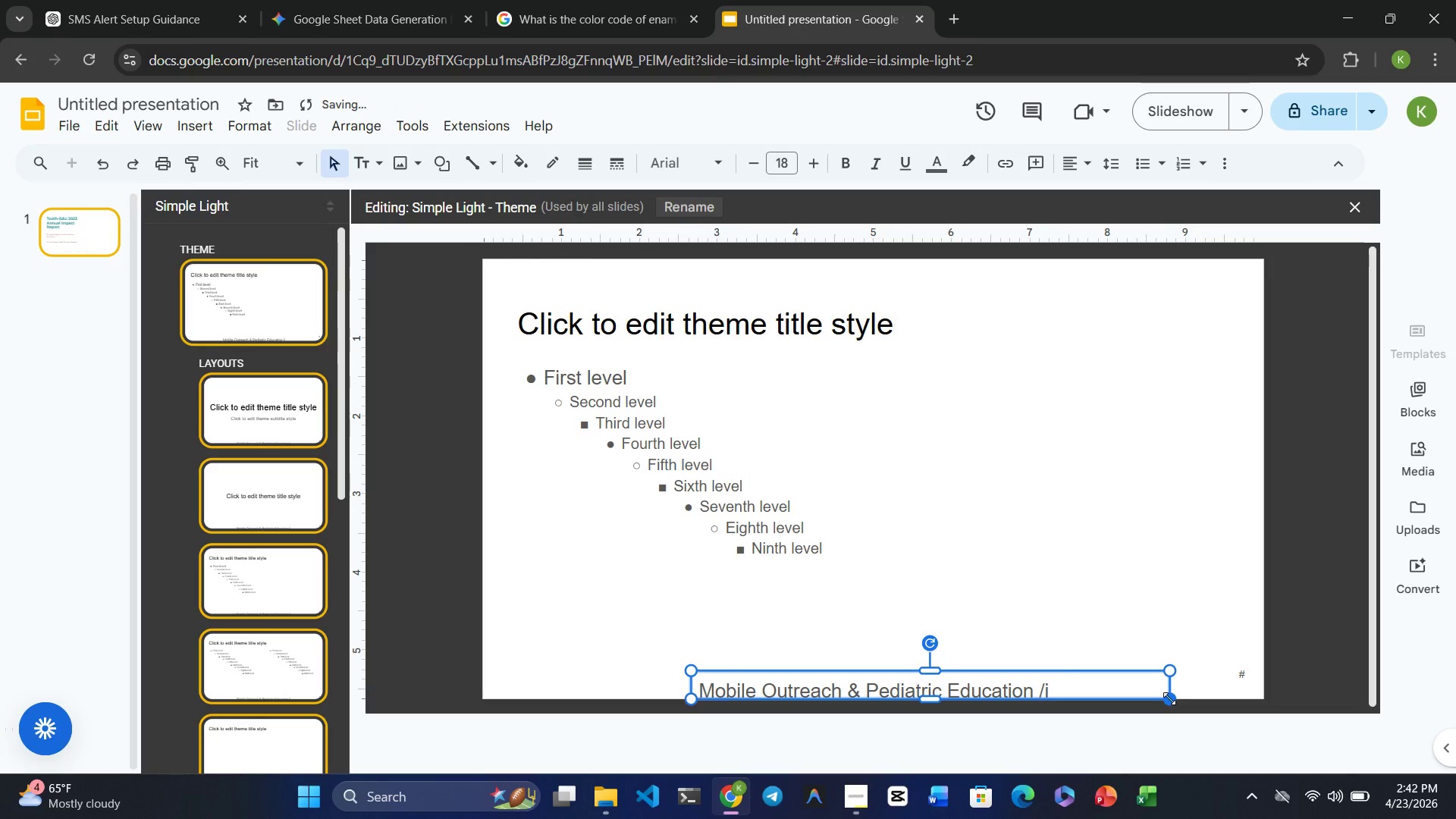 
key(Backspace)
 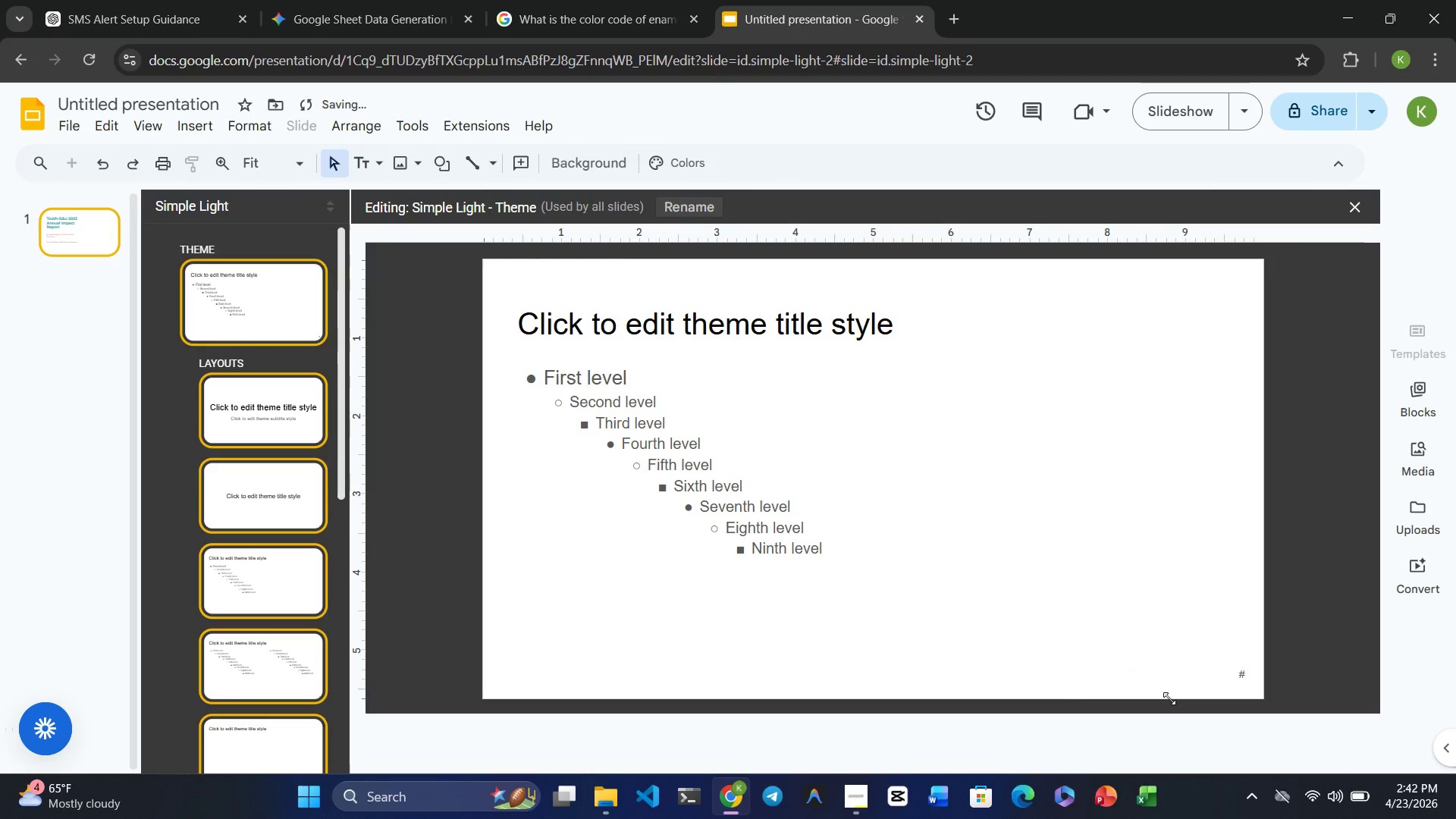 
key(Control+Z)
 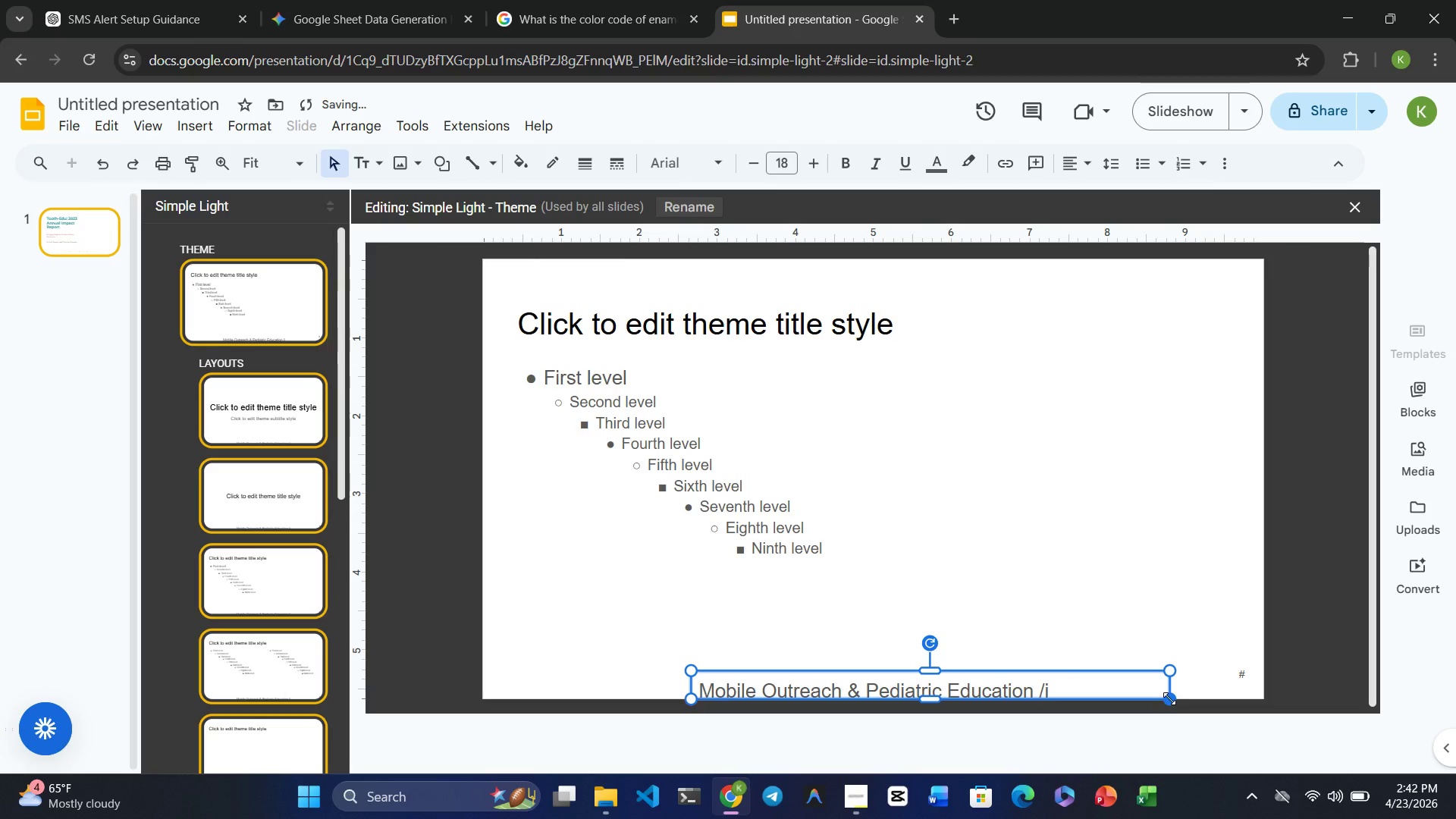 
key(ArrowRight)
 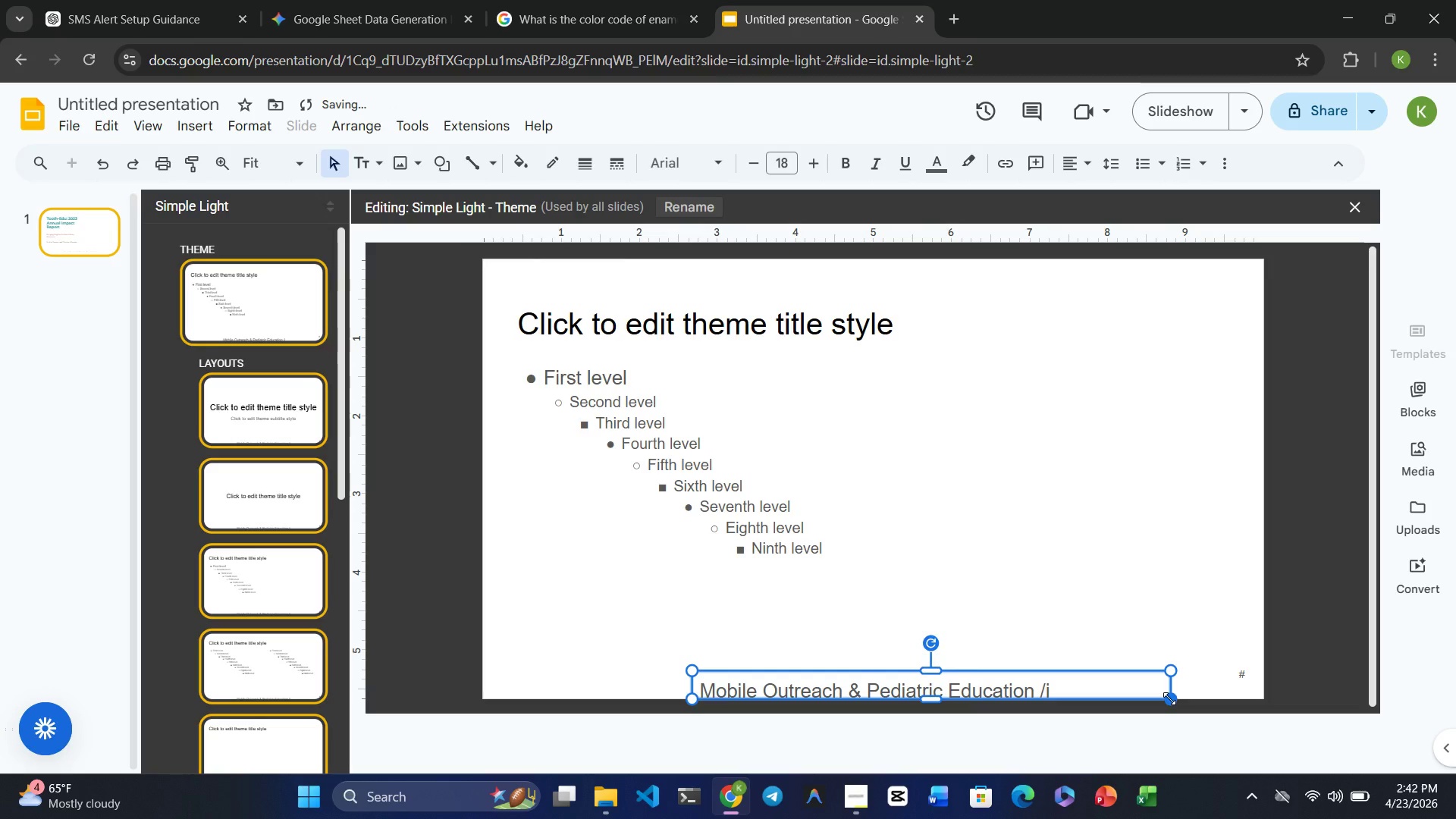 
key(ArrowLeft)
 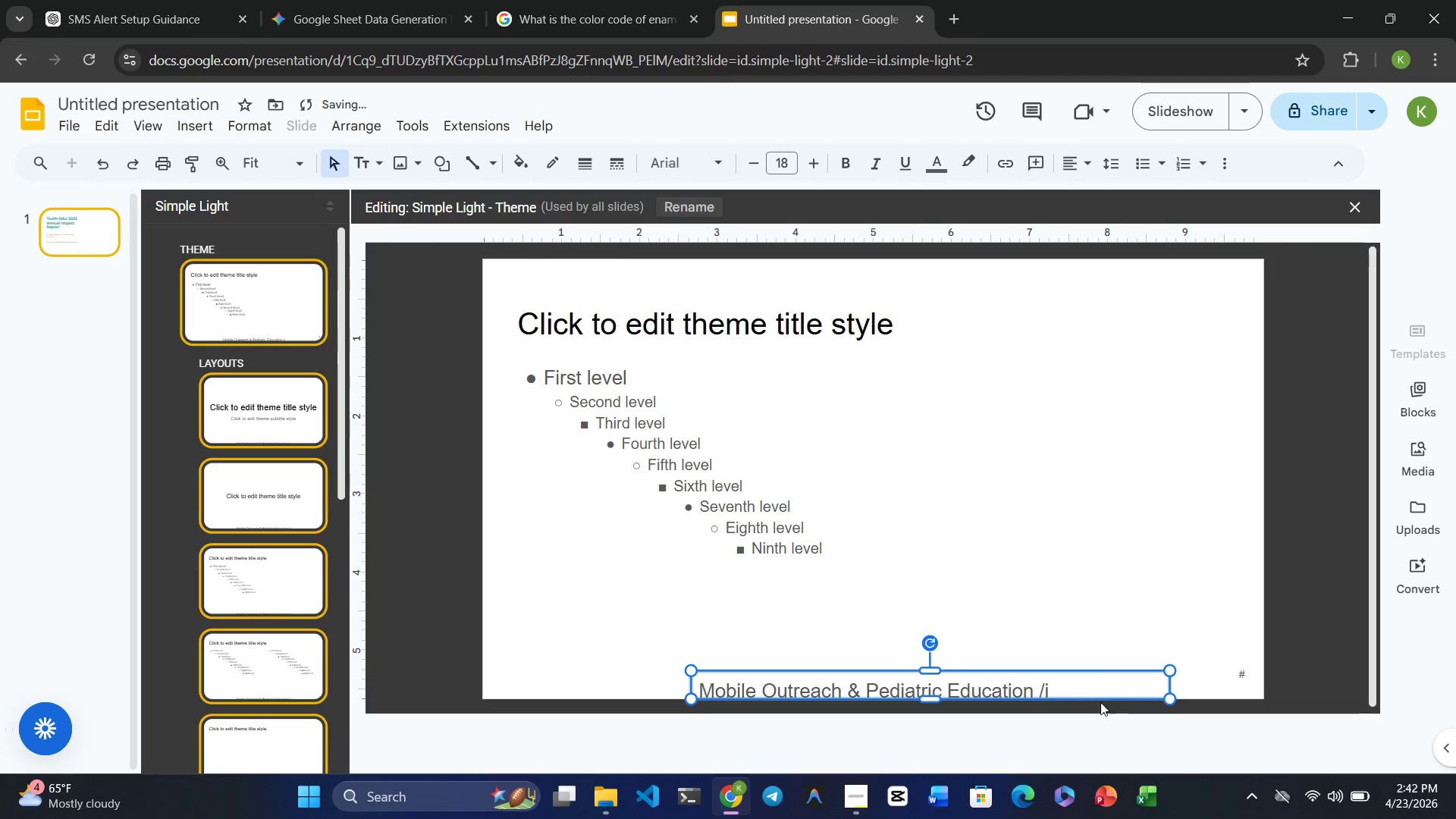 
left_click([1072, 695])
 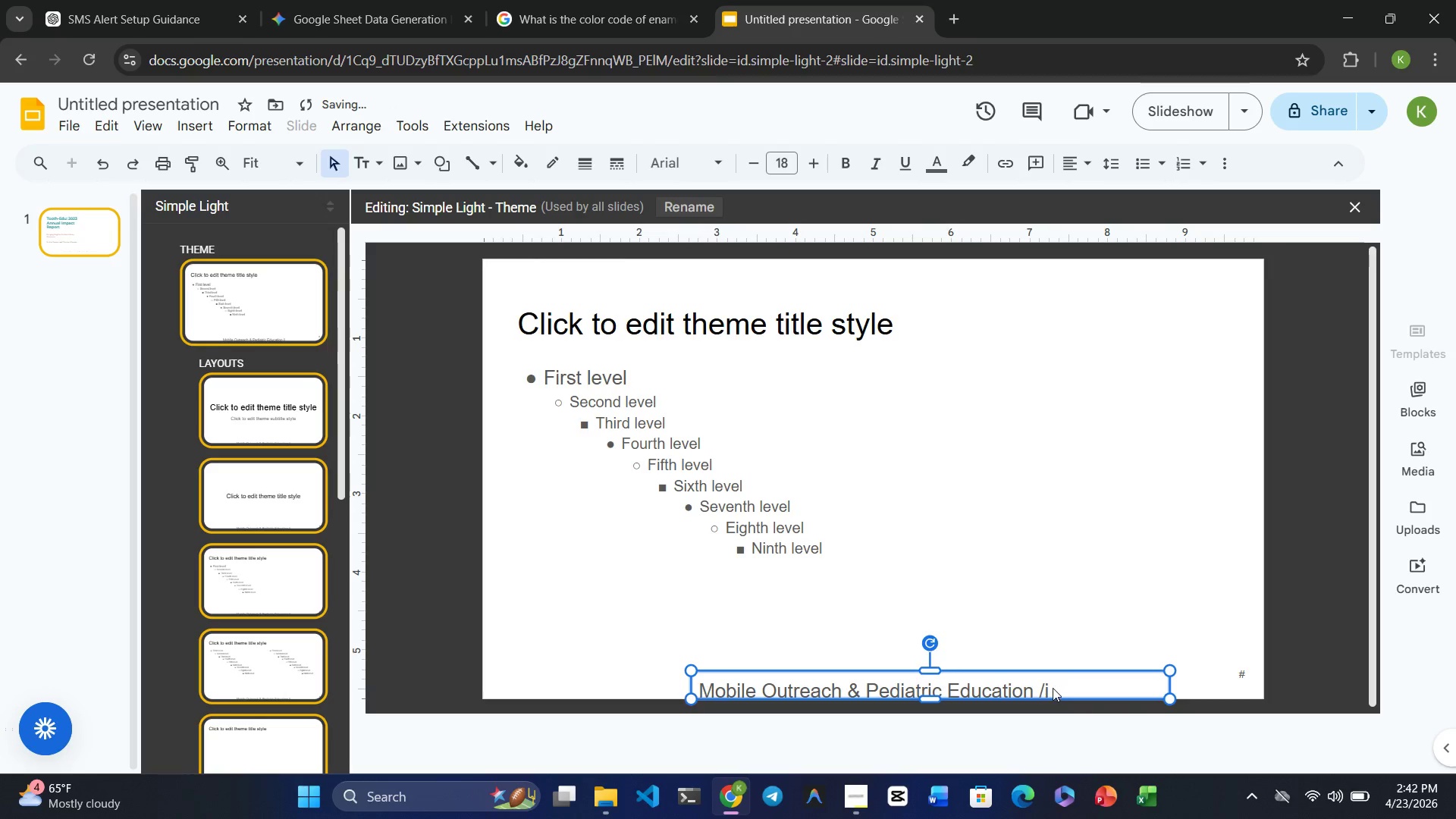 
left_click([1050, 688])
 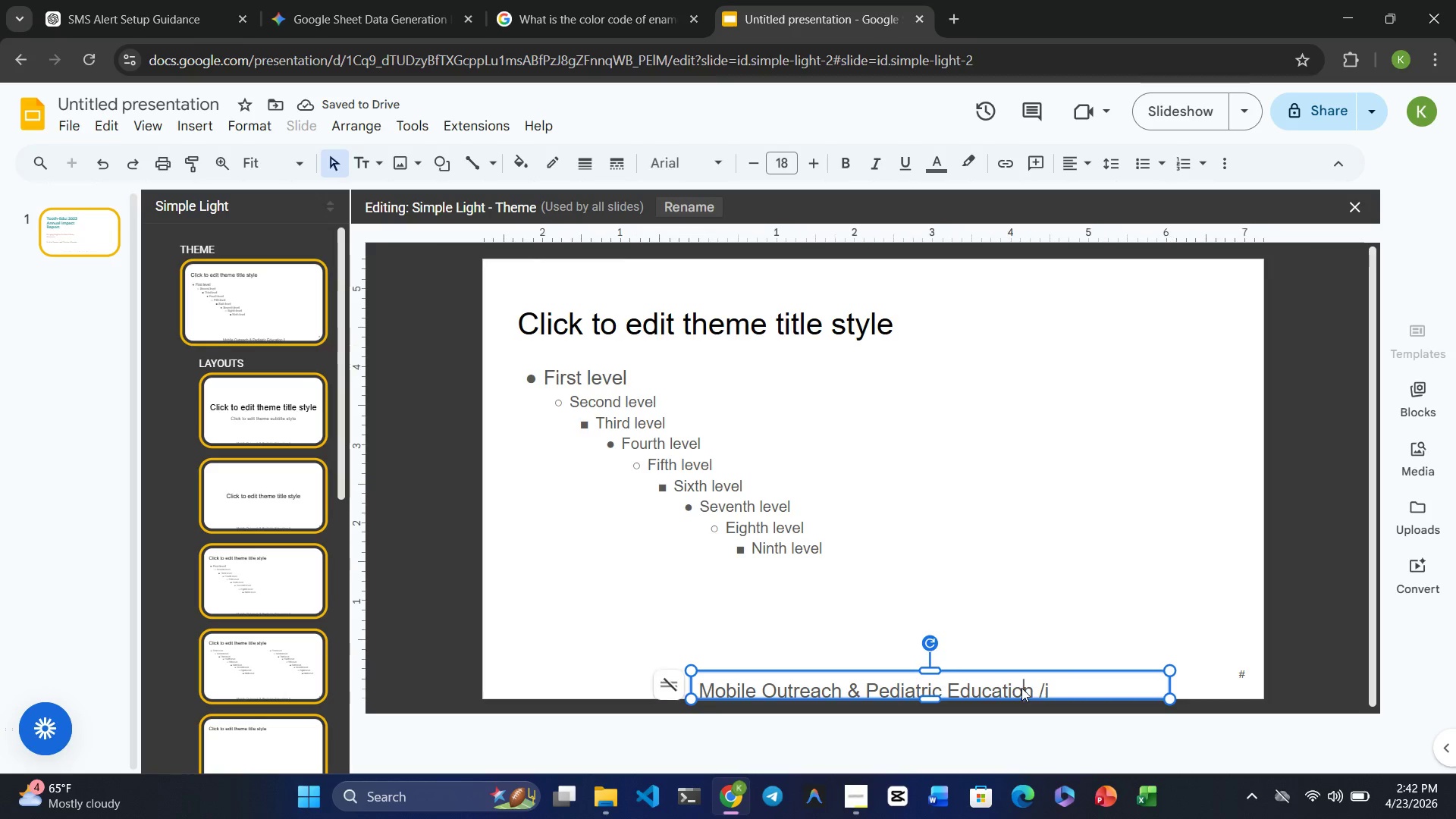 
double_click([1021, 688])
 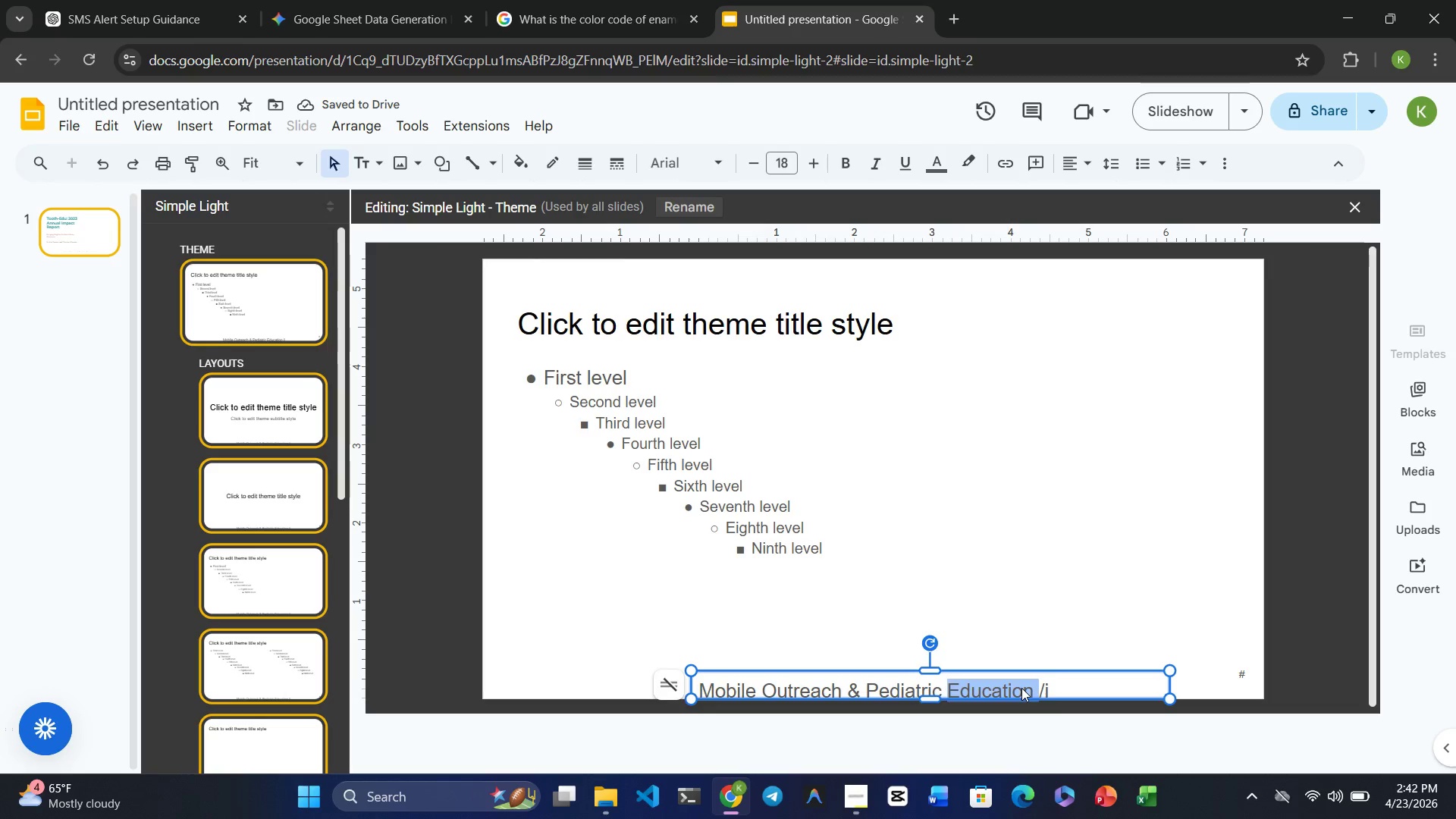 
triple_click([1021, 688])
 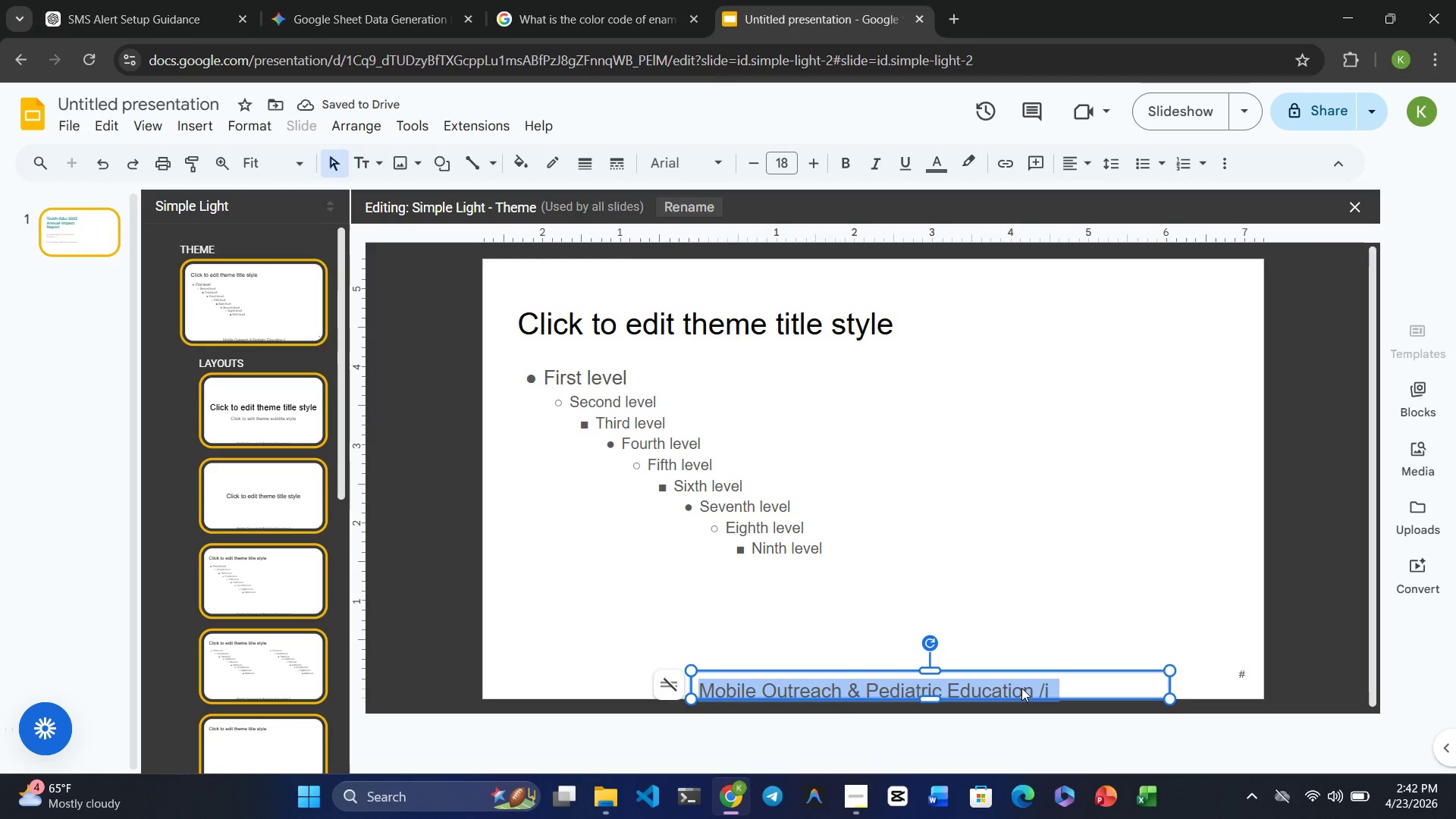 
triple_click([1021, 688])
 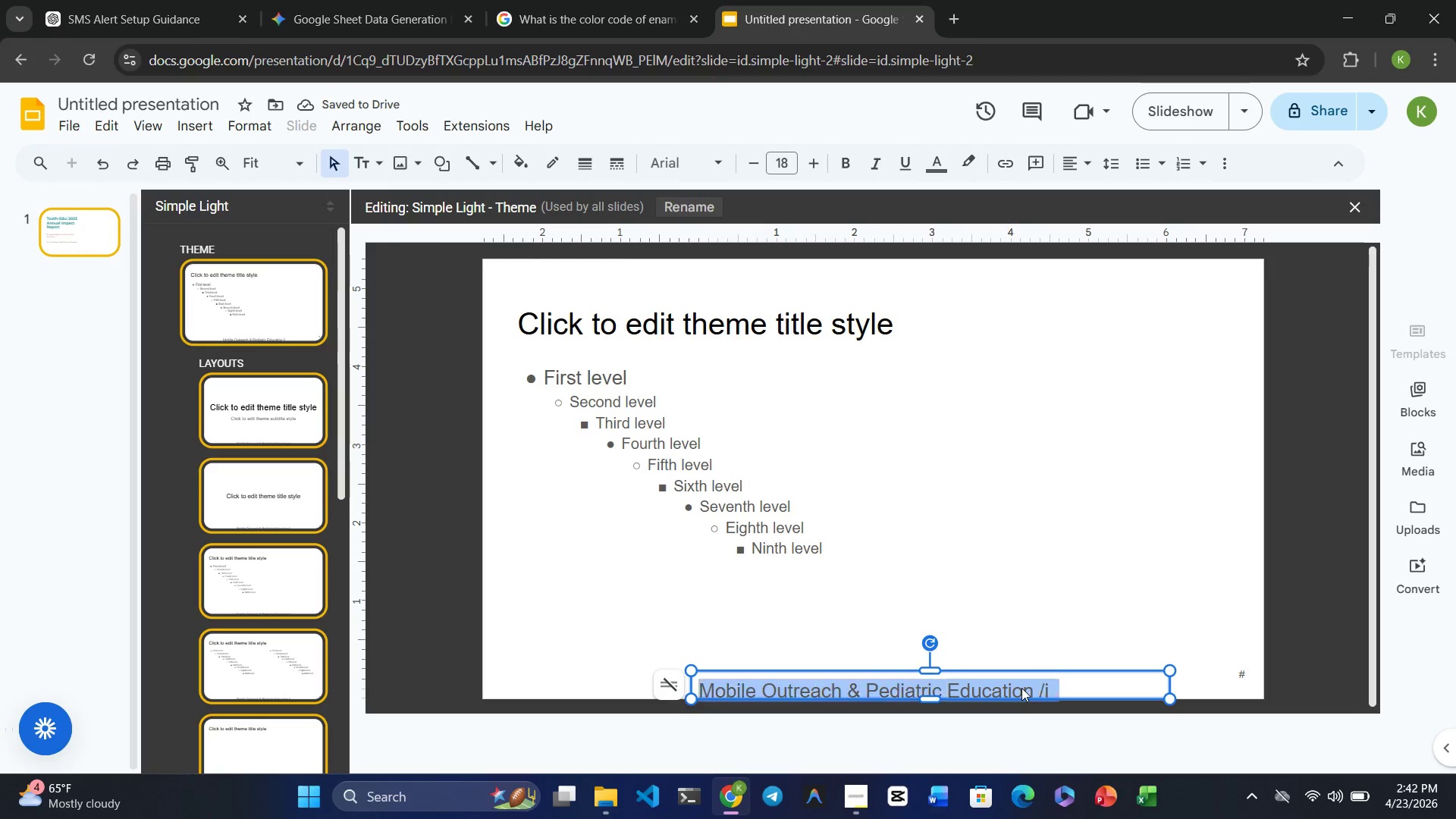 
triple_click([1021, 688])
 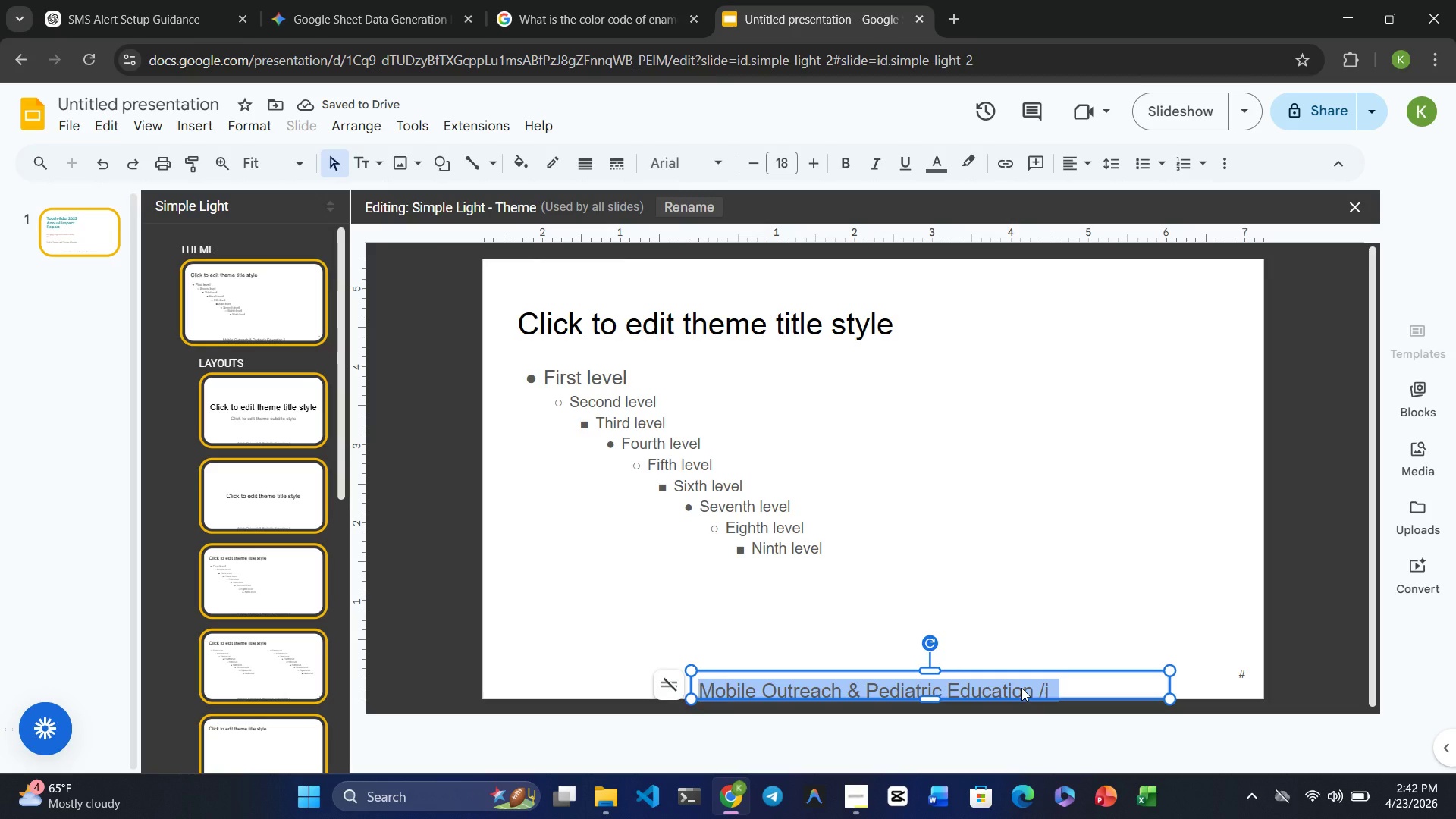 
left_click([1021, 688])
 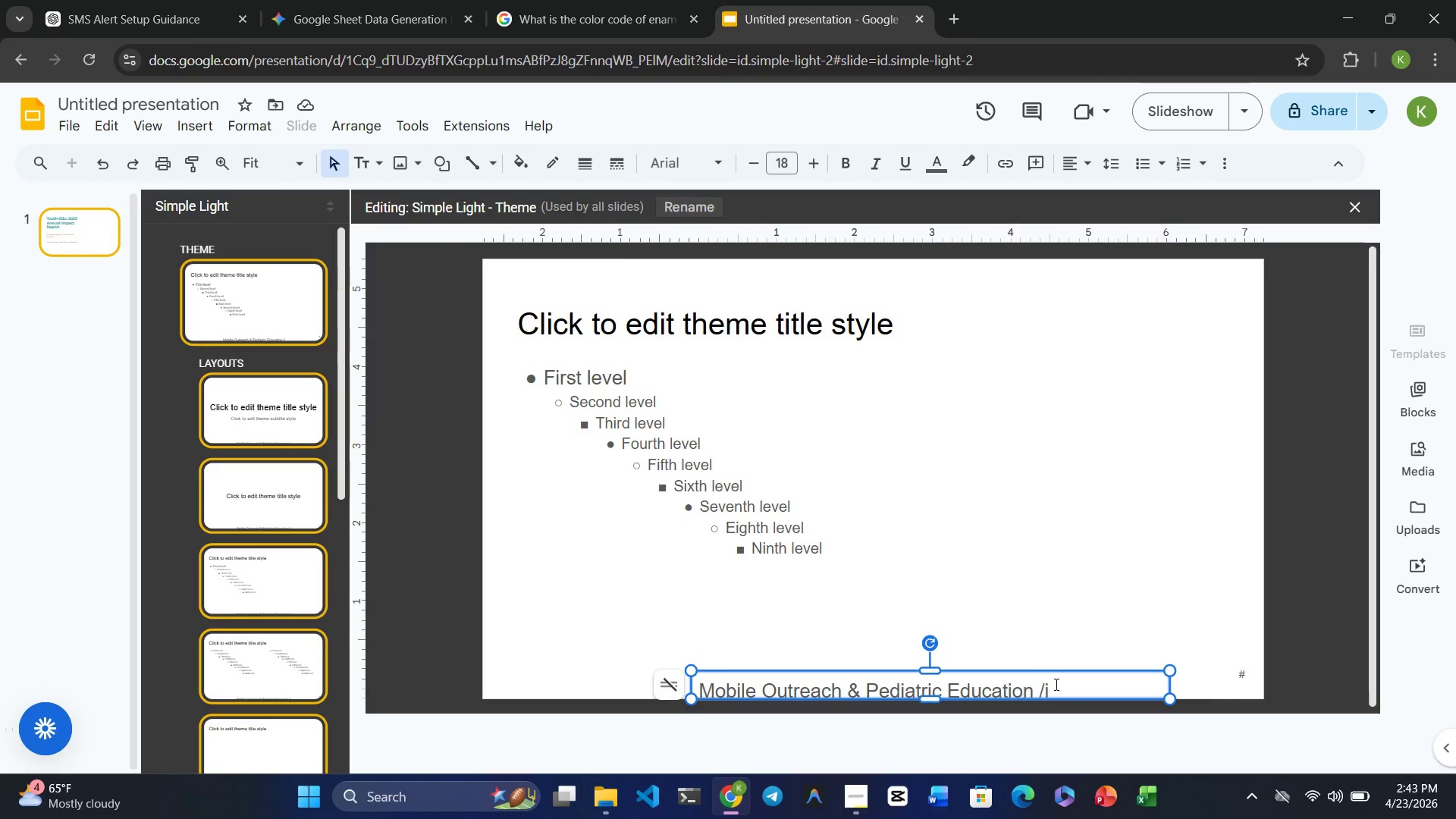 
key(ArrowRight)
 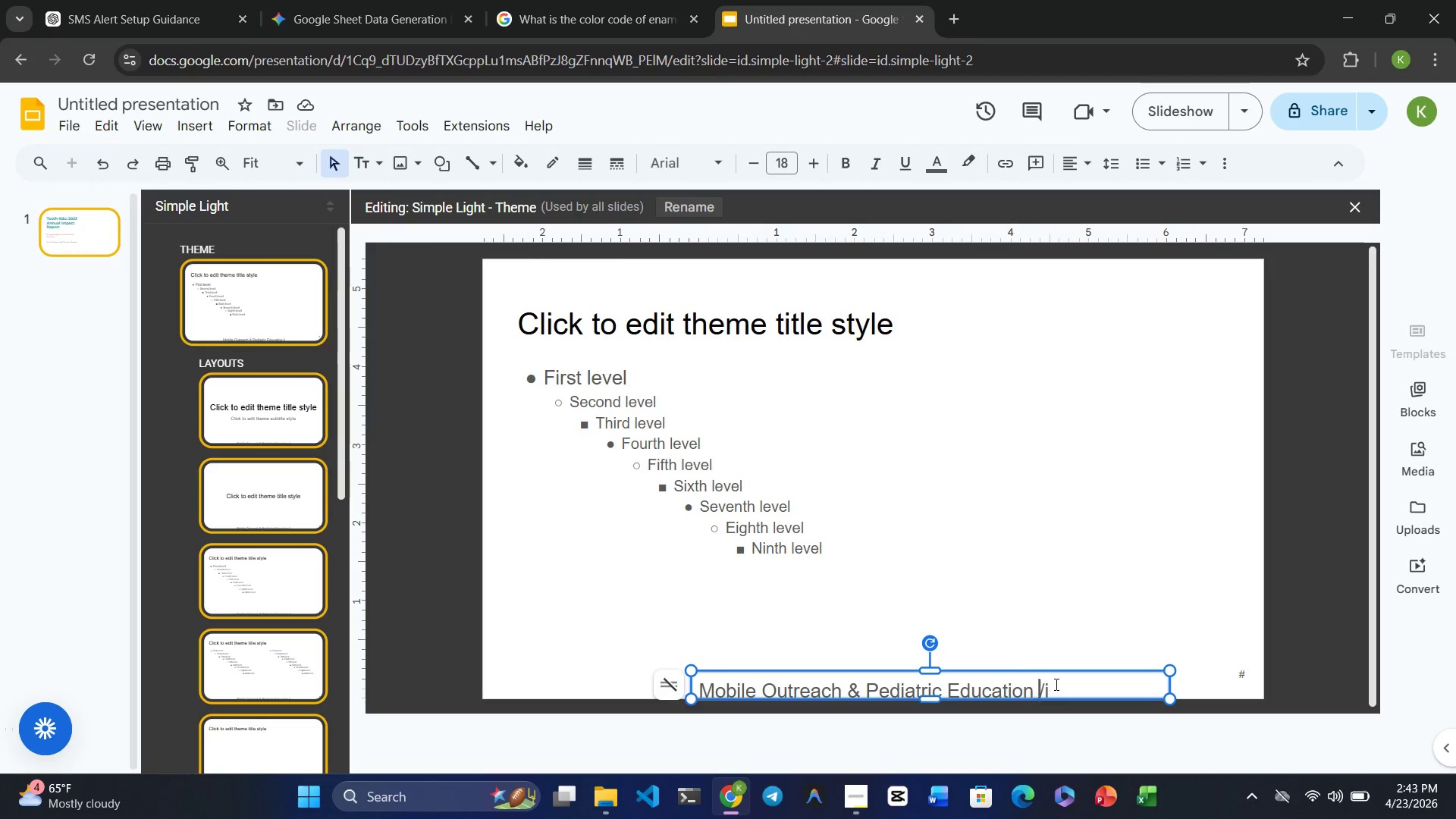 
key(ArrowRight)
 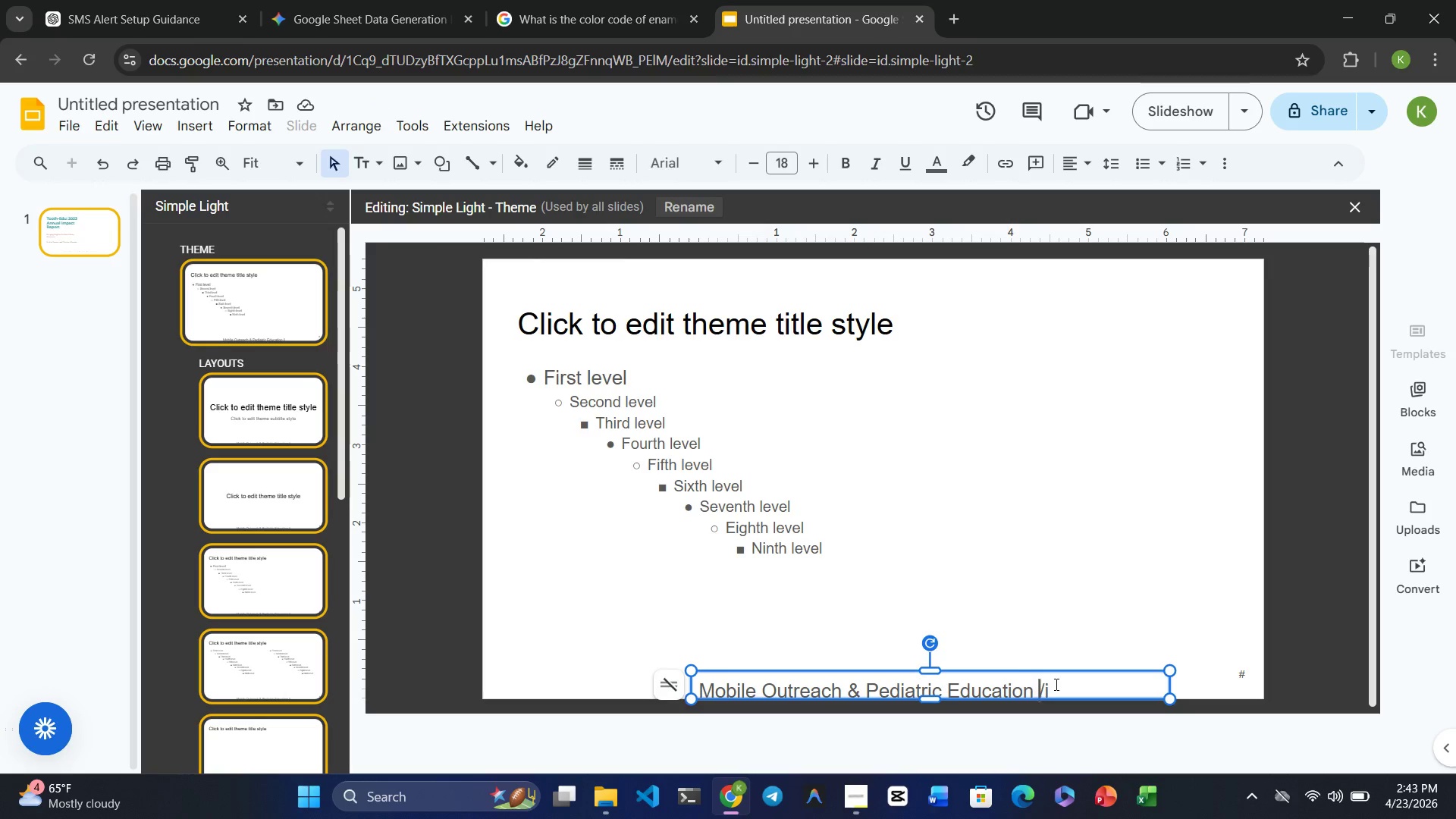 
key(ArrowRight)
 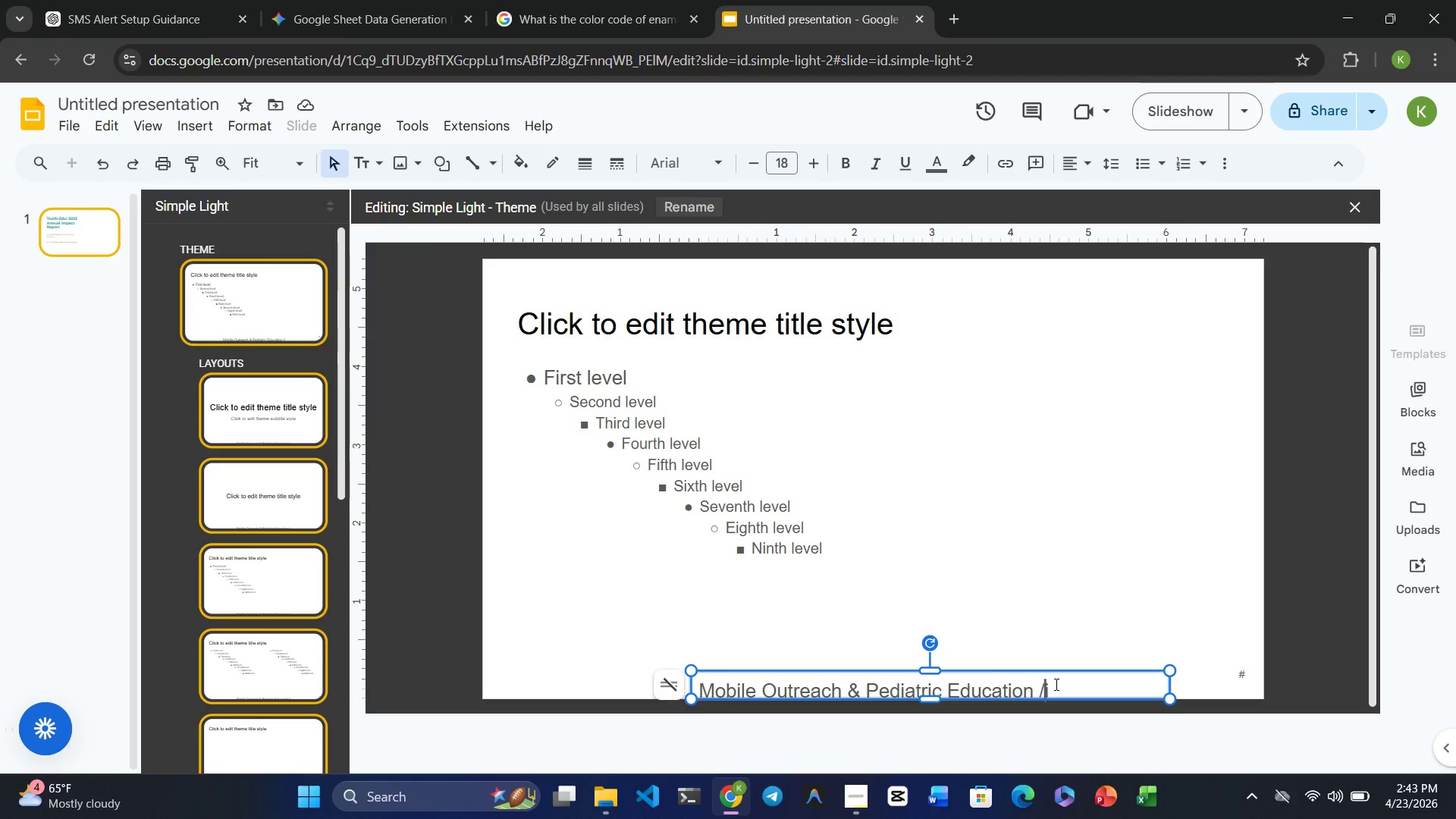 
key(ArrowRight)
 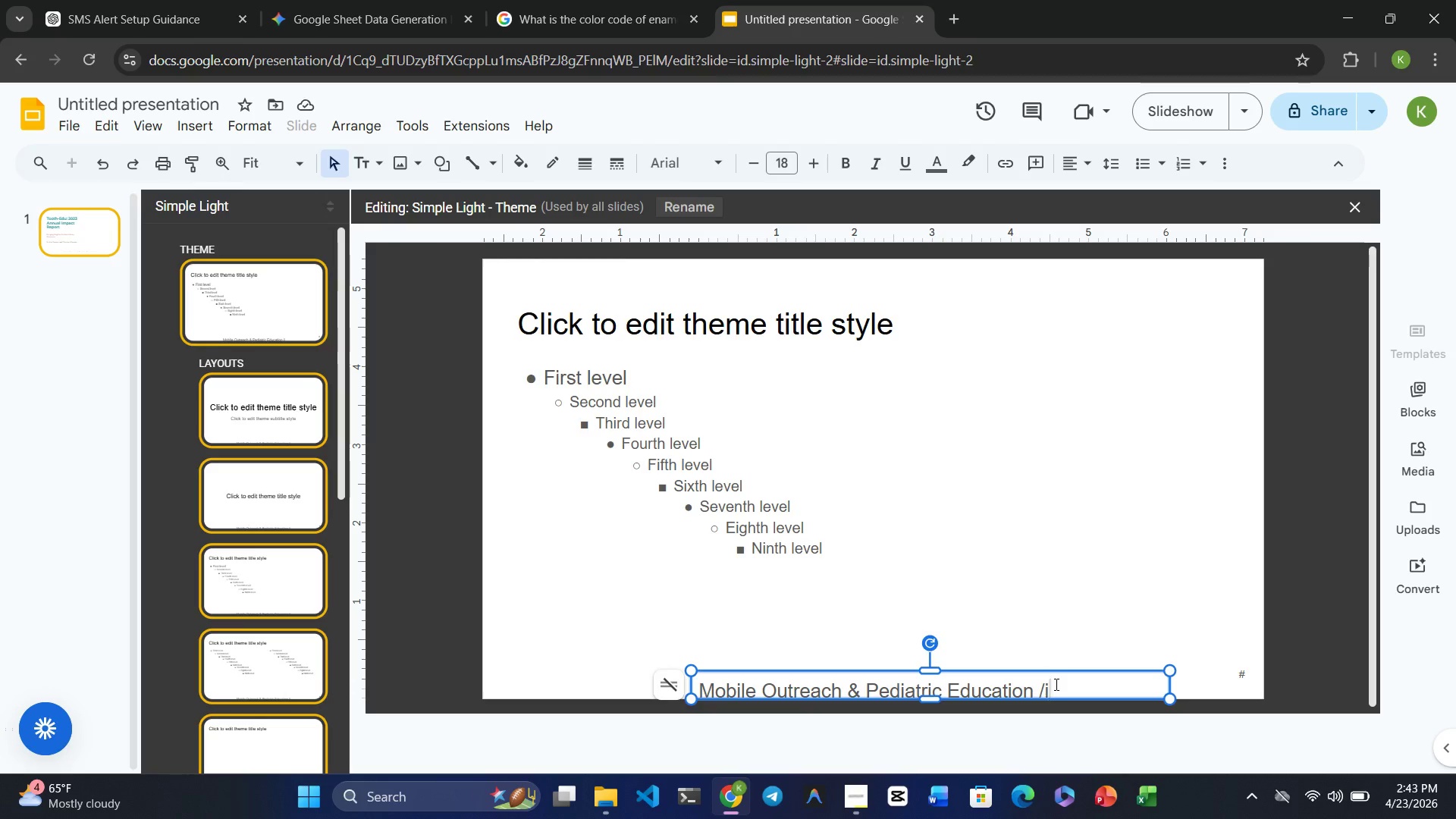 
key(Backspace)
key(Backspace)
type(Intiative )
 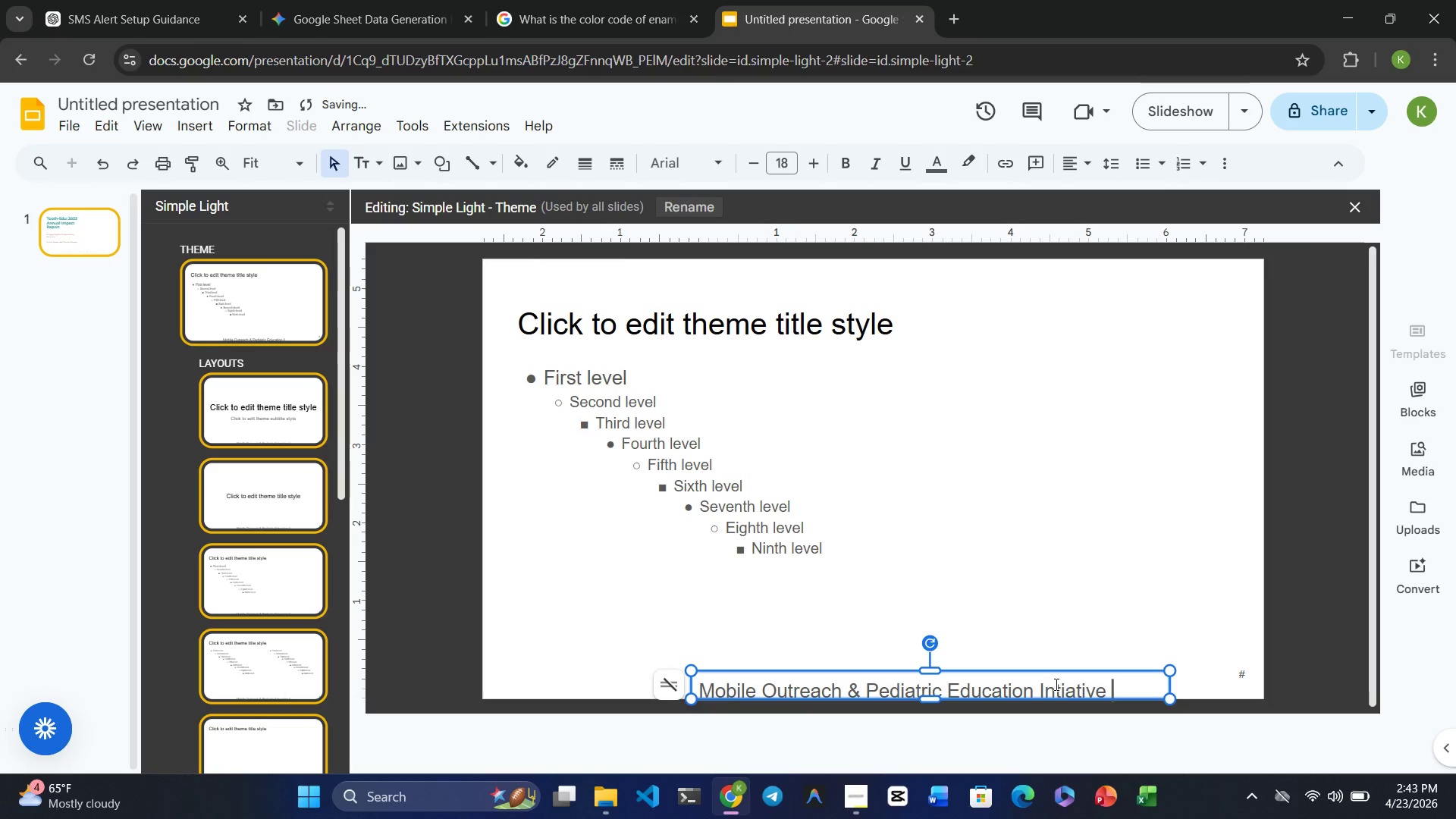 
wait(7.19)
 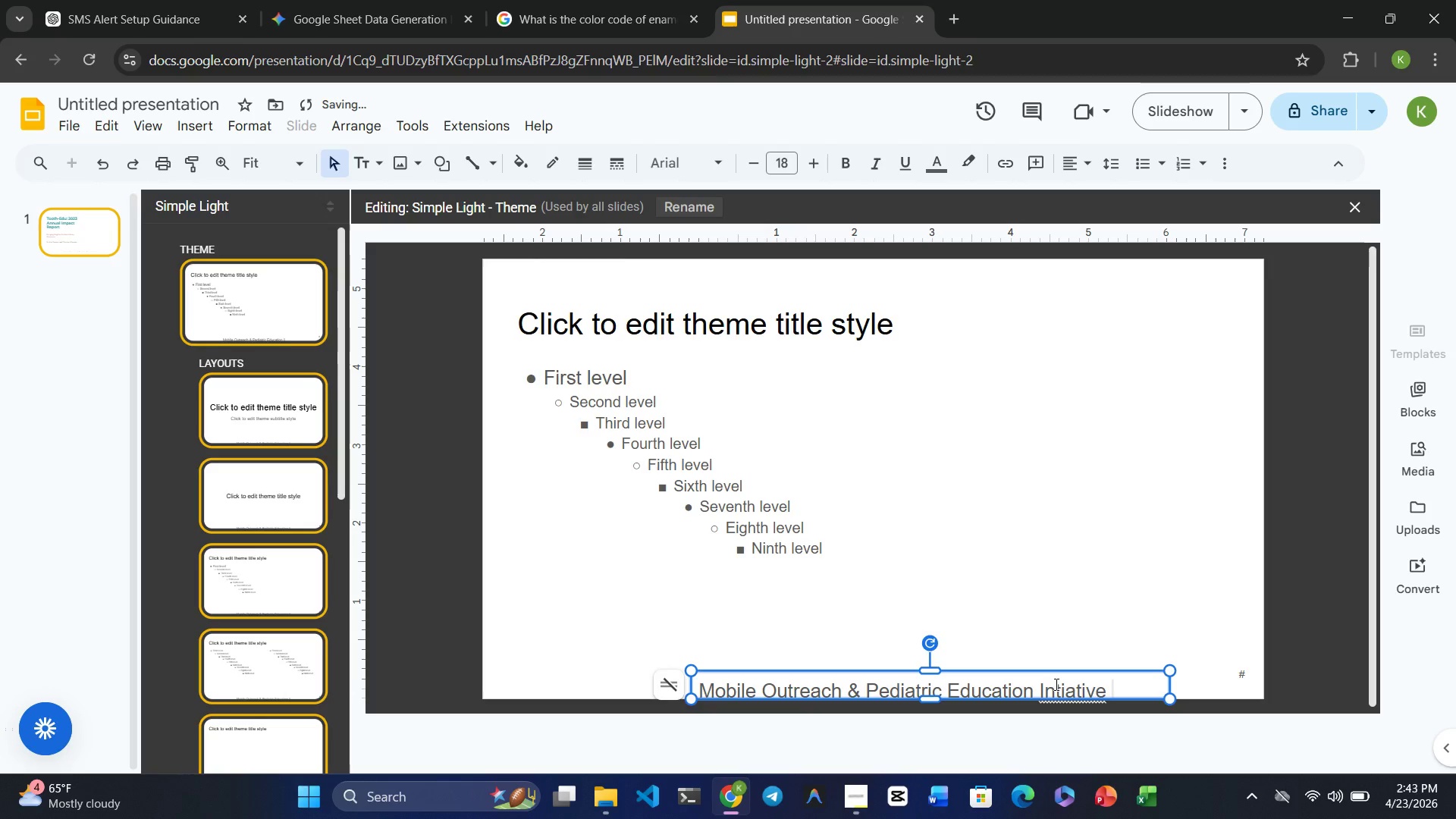 
double_click([1056, 686])
 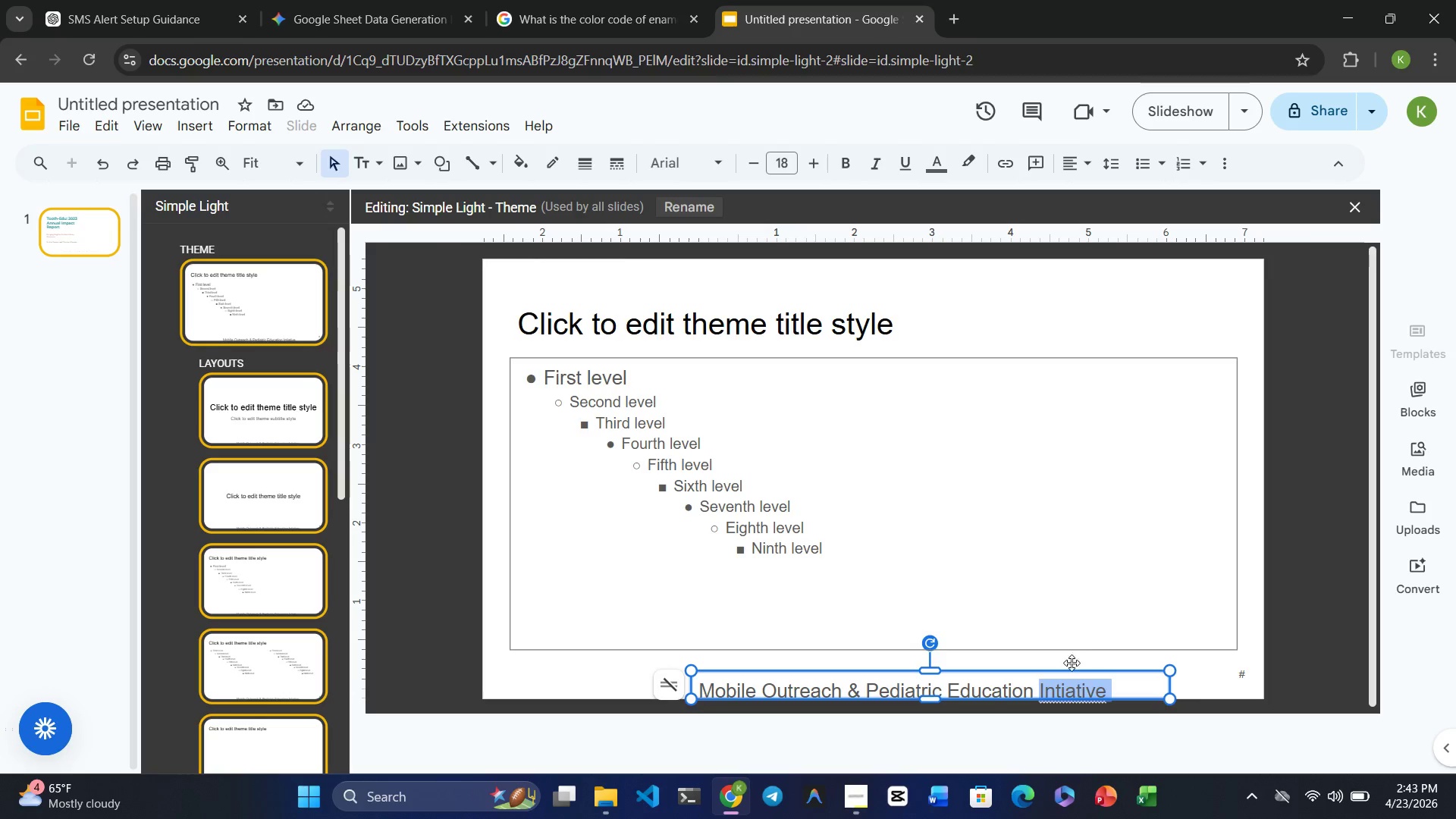 
left_click([1072, 684])
 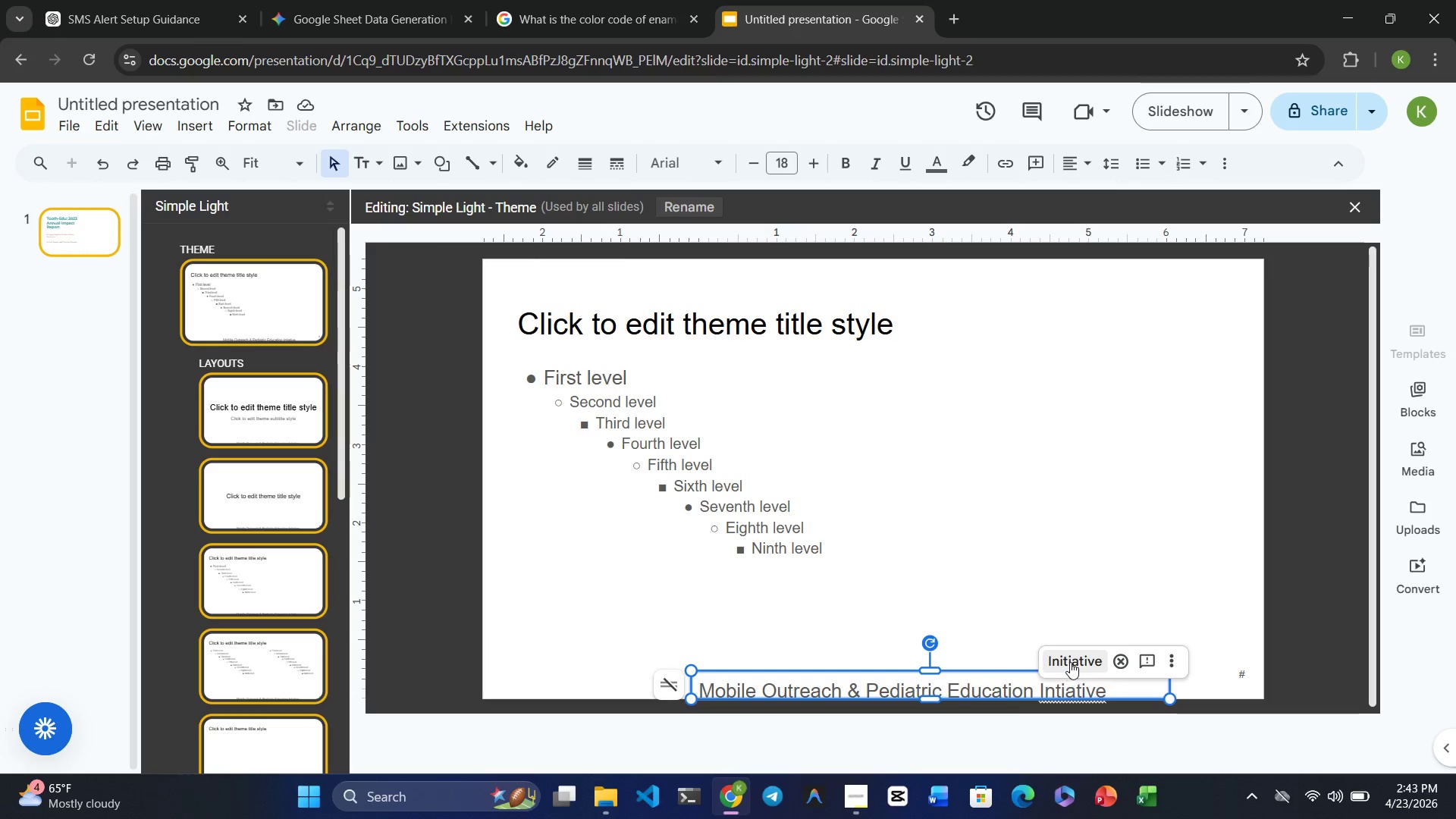 
left_click([1070, 661])
 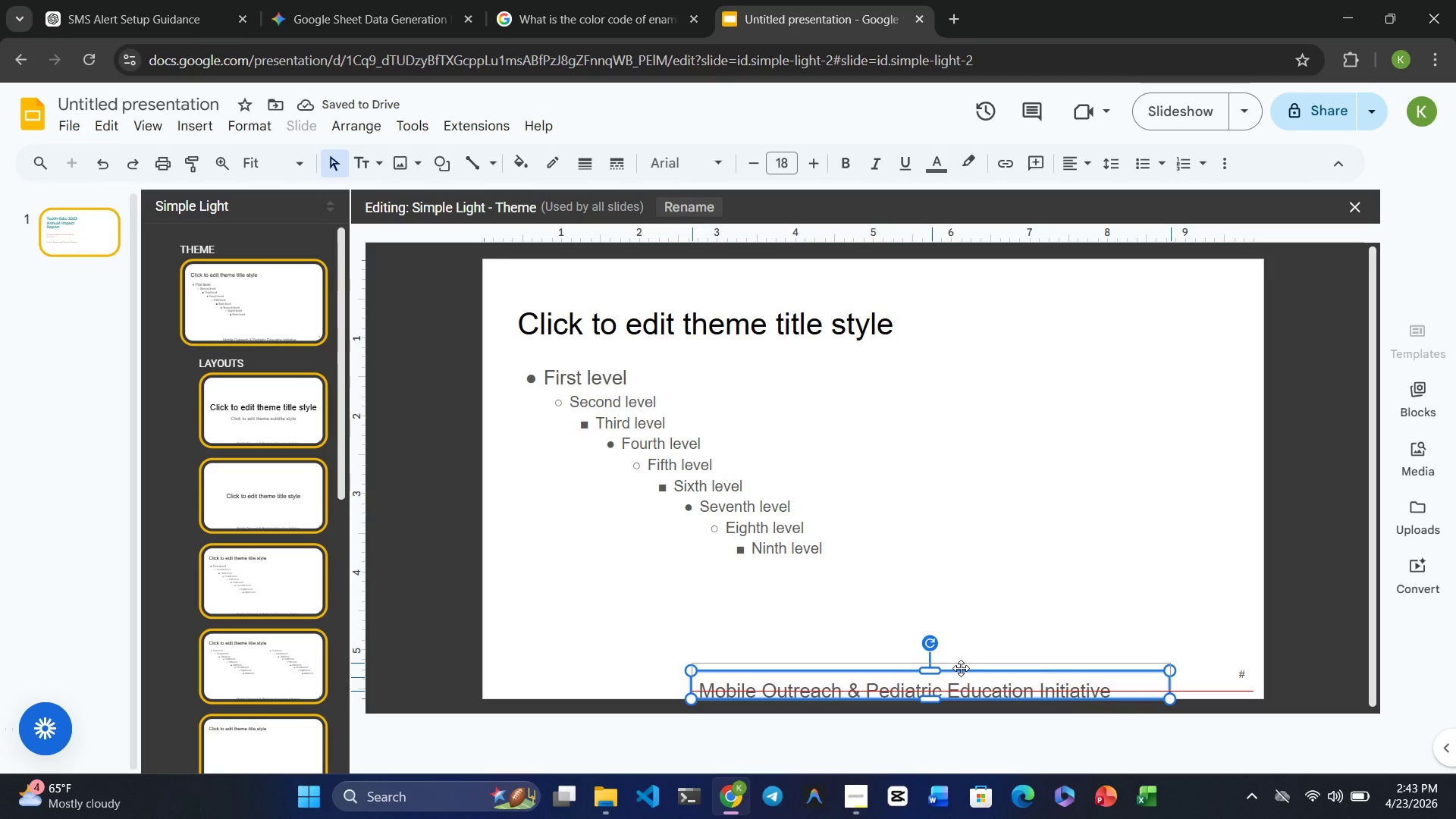 
wait(7.09)
 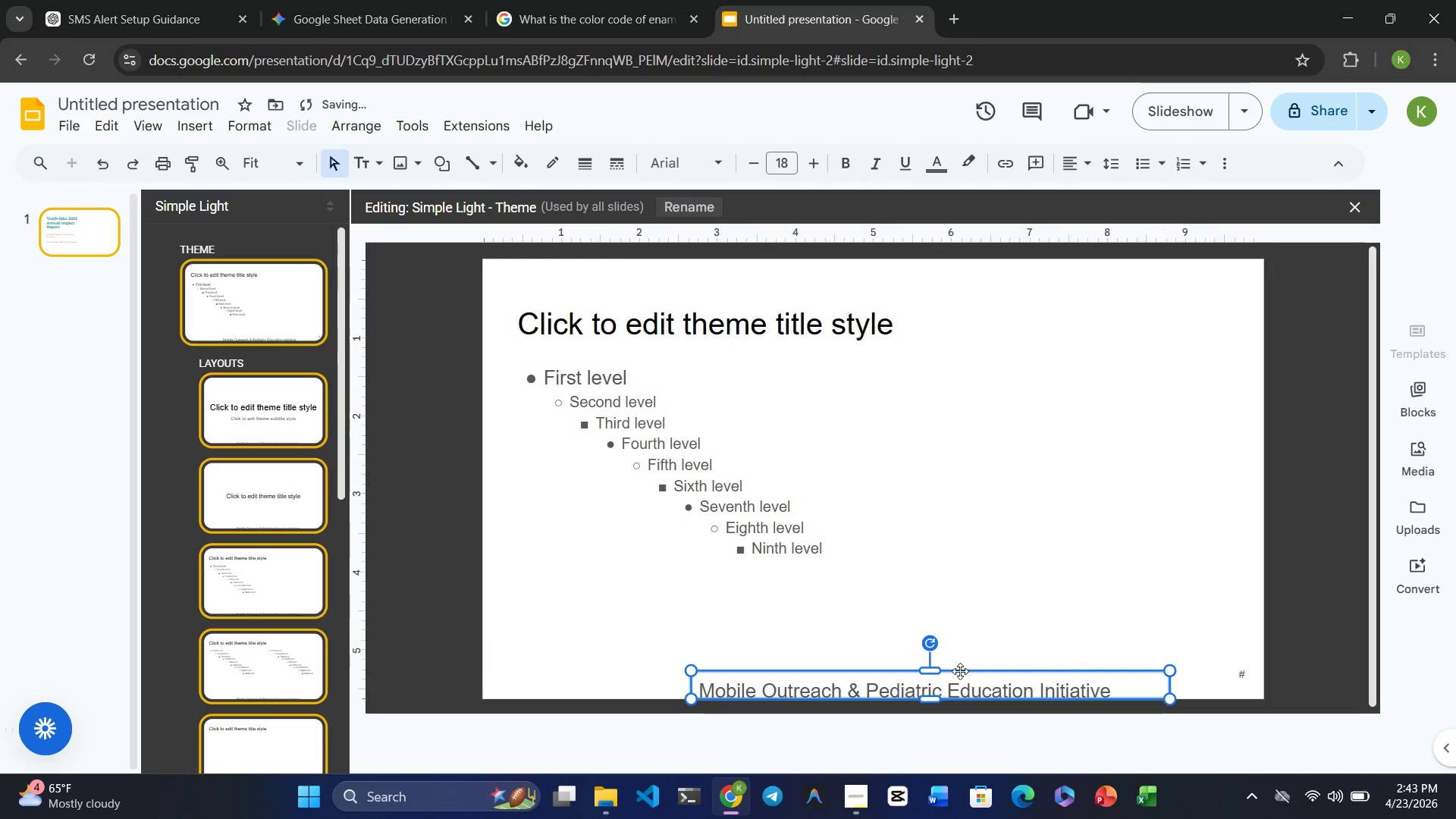 
left_click_drag(start_coordinate=[974, 670], to_coordinate=[914, 673])
 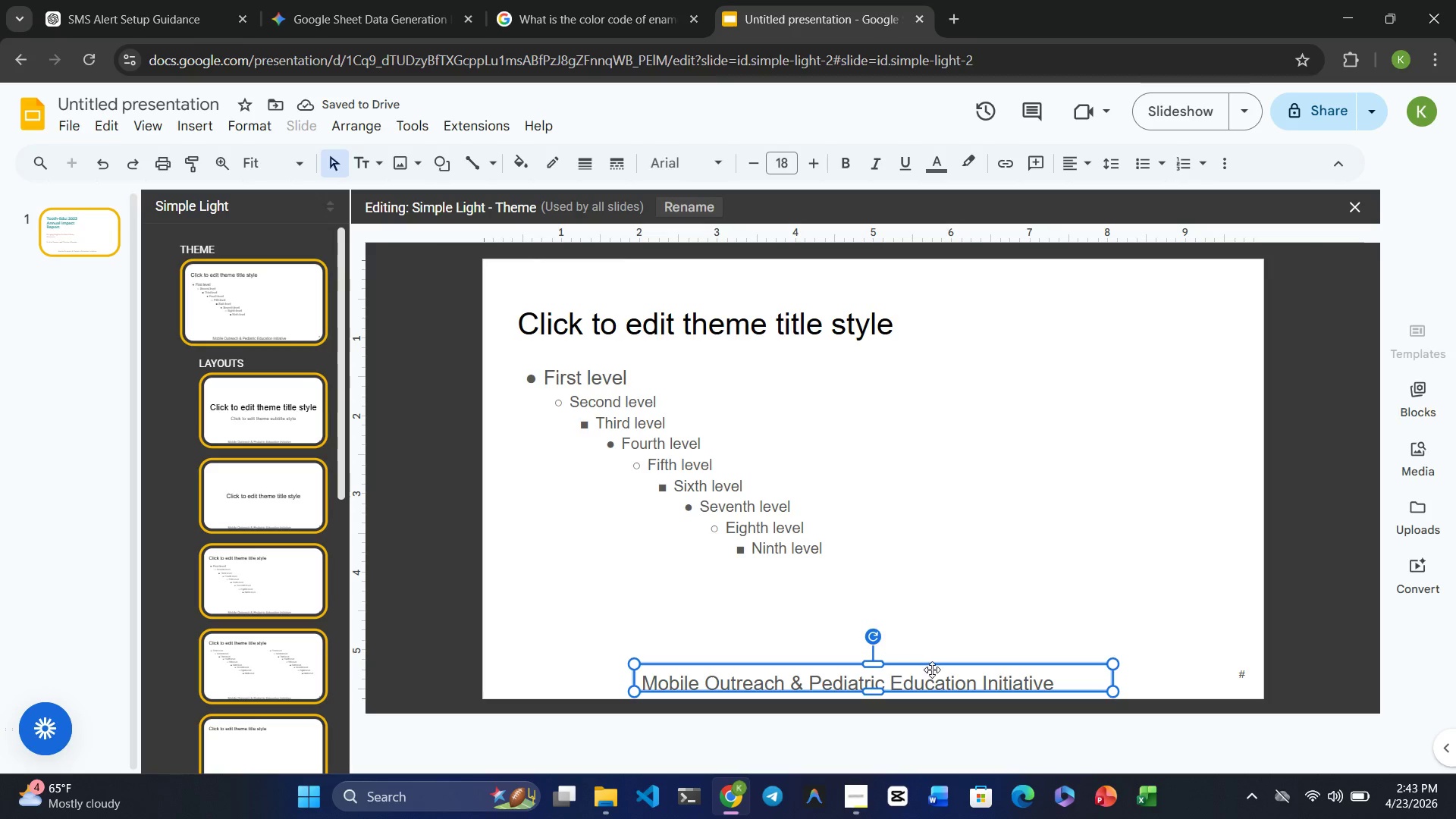 
double_click([921, 677])
 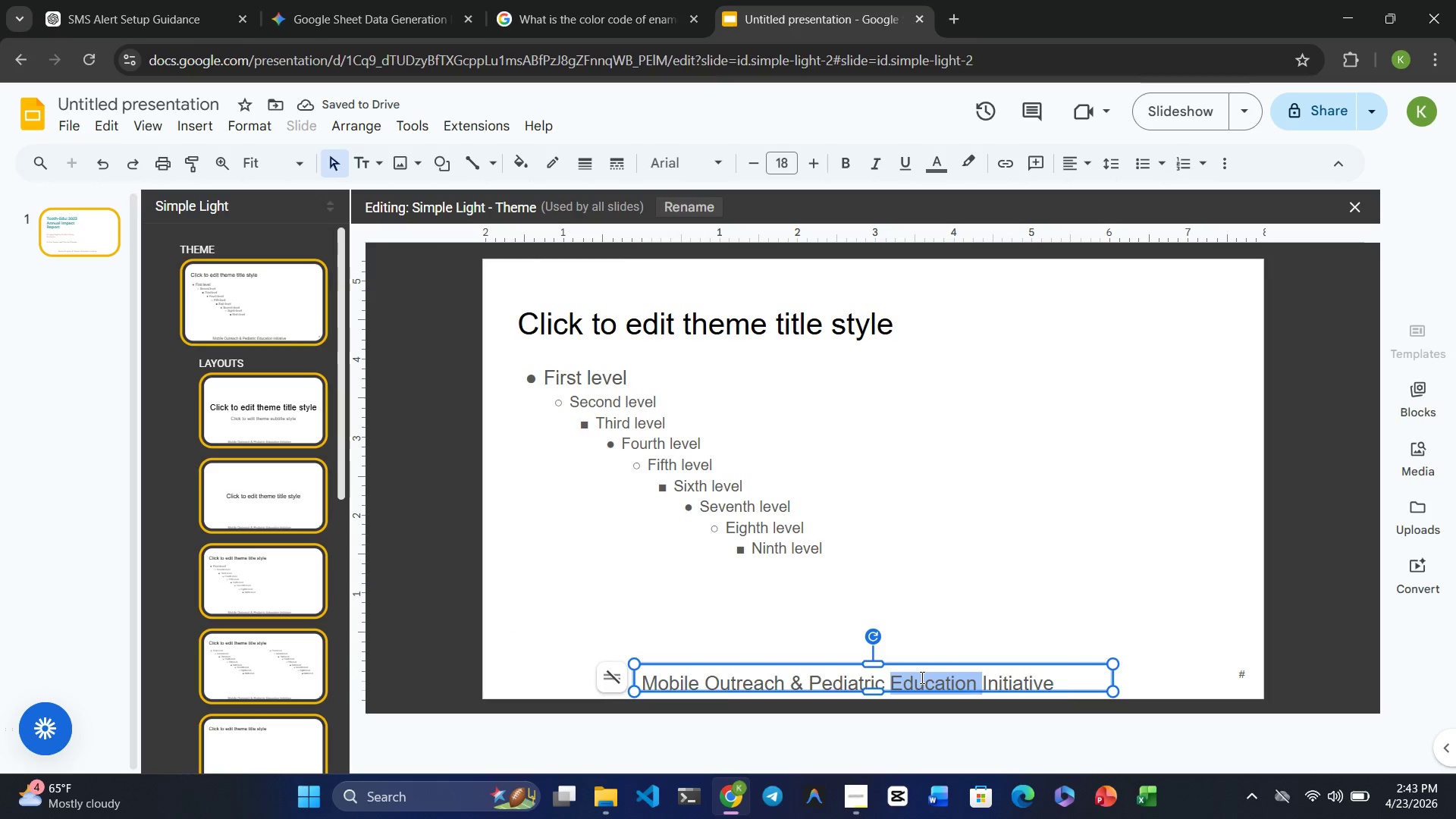 
triple_click([921, 677])
 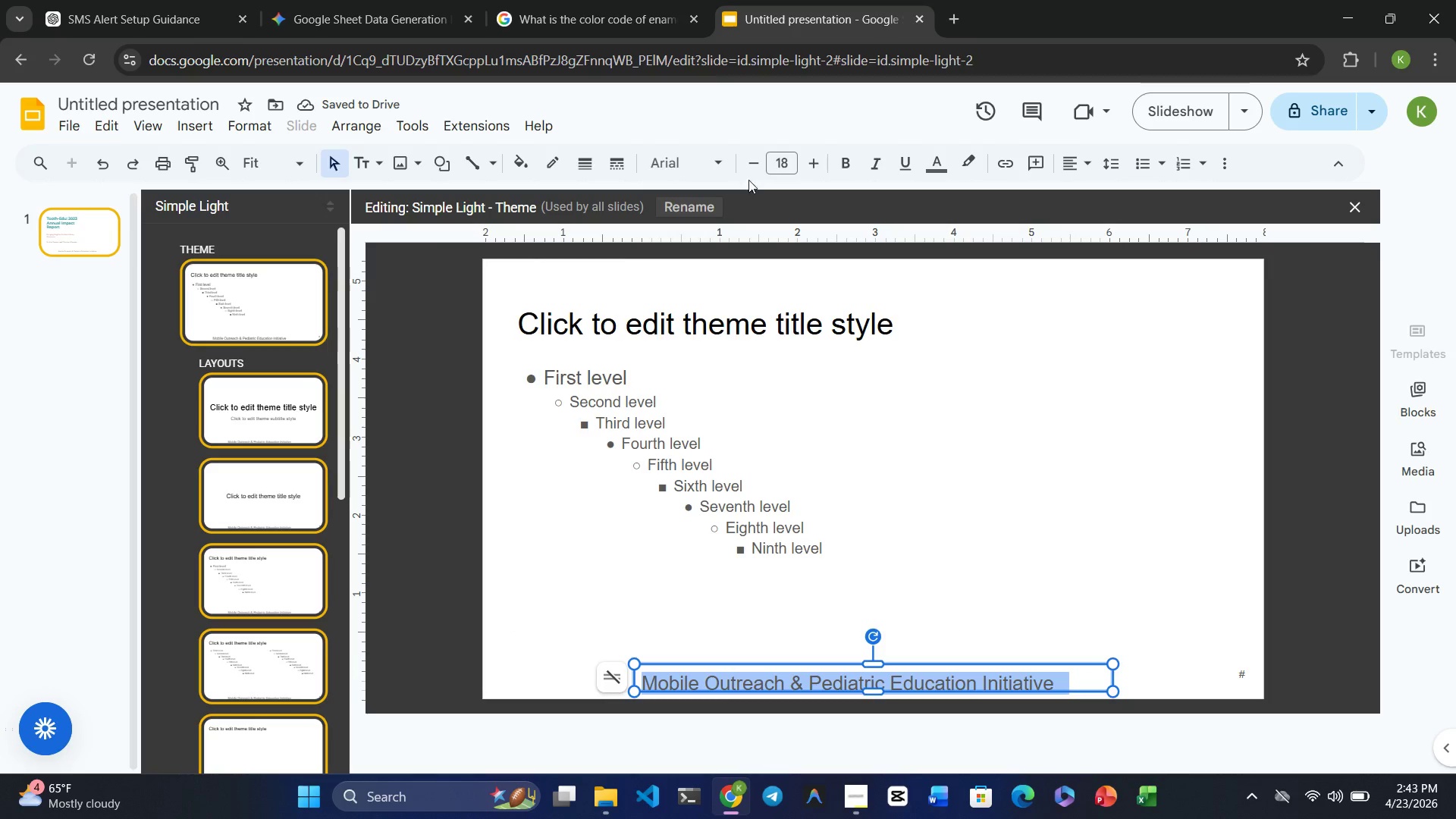 
left_click([749, 168])
 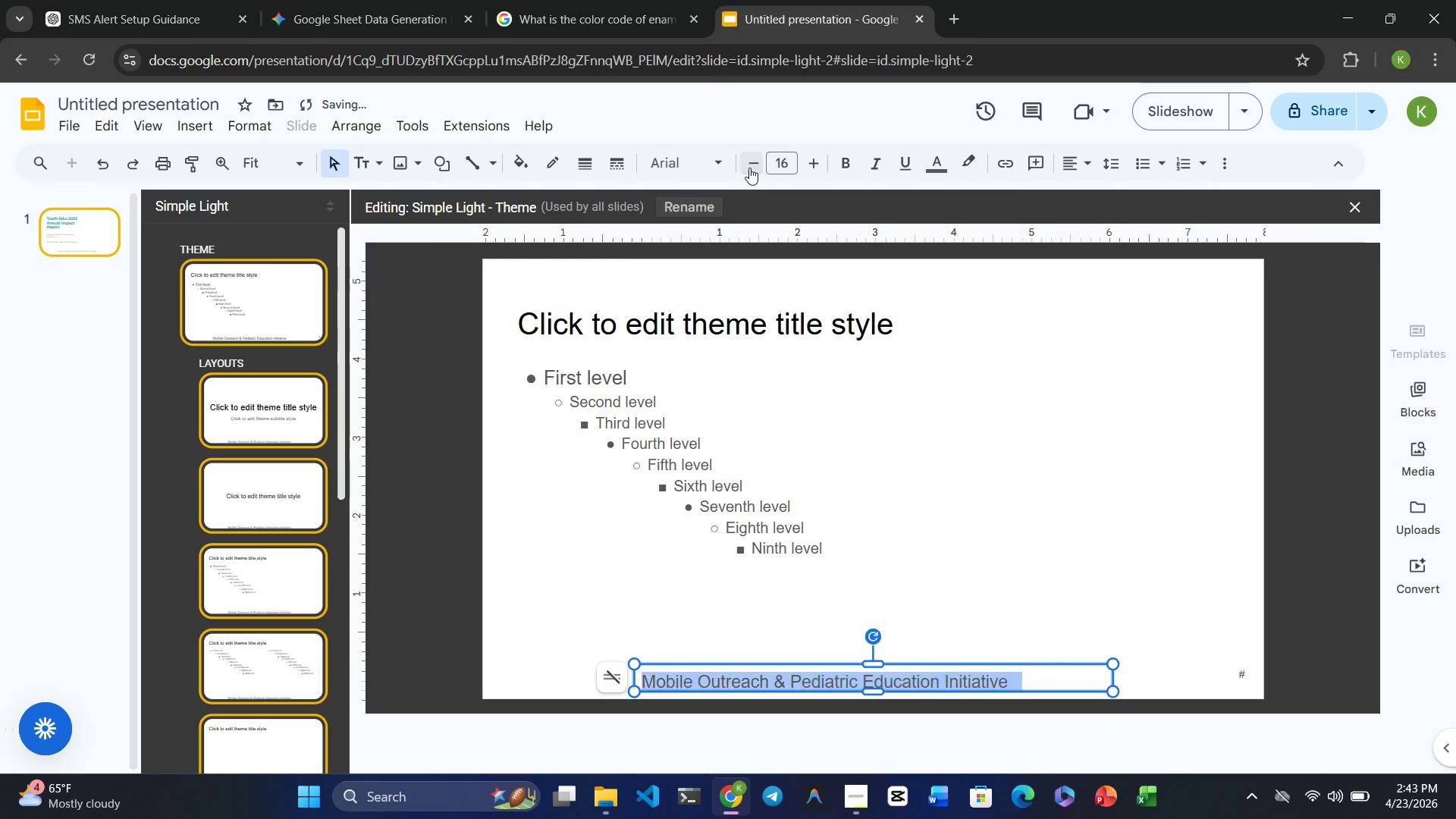 
left_click([749, 168])
 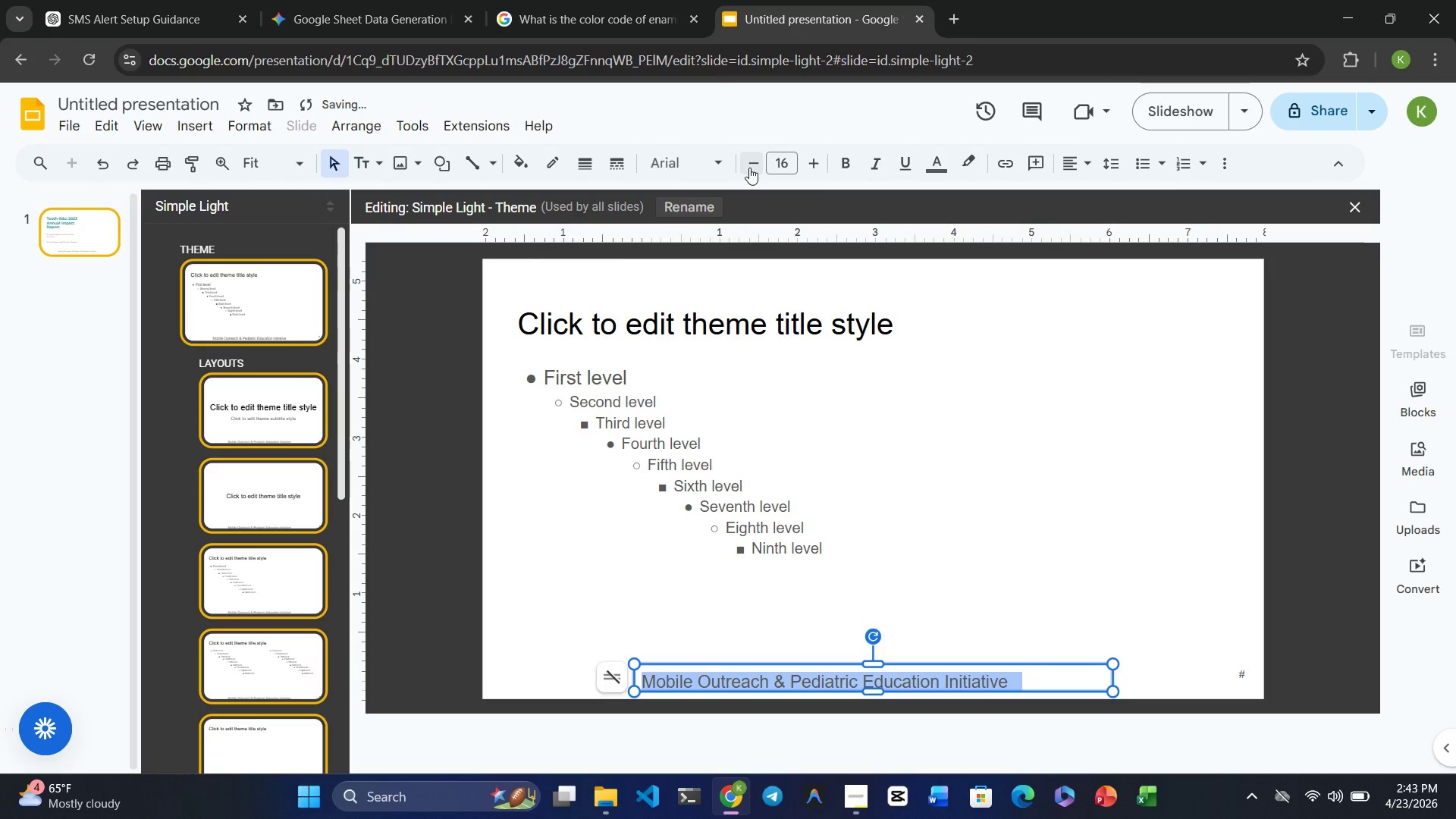 
left_click([749, 168])
 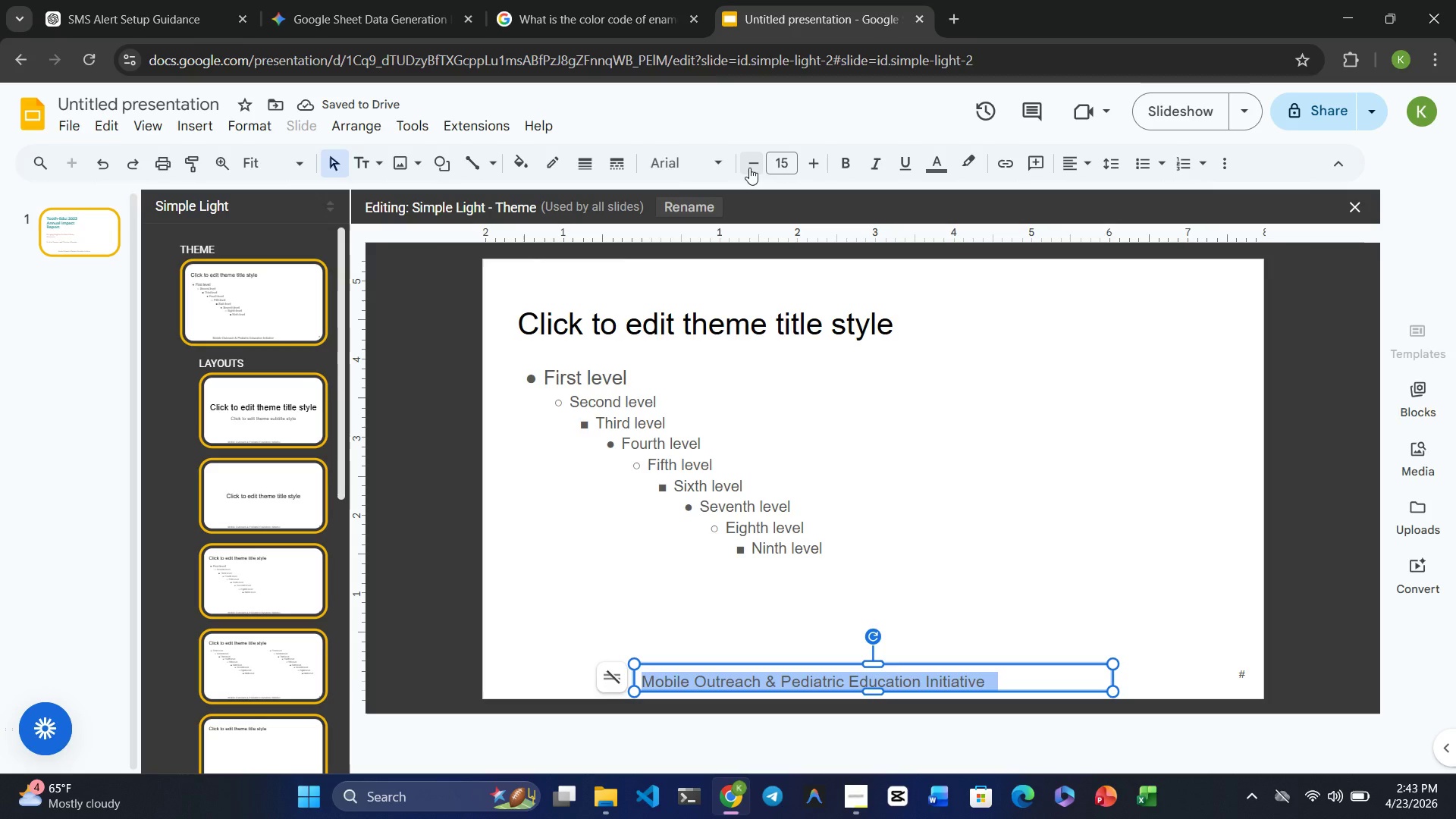 
wait(5.67)
 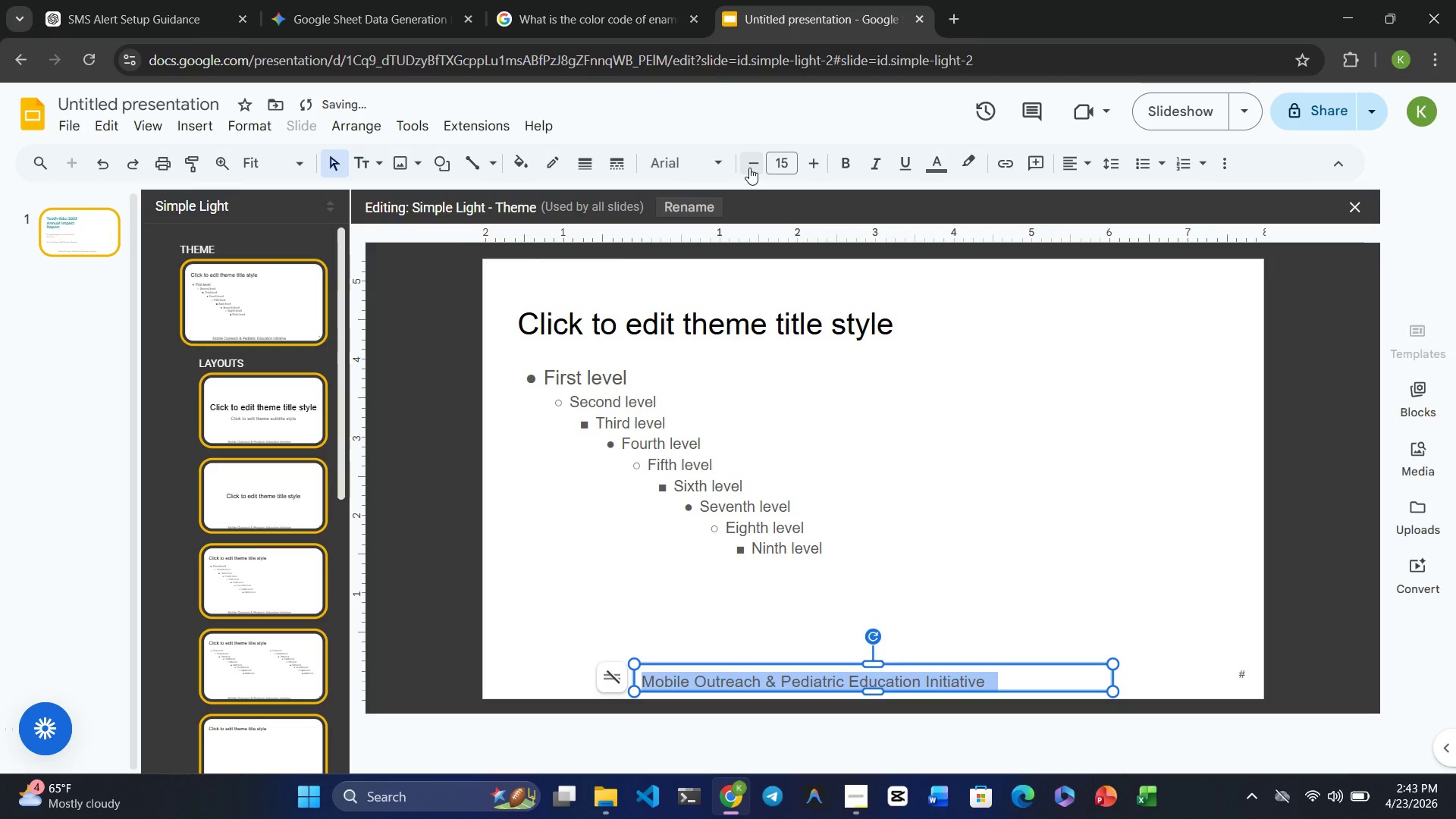 
left_click([749, 168])
 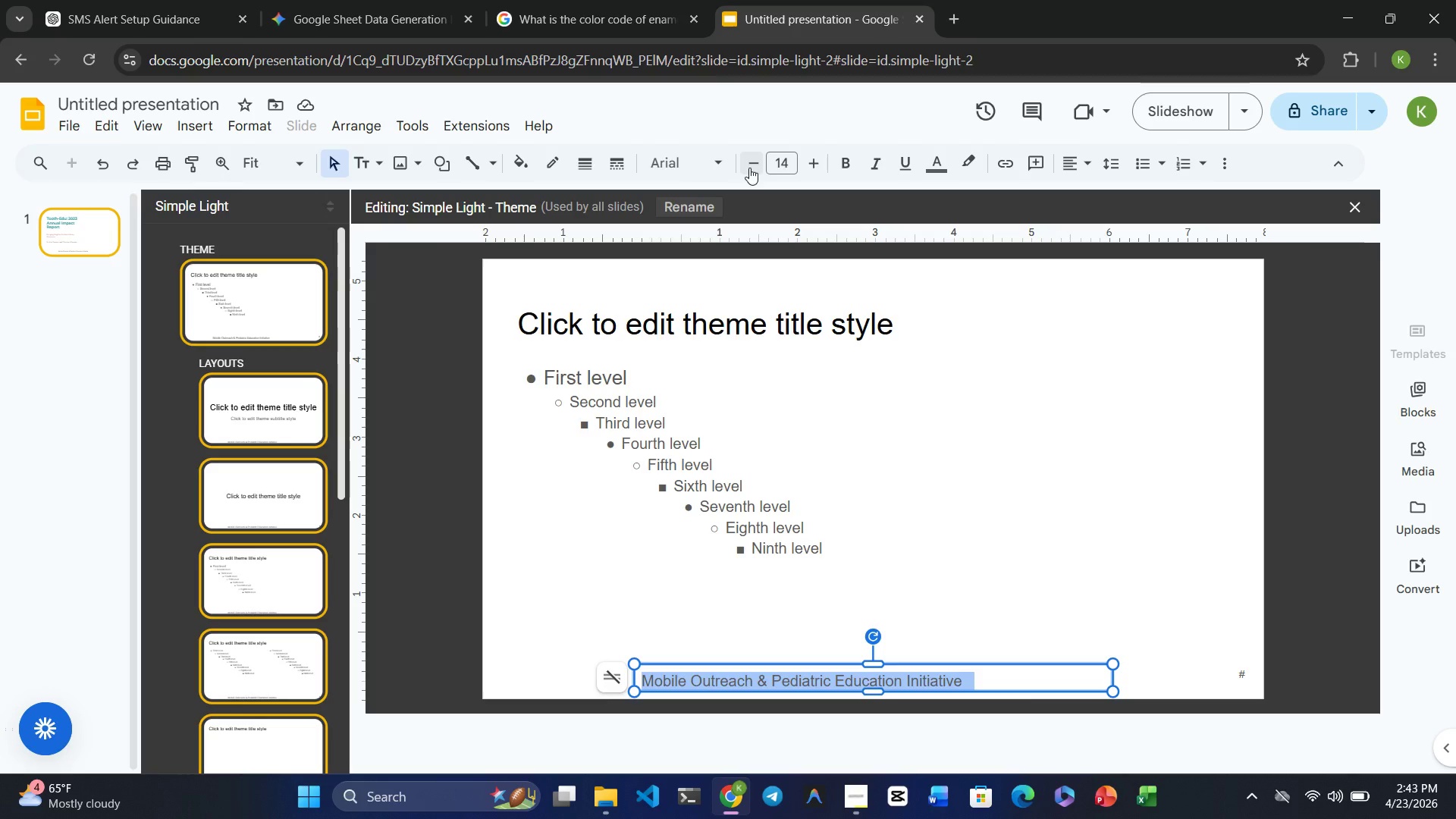 
wait(14.62)
 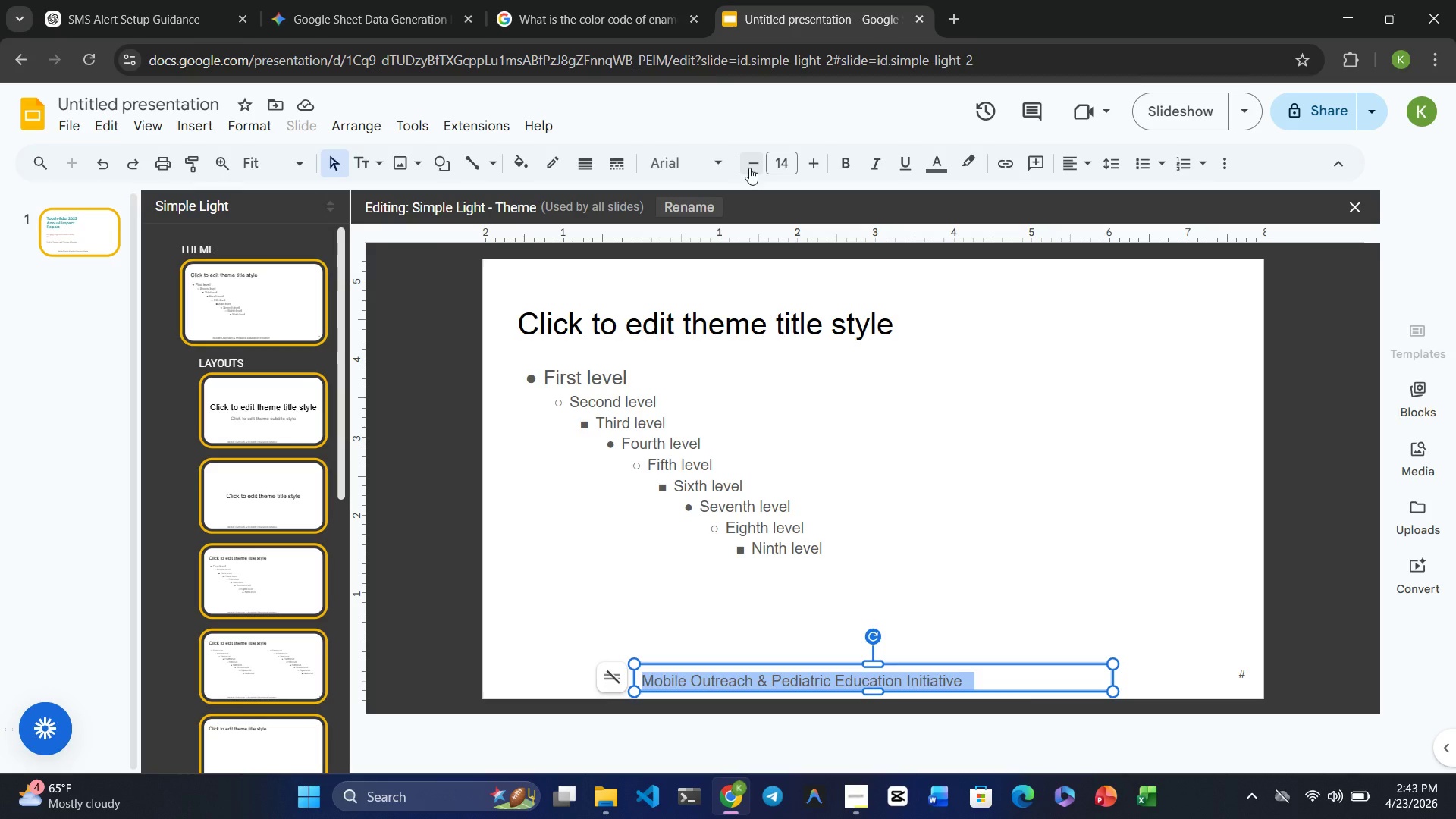 
left_click([939, 171])
 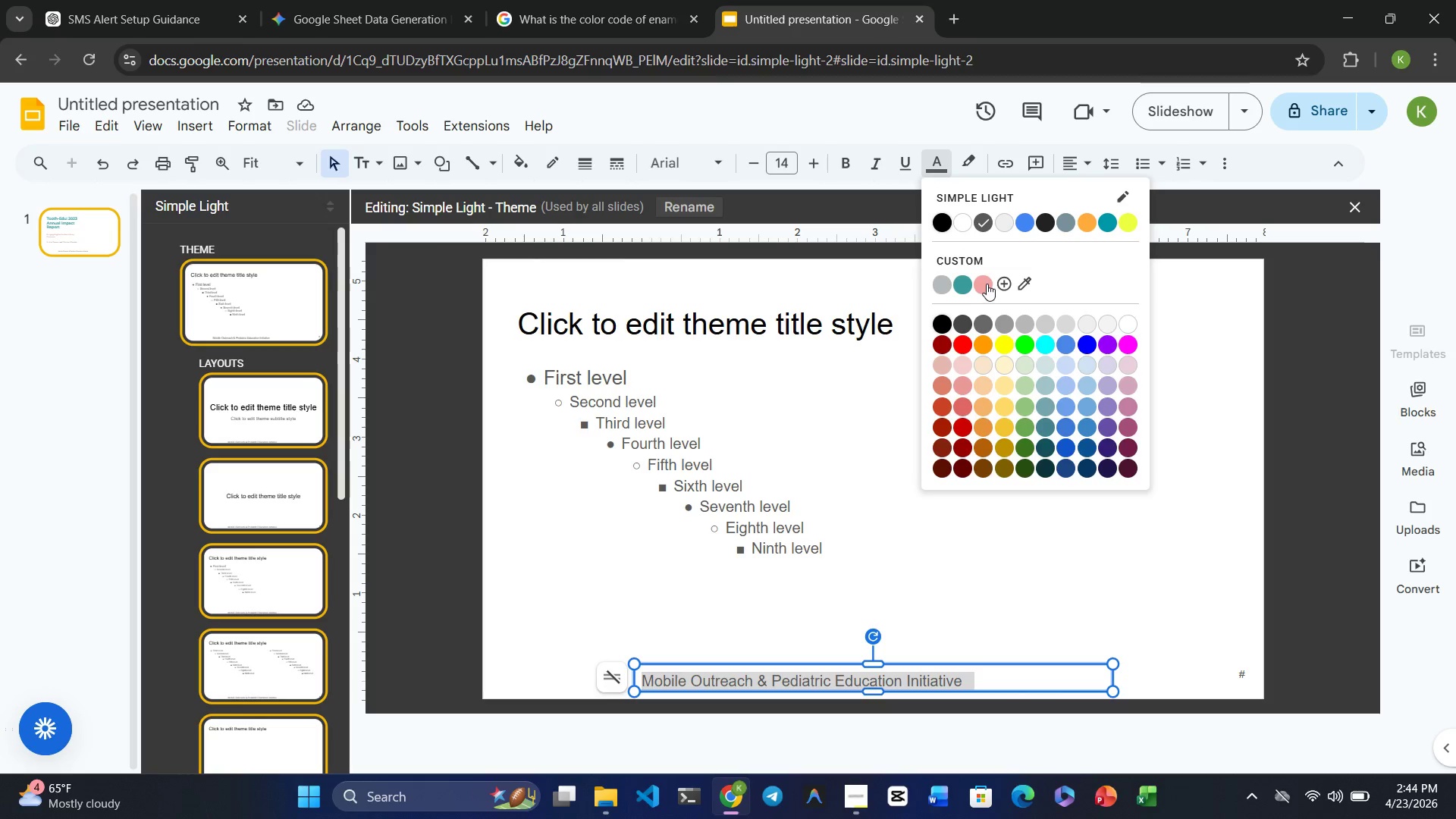 
left_click([985, 284])
 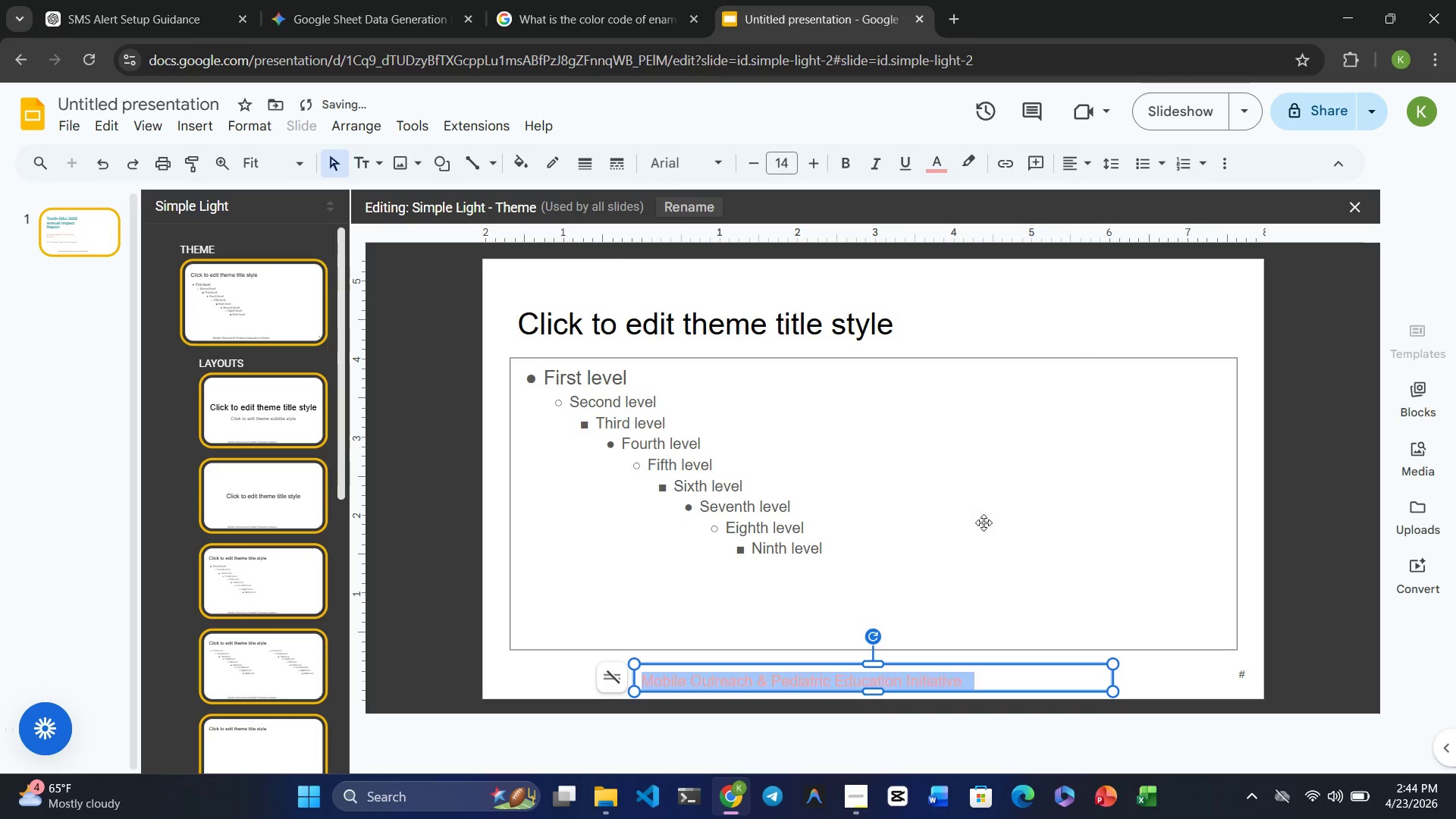 
left_click([1000, 551])
 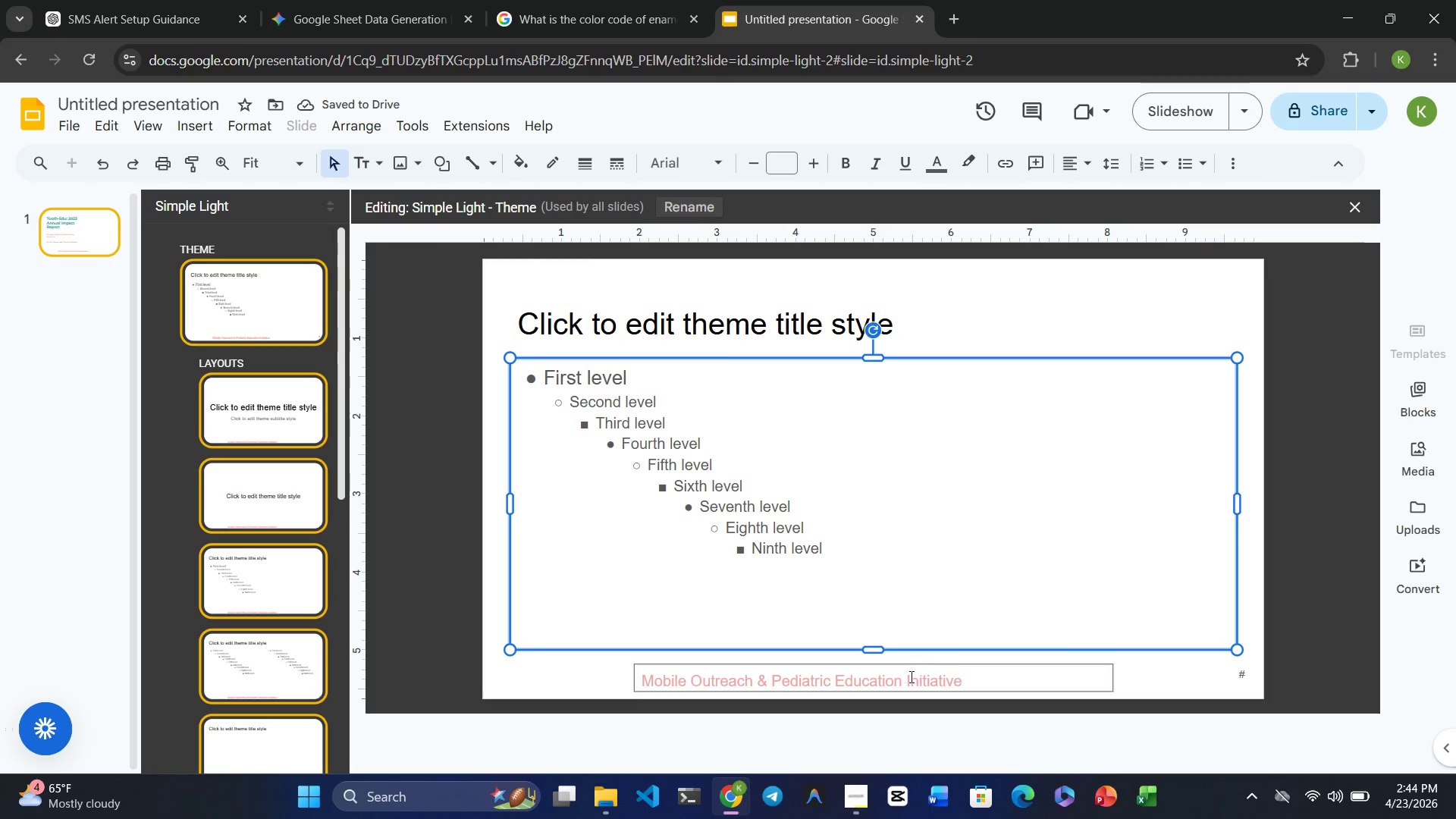 
double_click([899, 682])
 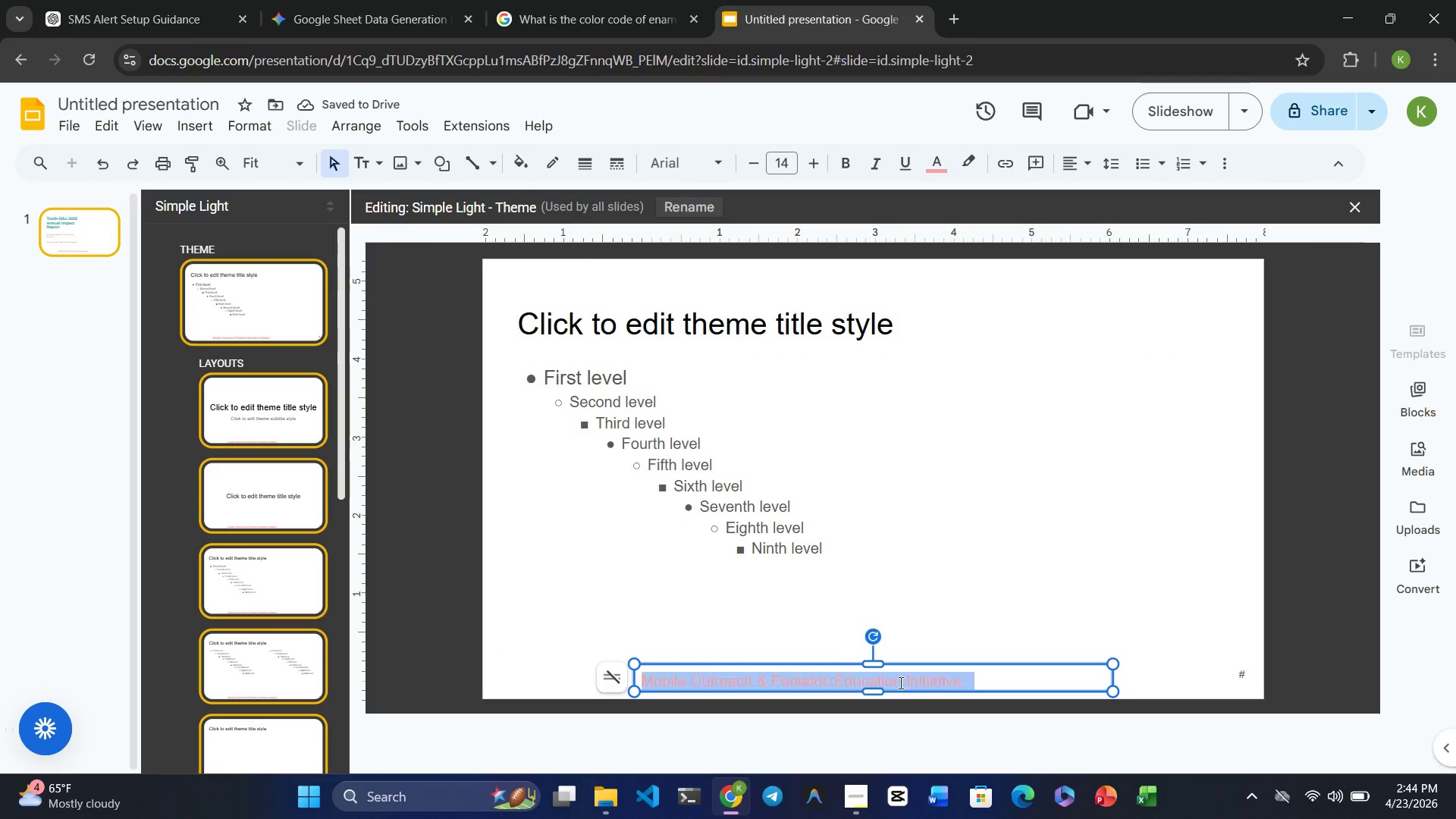 
triple_click([899, 682])
 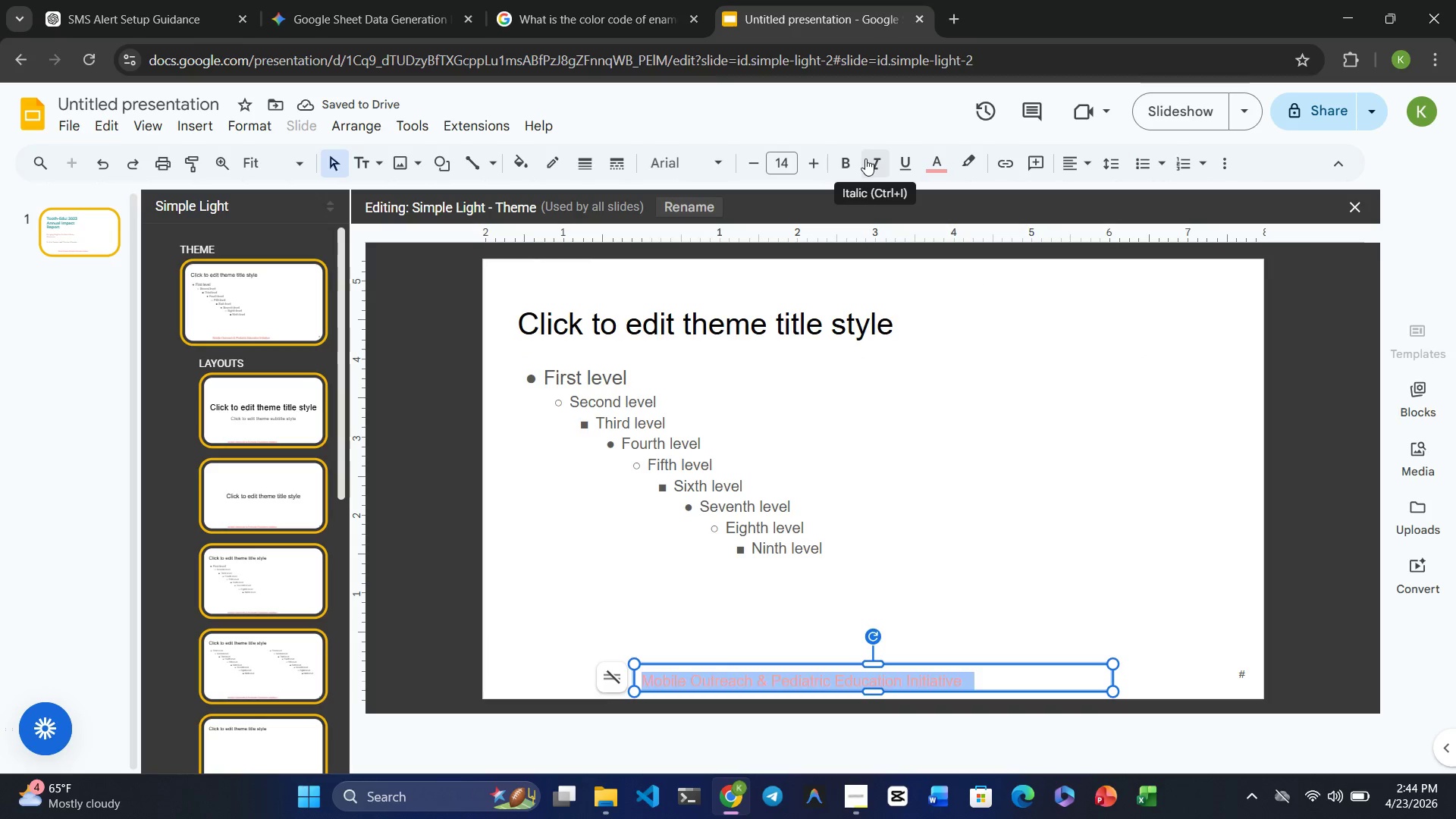 
left_click([866, 159])
 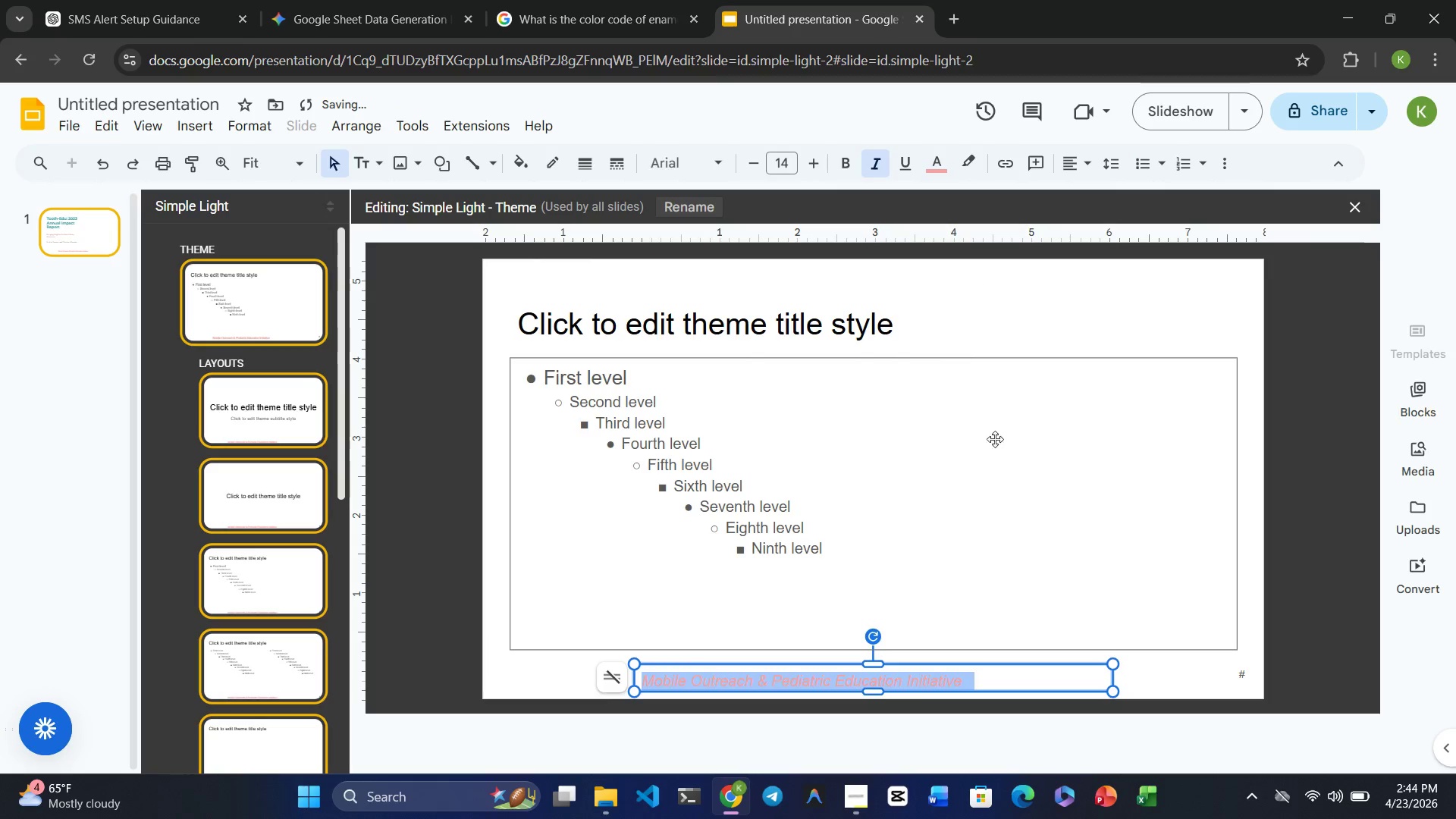 
left_click([1034, 500])
 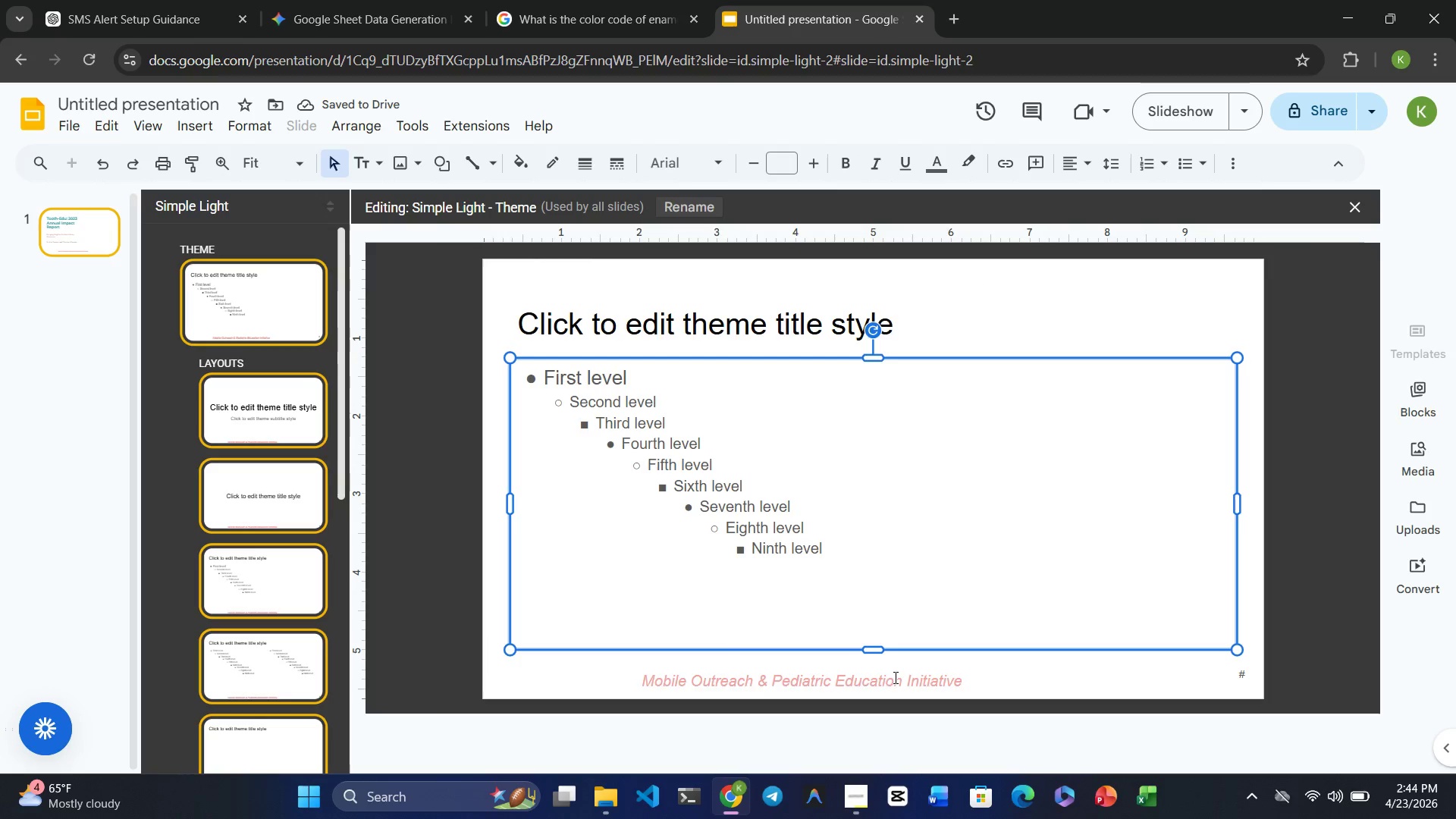 
double_click([891, 680])
 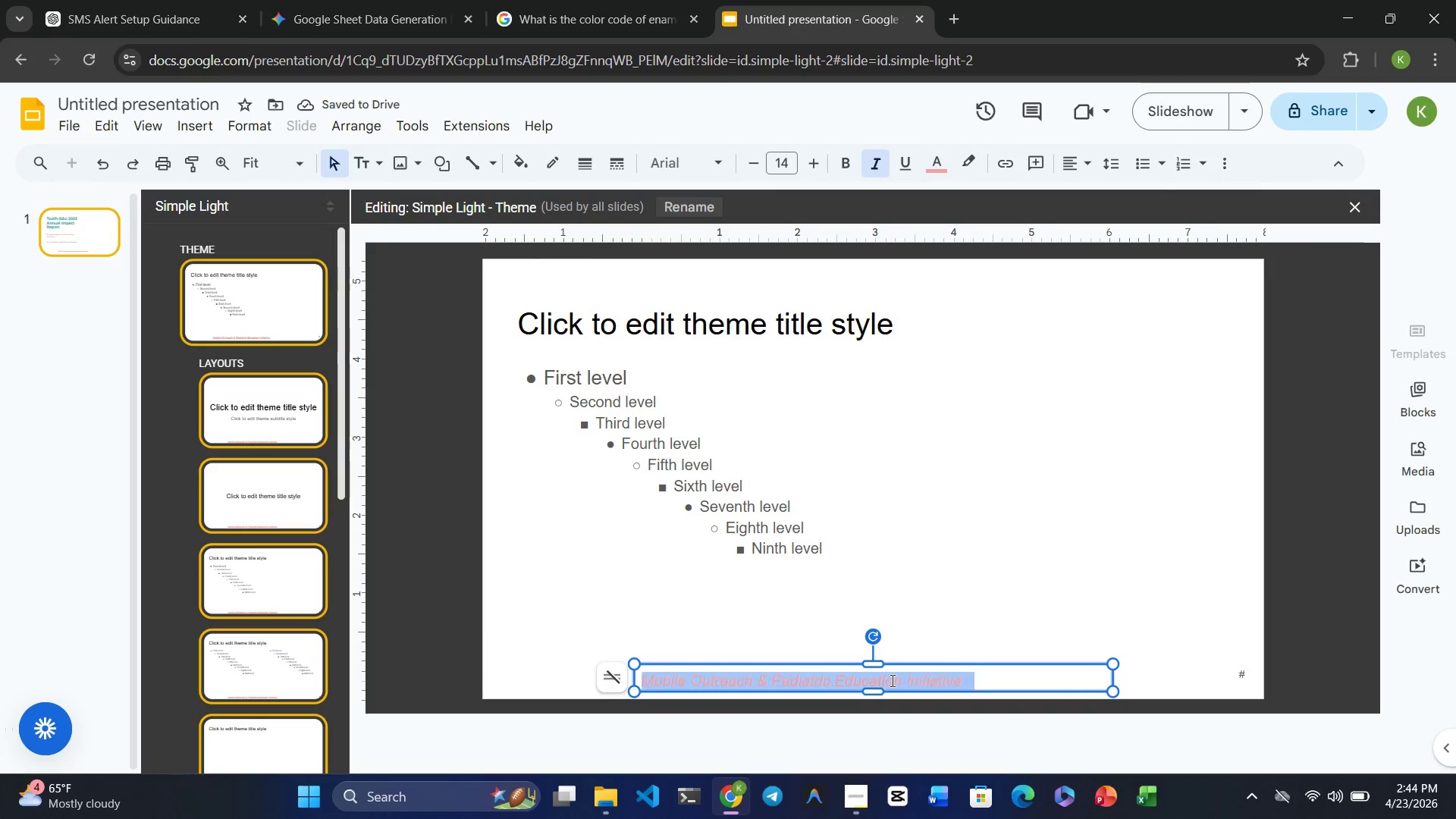 
triple_click([891, 680])
 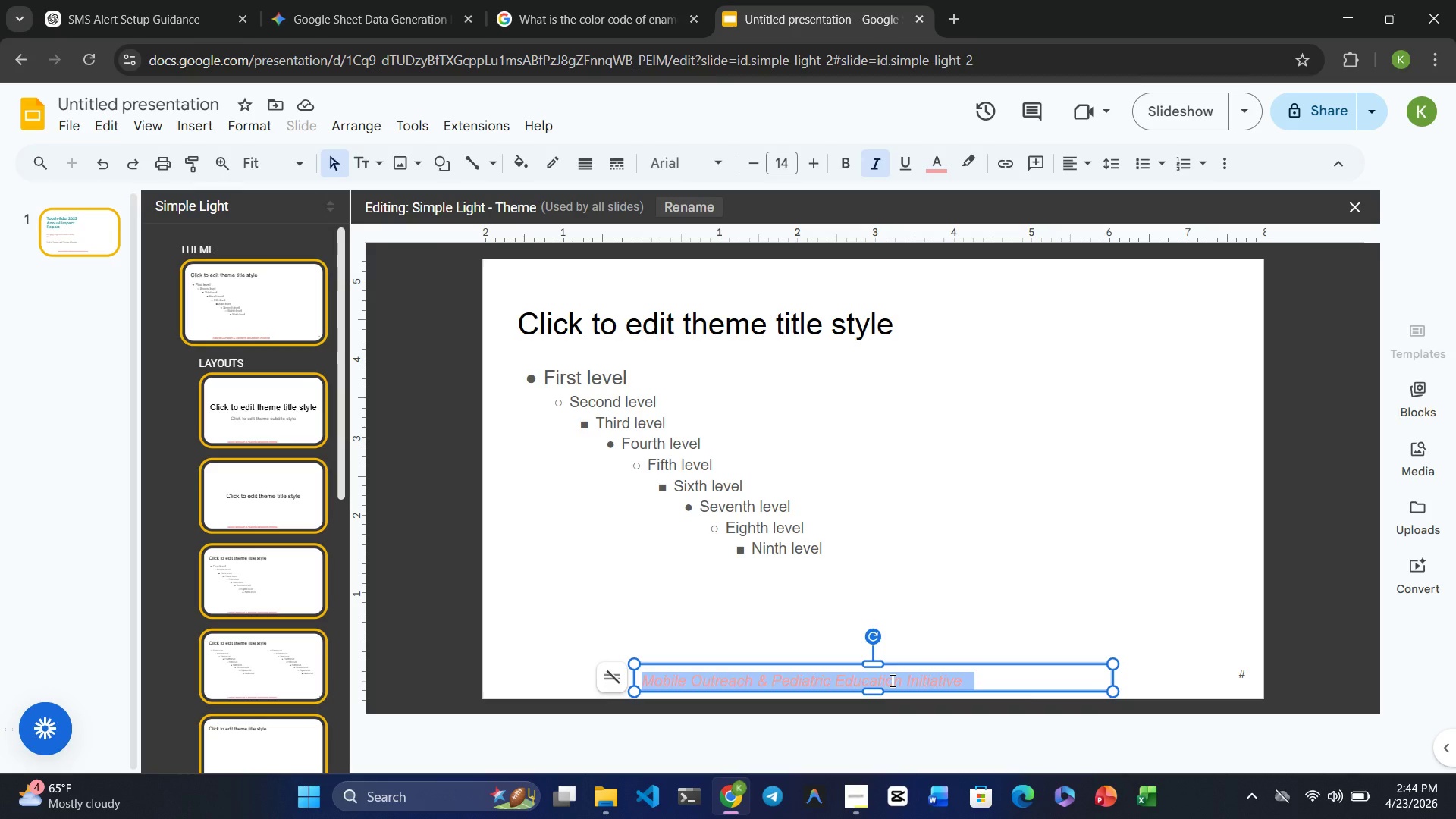 
wait(5.75)
 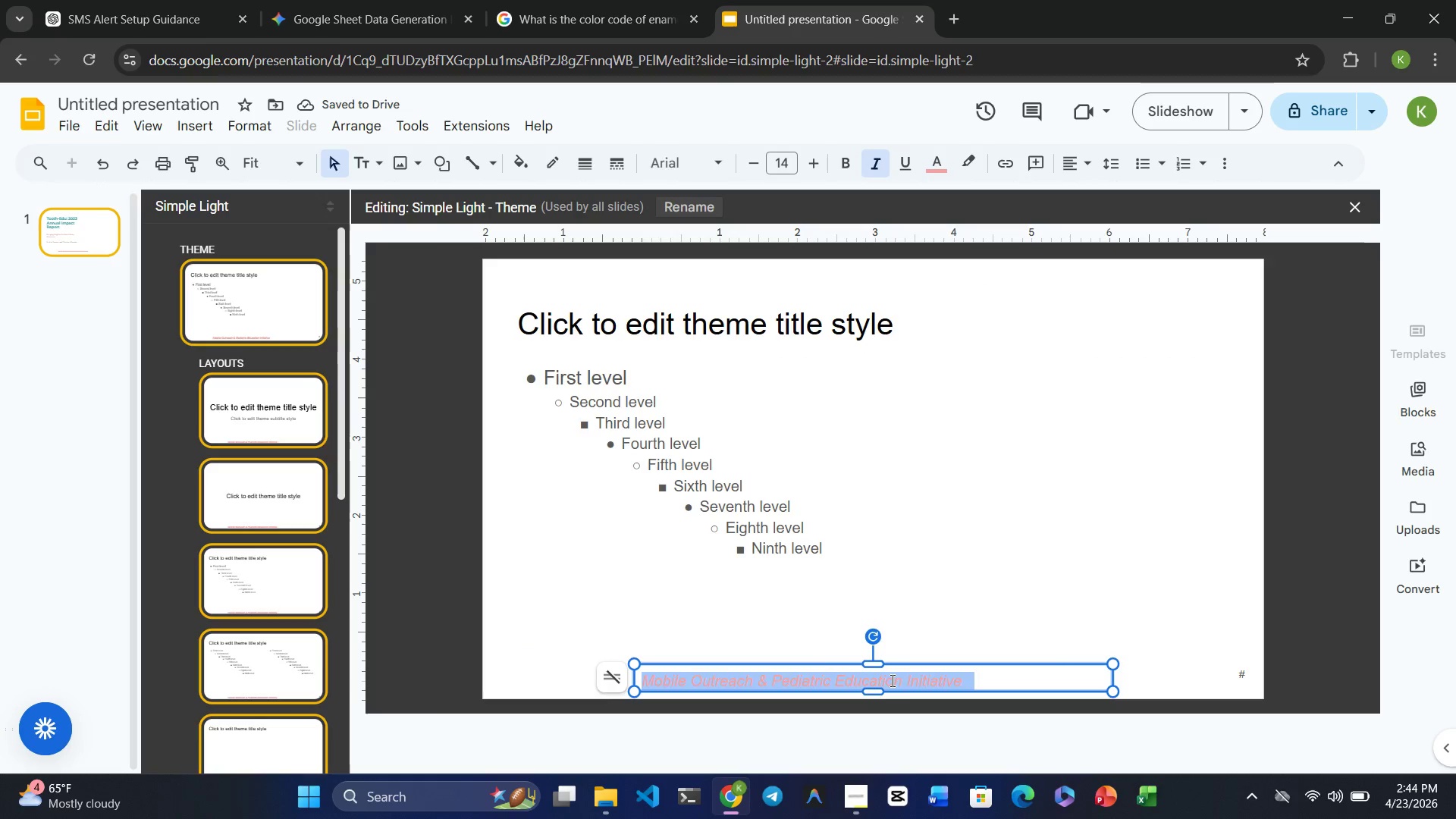 
left_click([686, 168])
 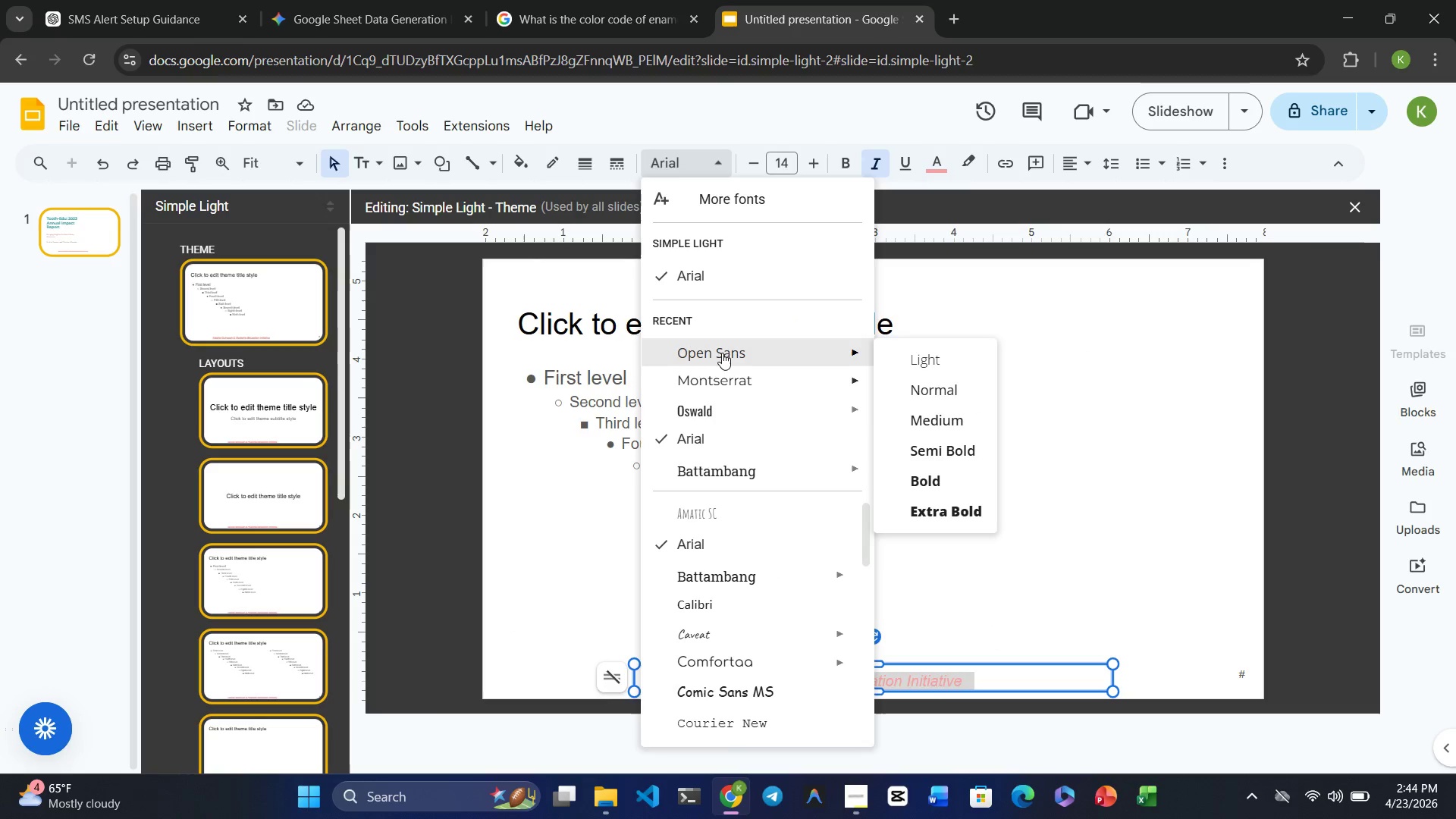 
left_click([723, 349])
 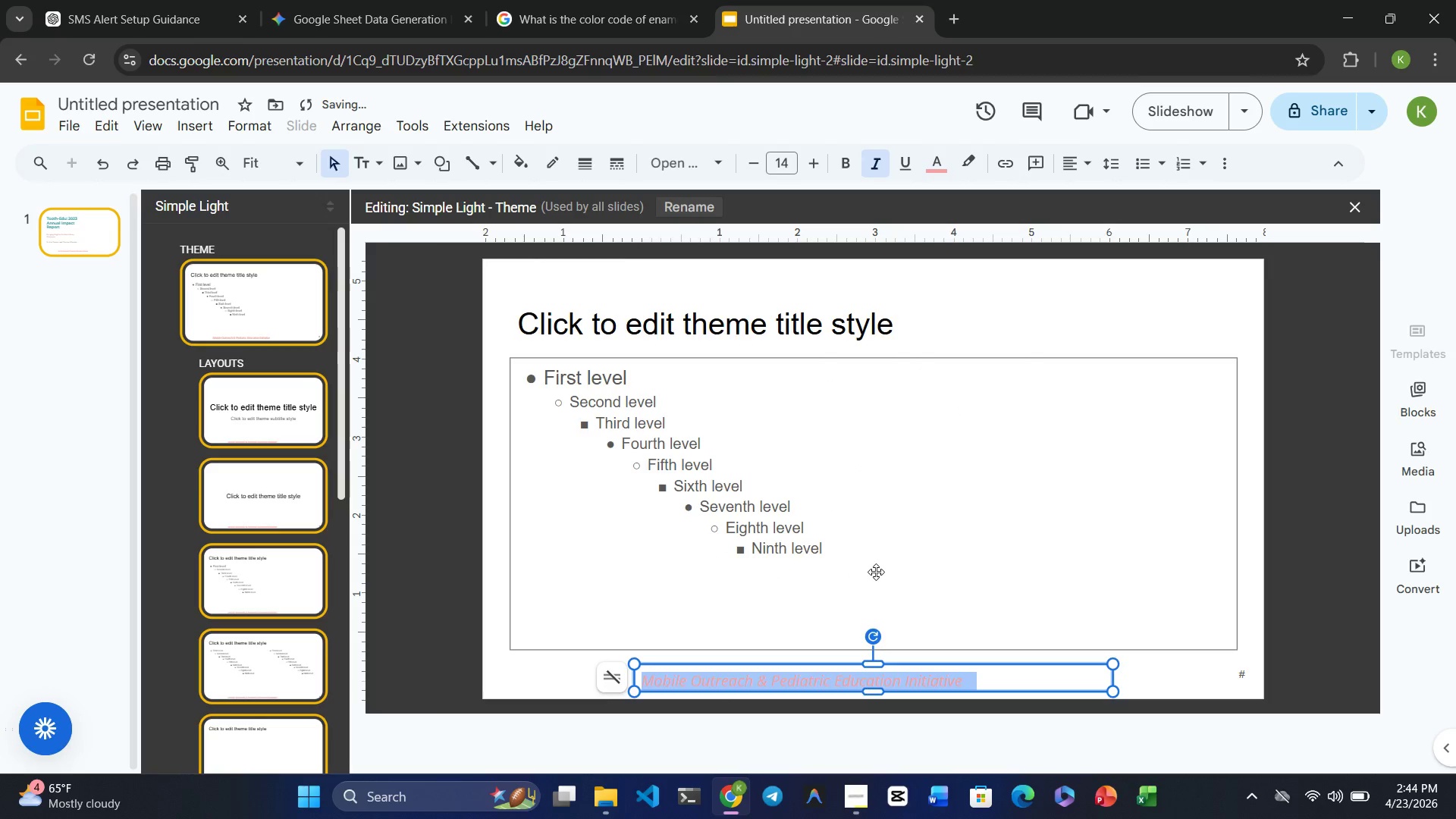 
left_click([933, 613])
 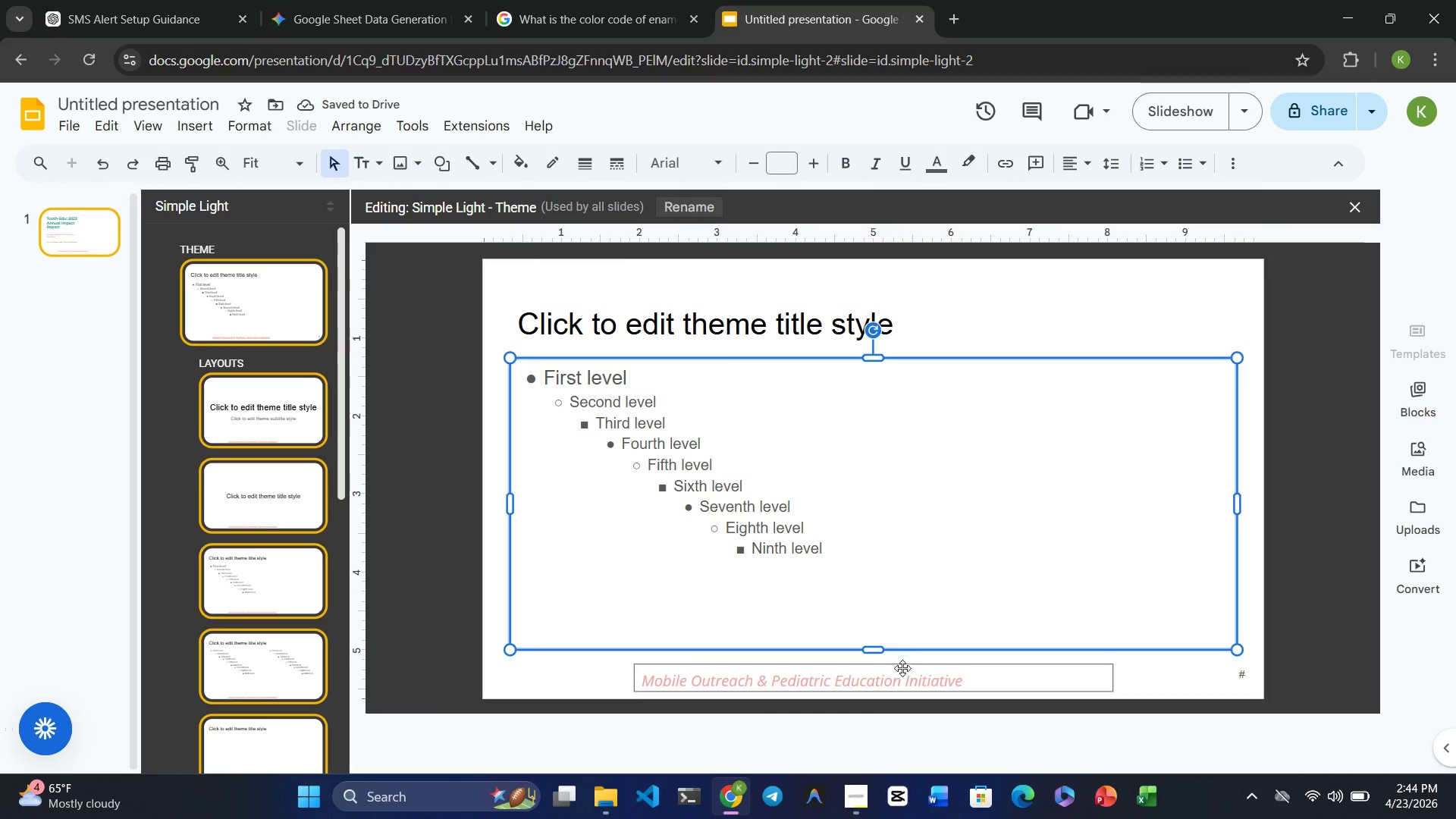 
left_click([899, 673])
 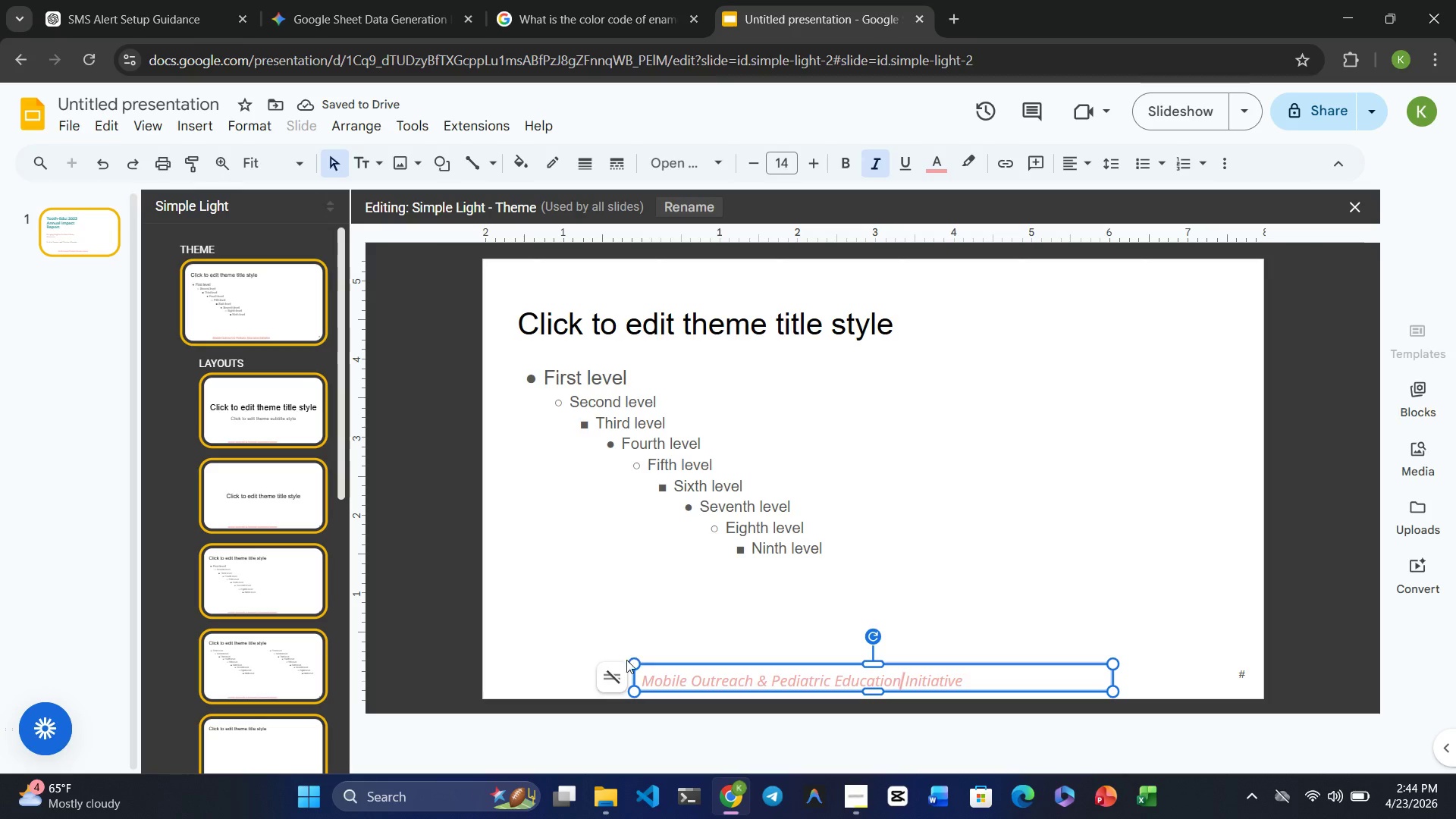 
left_click([576, 673])
 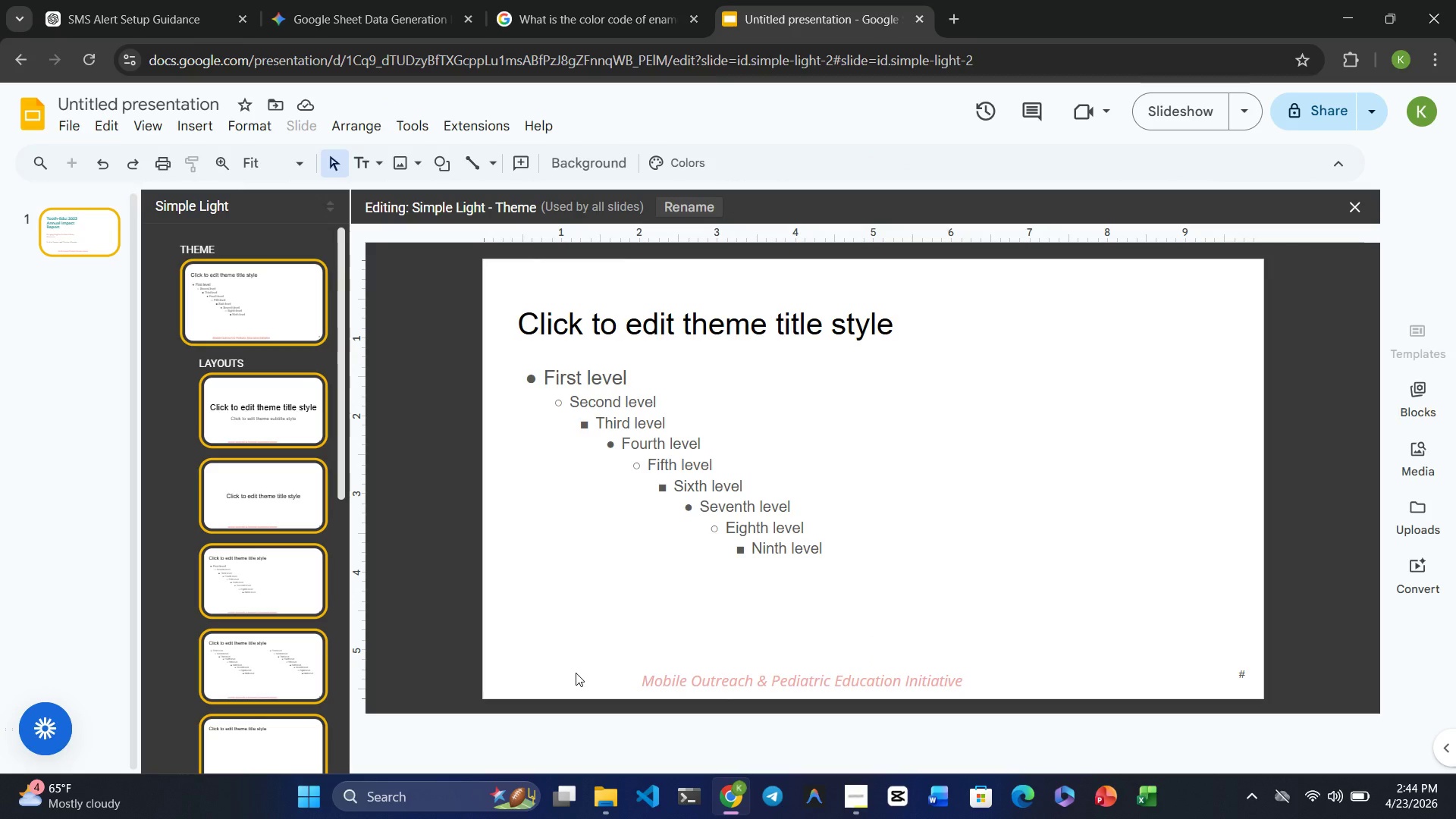 
wait(13.92)
 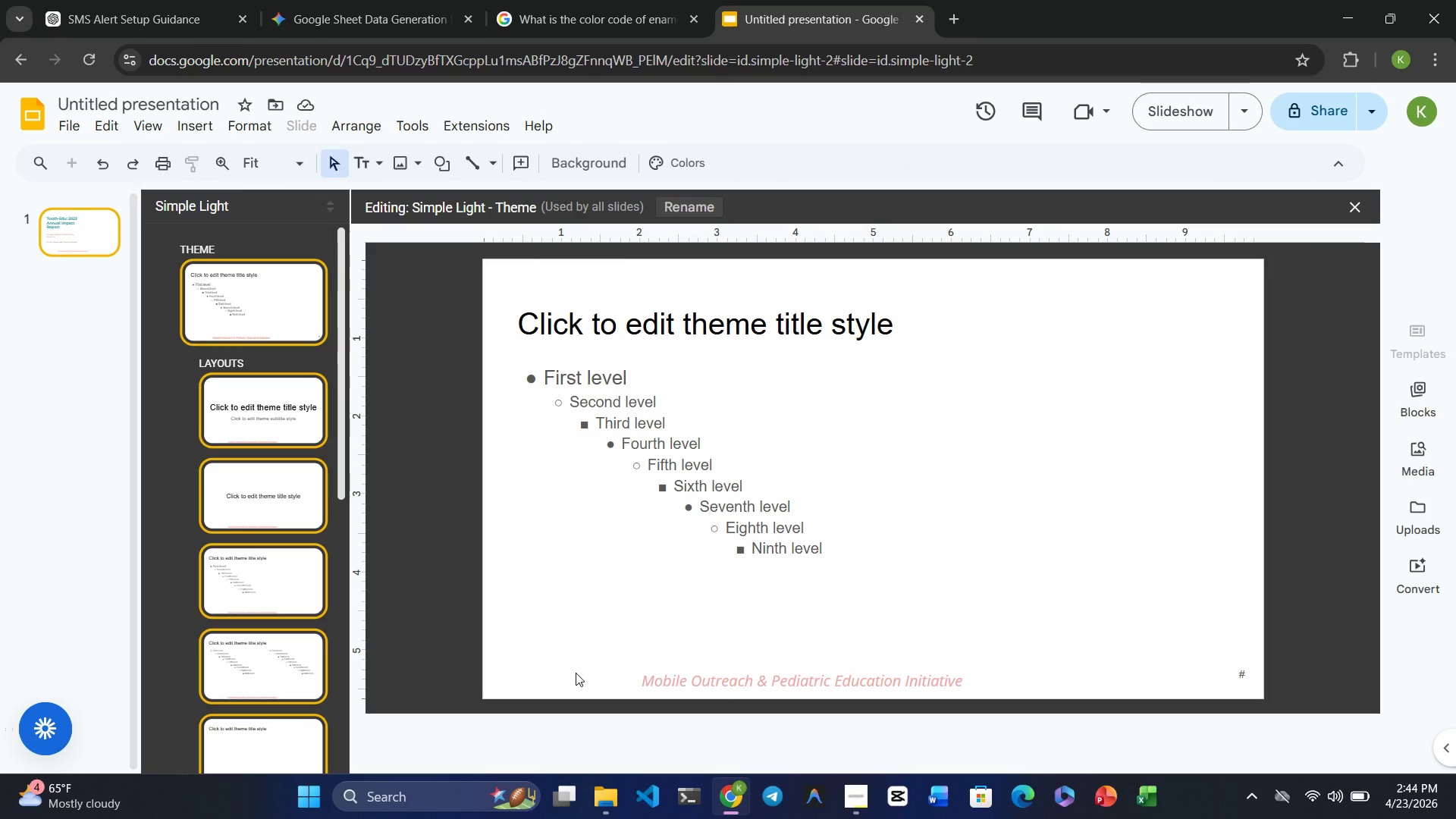 
left_click([1351, 205])
 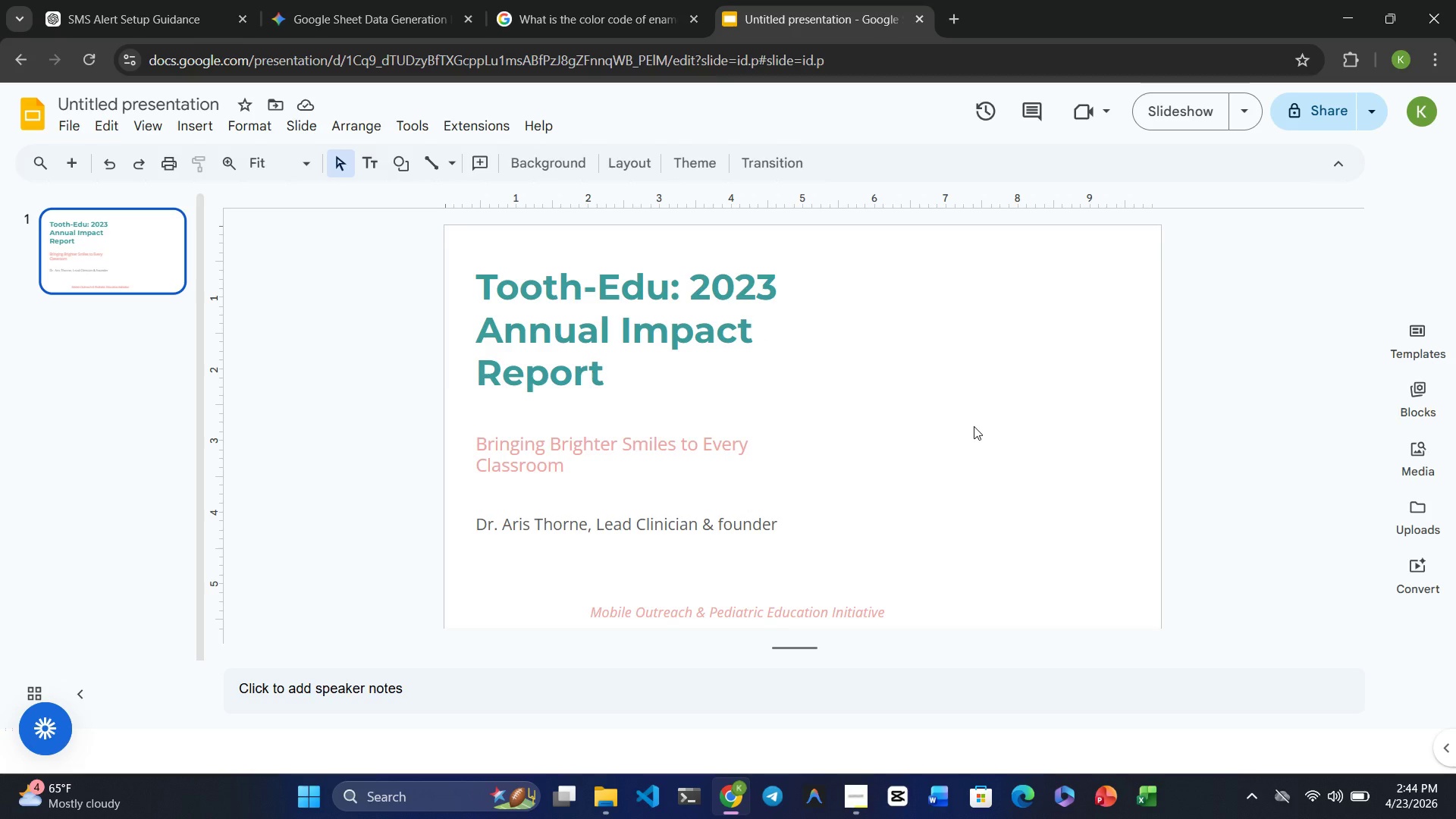 
wait(9.77)
 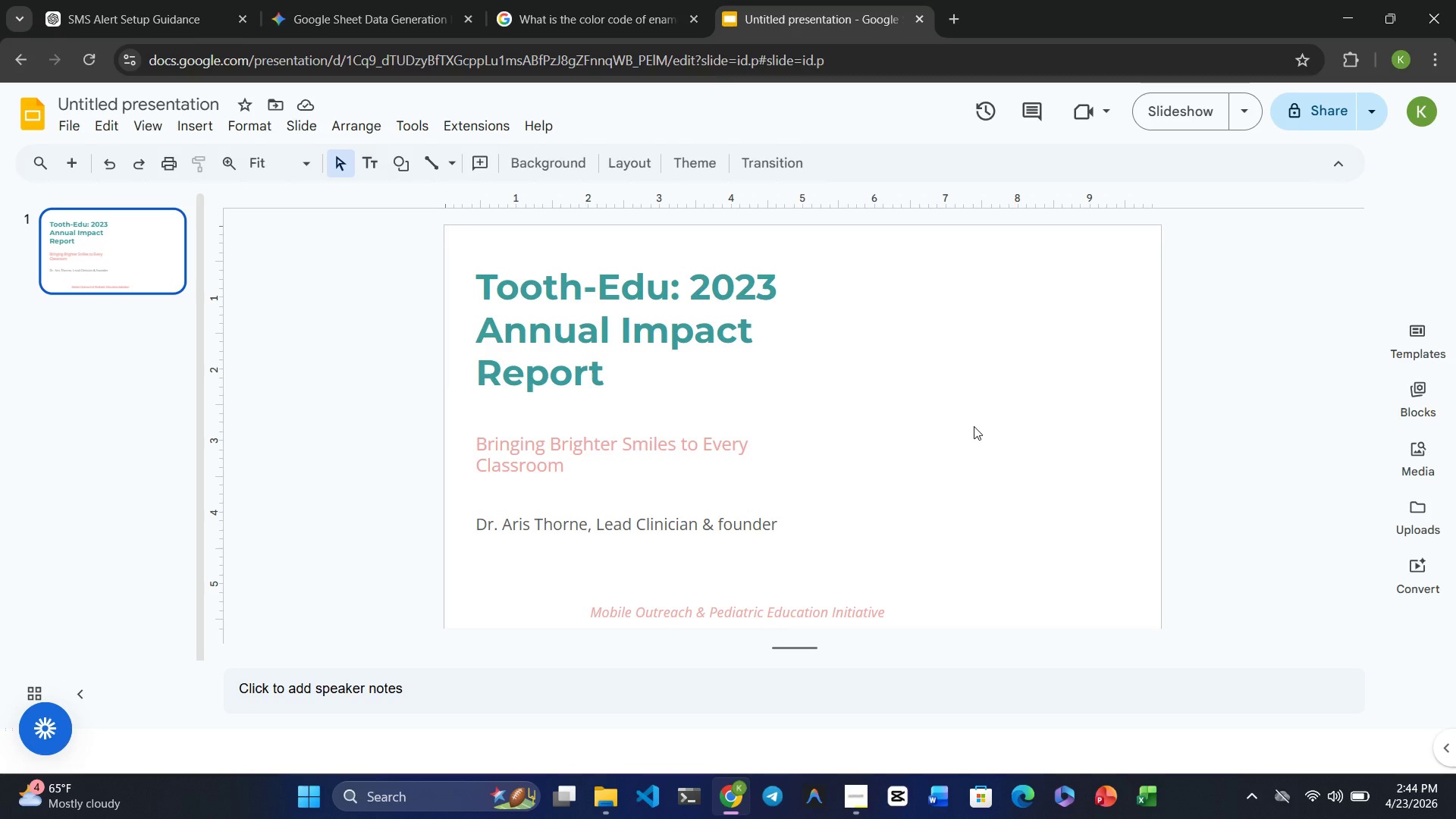 
left_click([694, 451])
 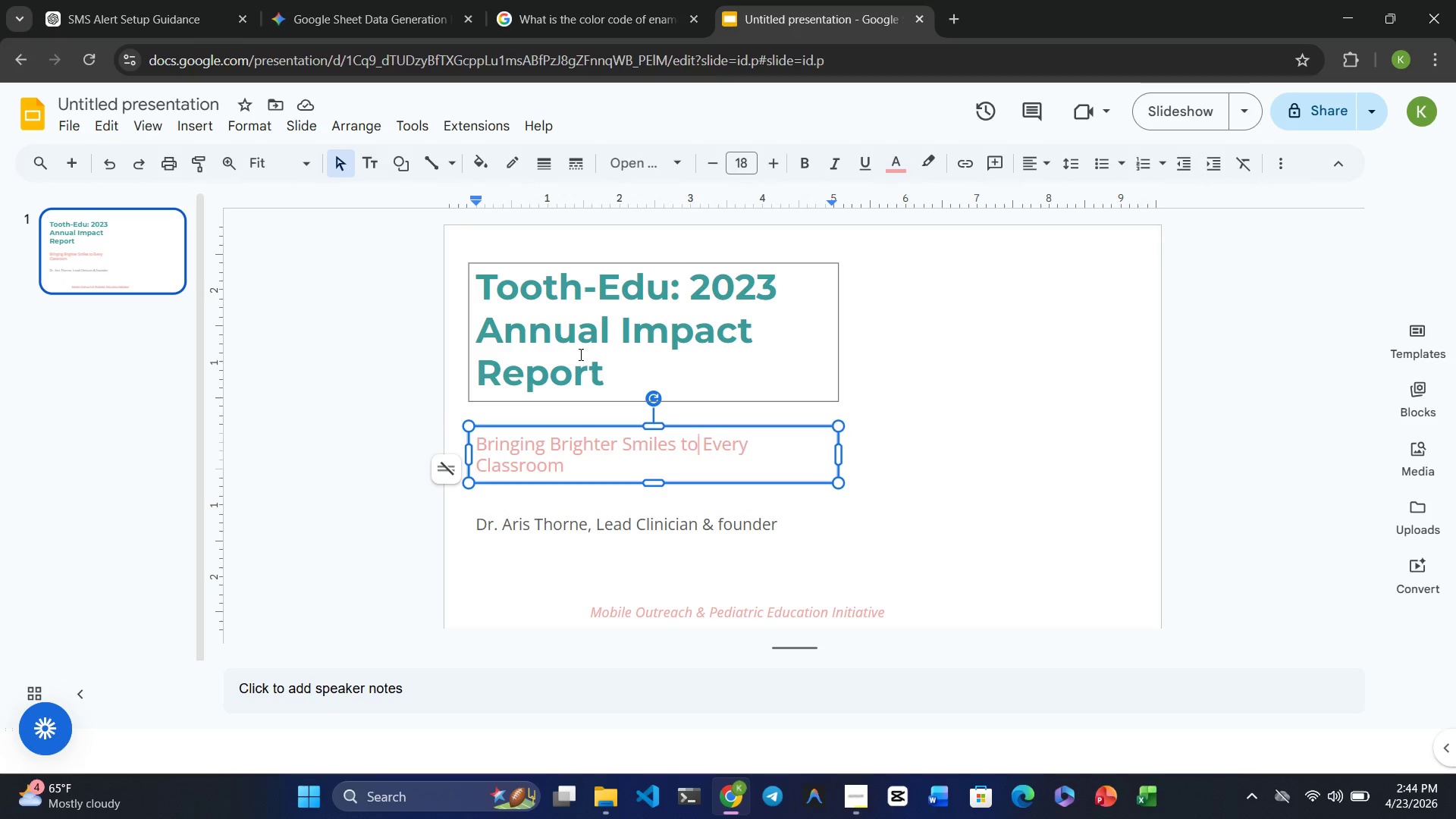 
left_click([579, 353])
 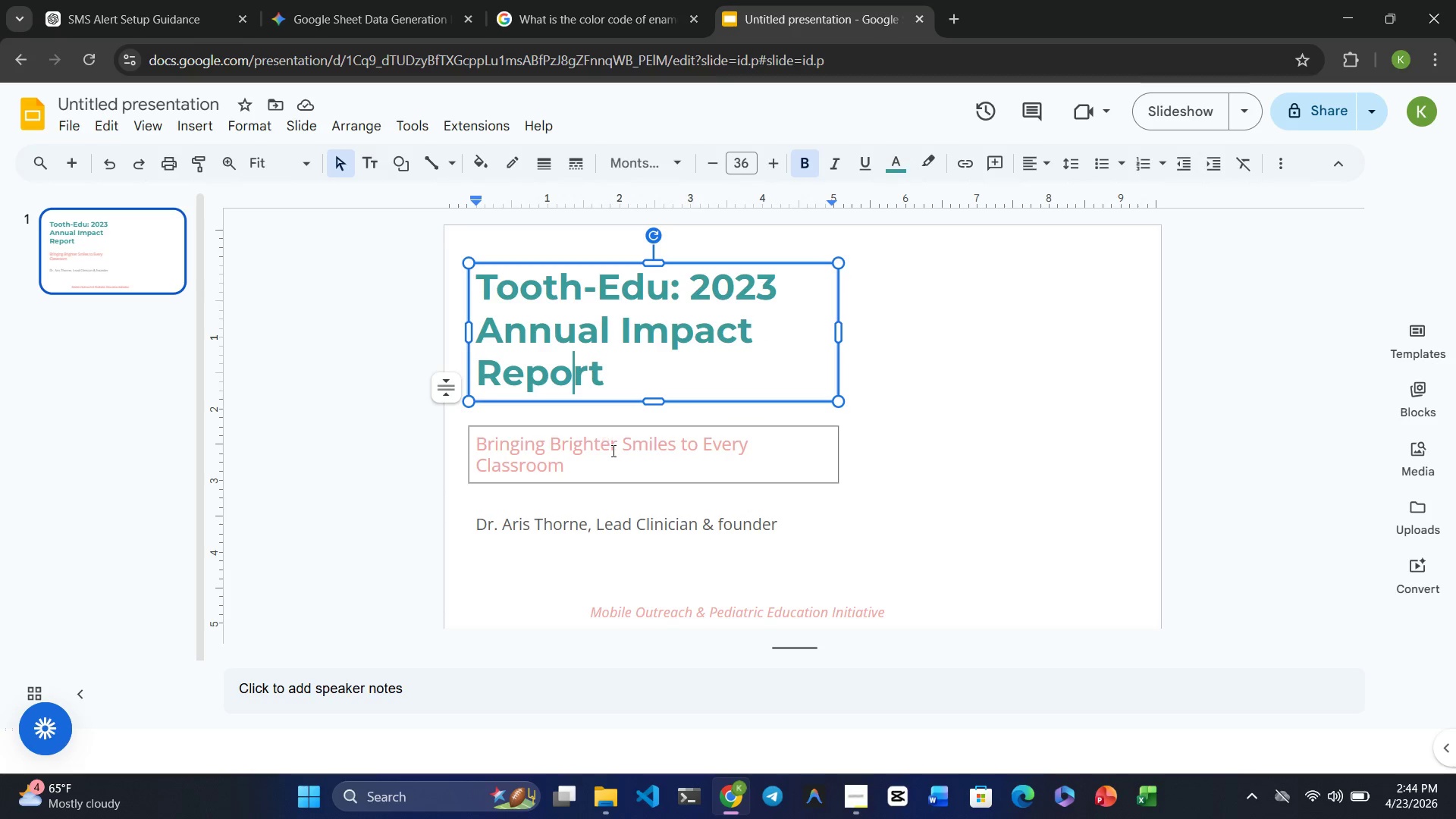 
left_click([613, 454])
 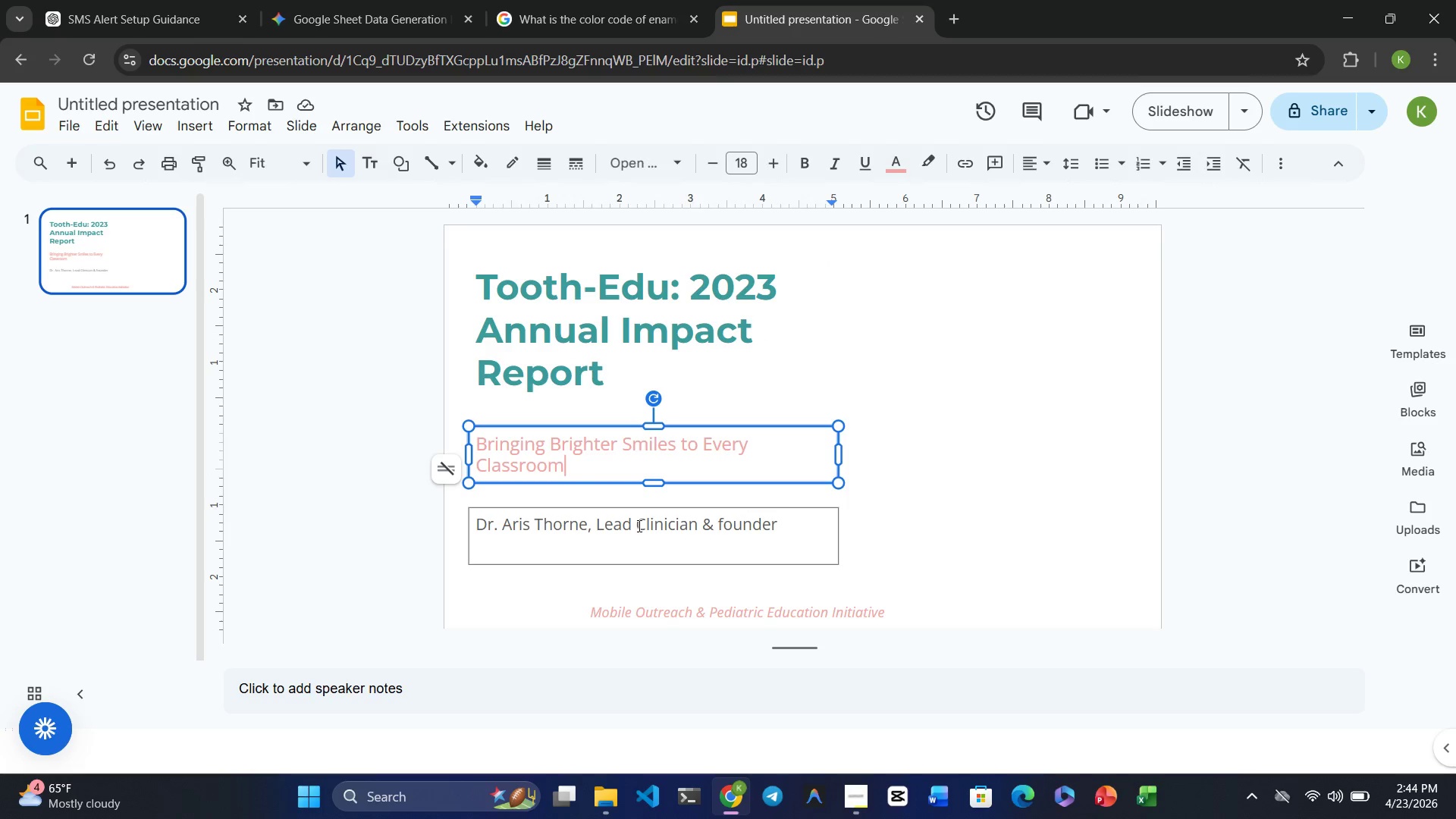 
left_click([638, 526])
 